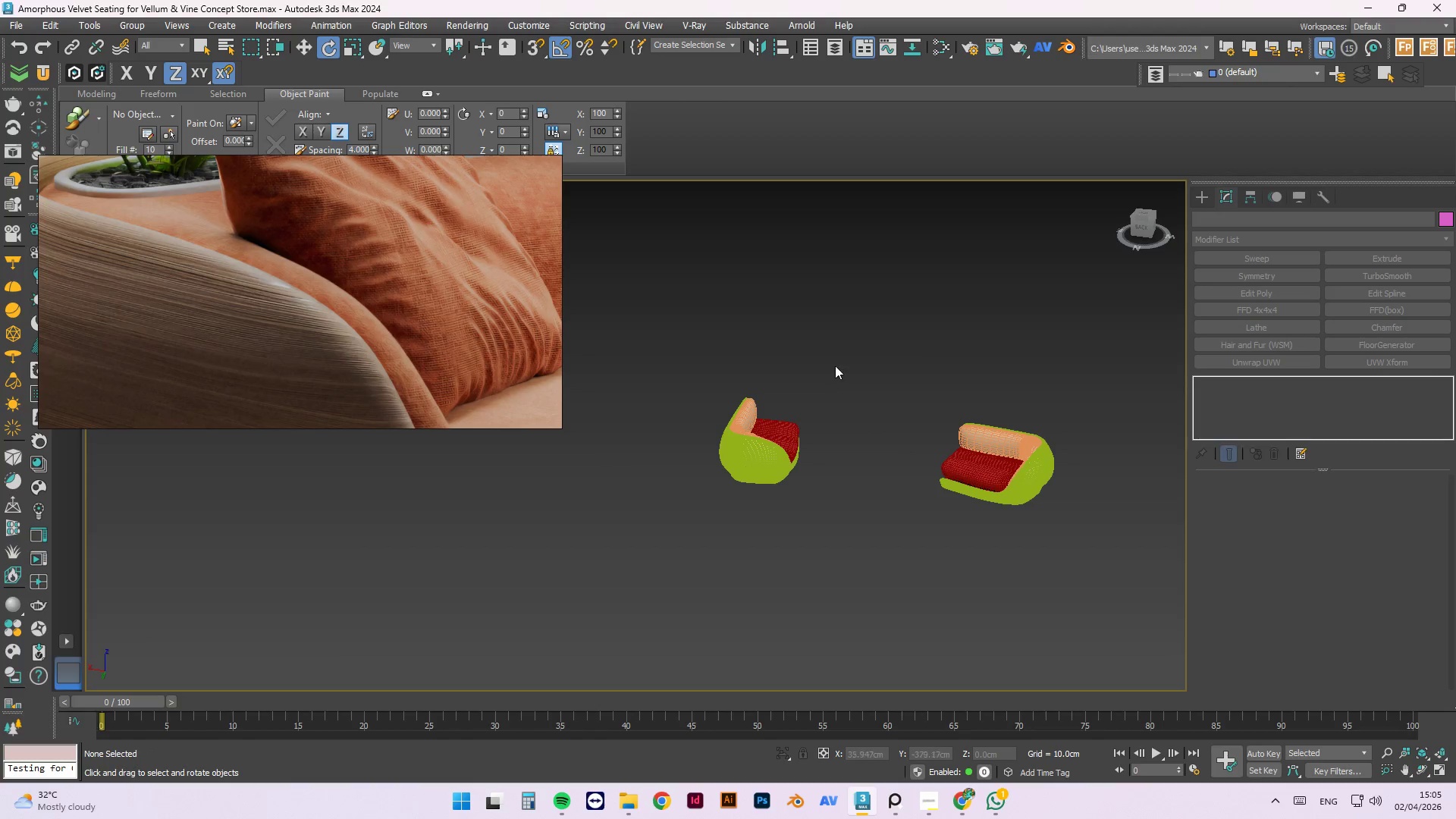 
left_click_drag(start_coordinate=[786, 459], to_coordinate=[748, 463])
 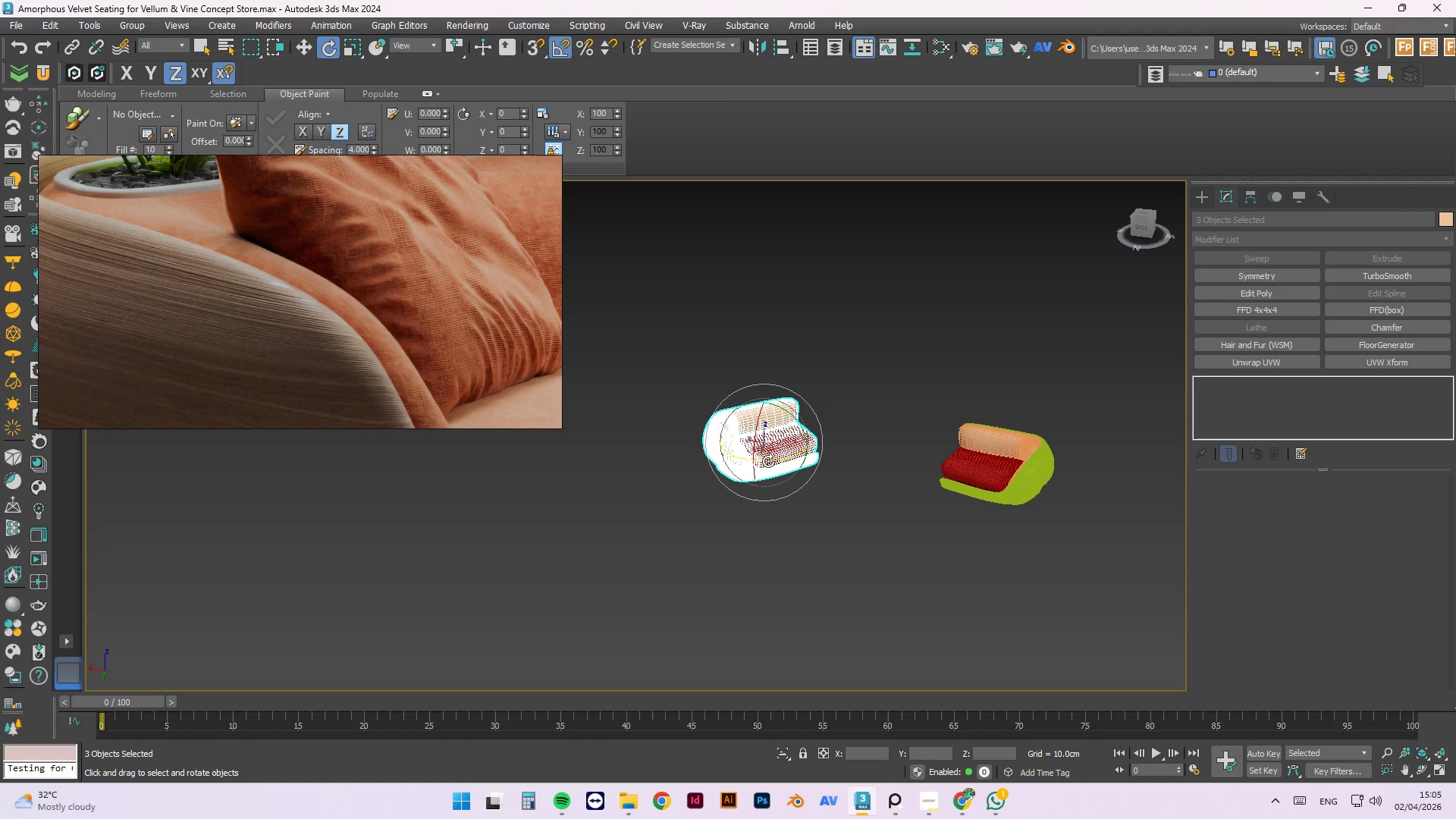 
key(W)
 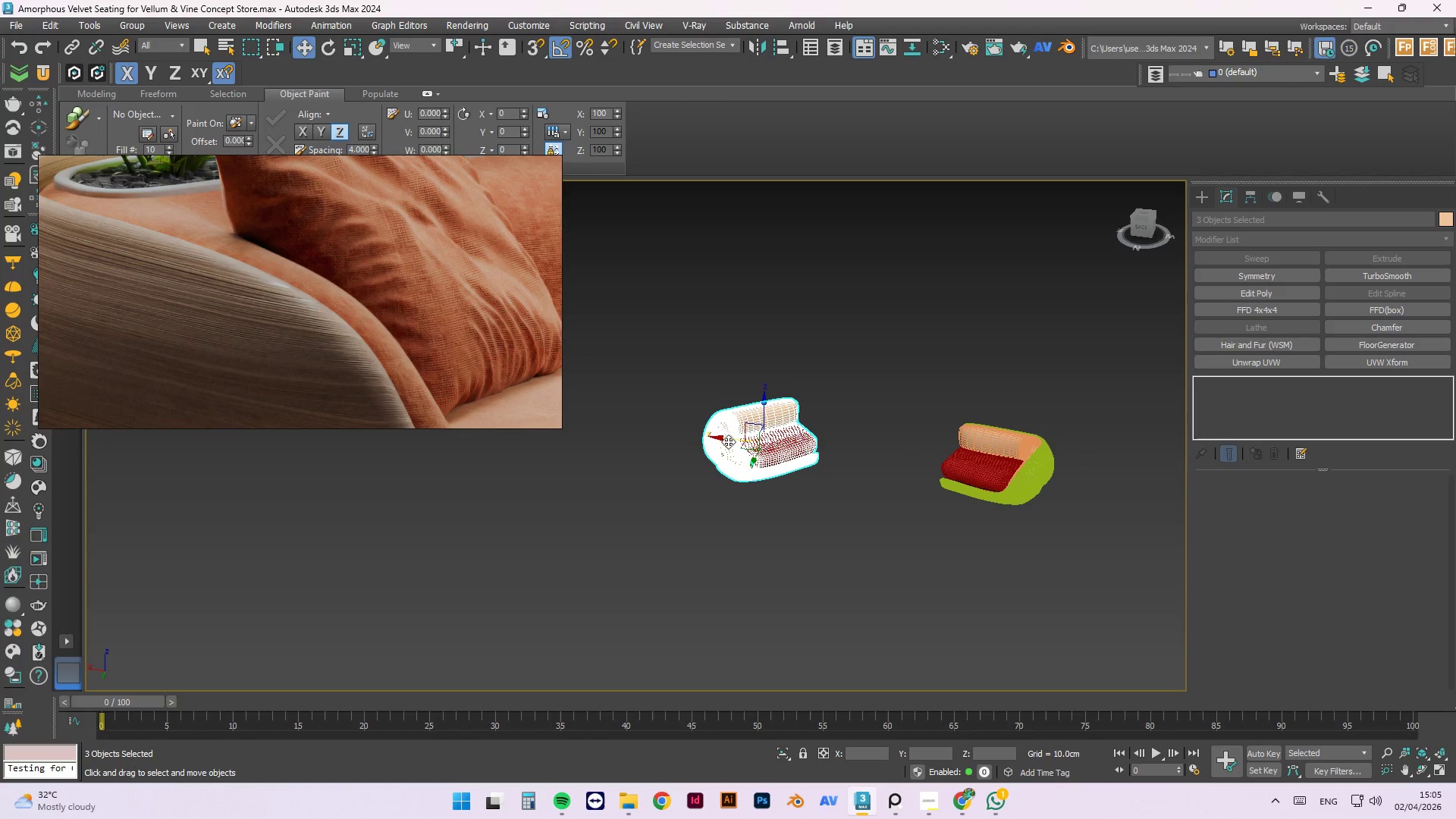 
left_click_drag(start_coordinate=[723, 438], to_coordinate=[819, 466])
 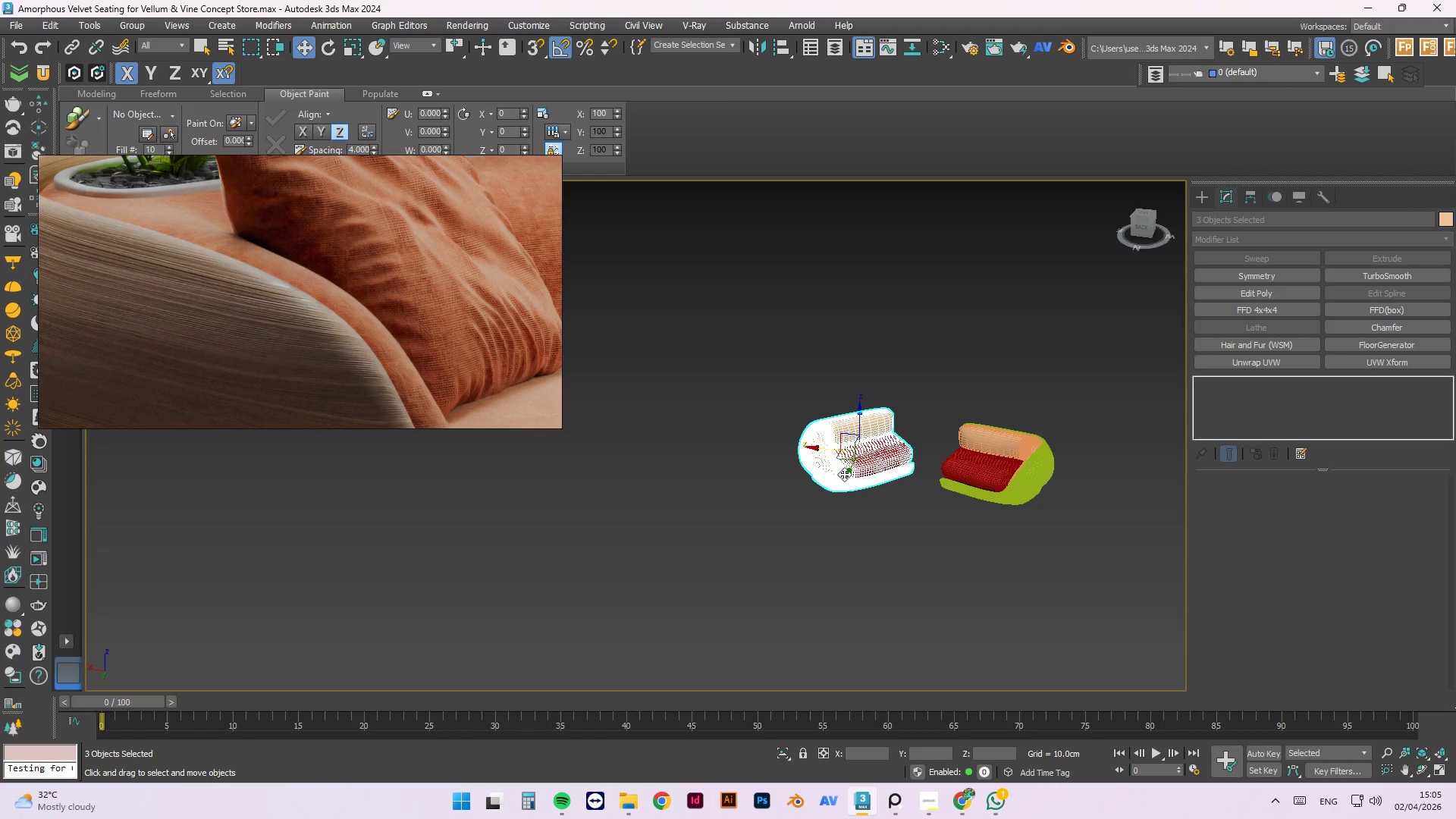 
left_click_drag(start_coordinate=[847, 476], to_coordinate=[833, 490])
 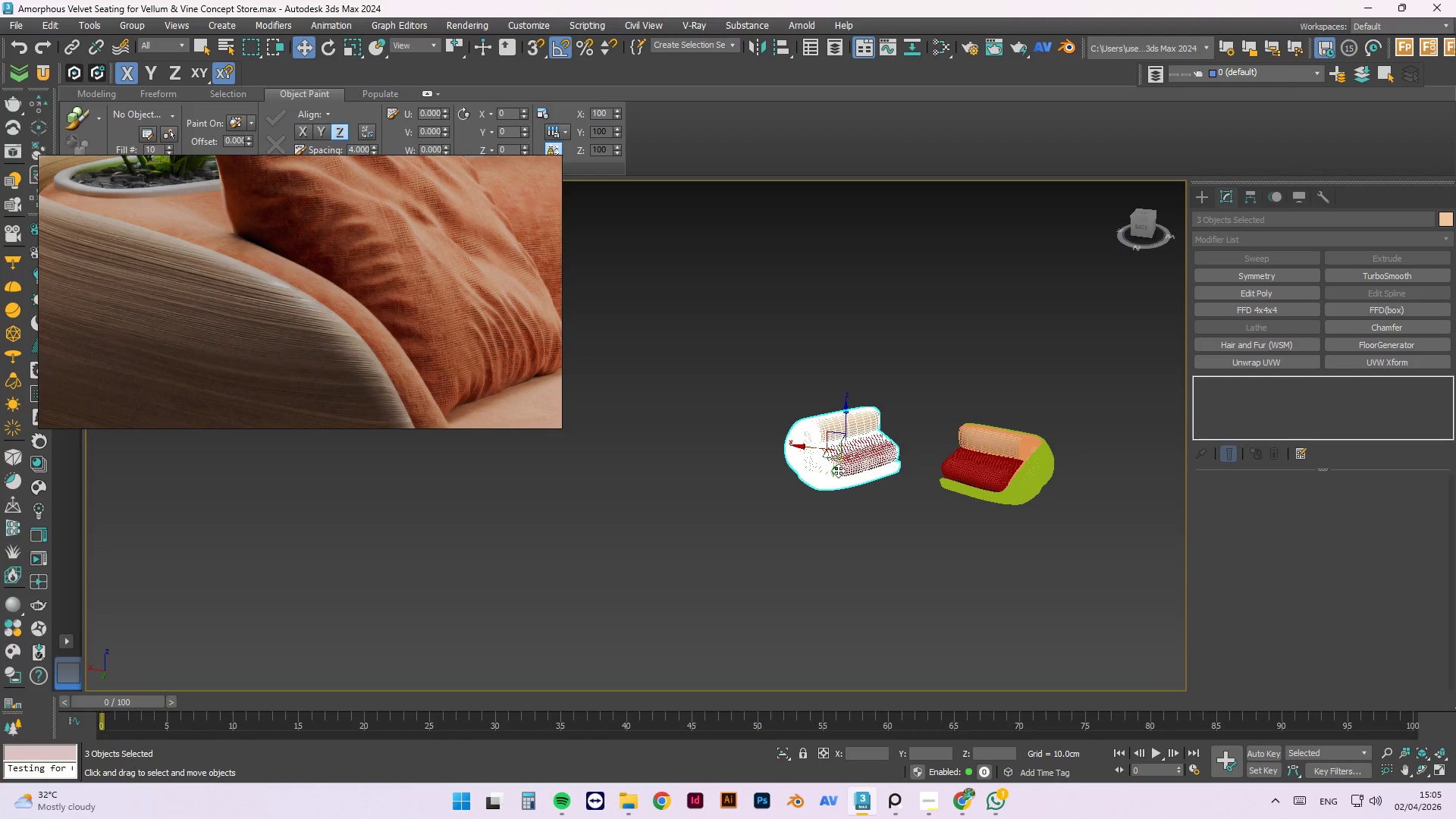 
left_click_drag(start_coordinate=[836, 472], to_coordinate=[819, 488])
 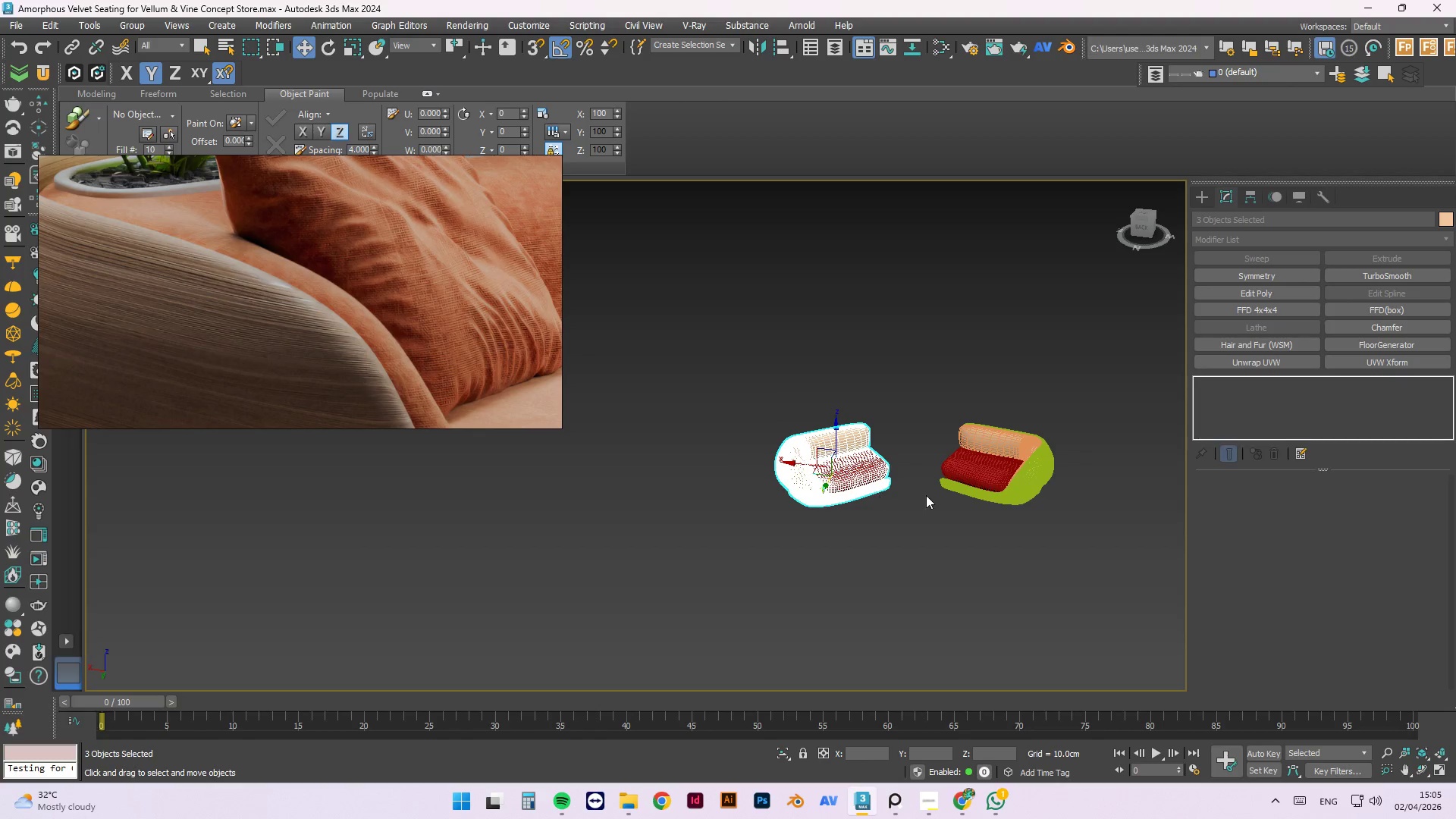 
hold_key(key=AltLeft, duration=0.47)
 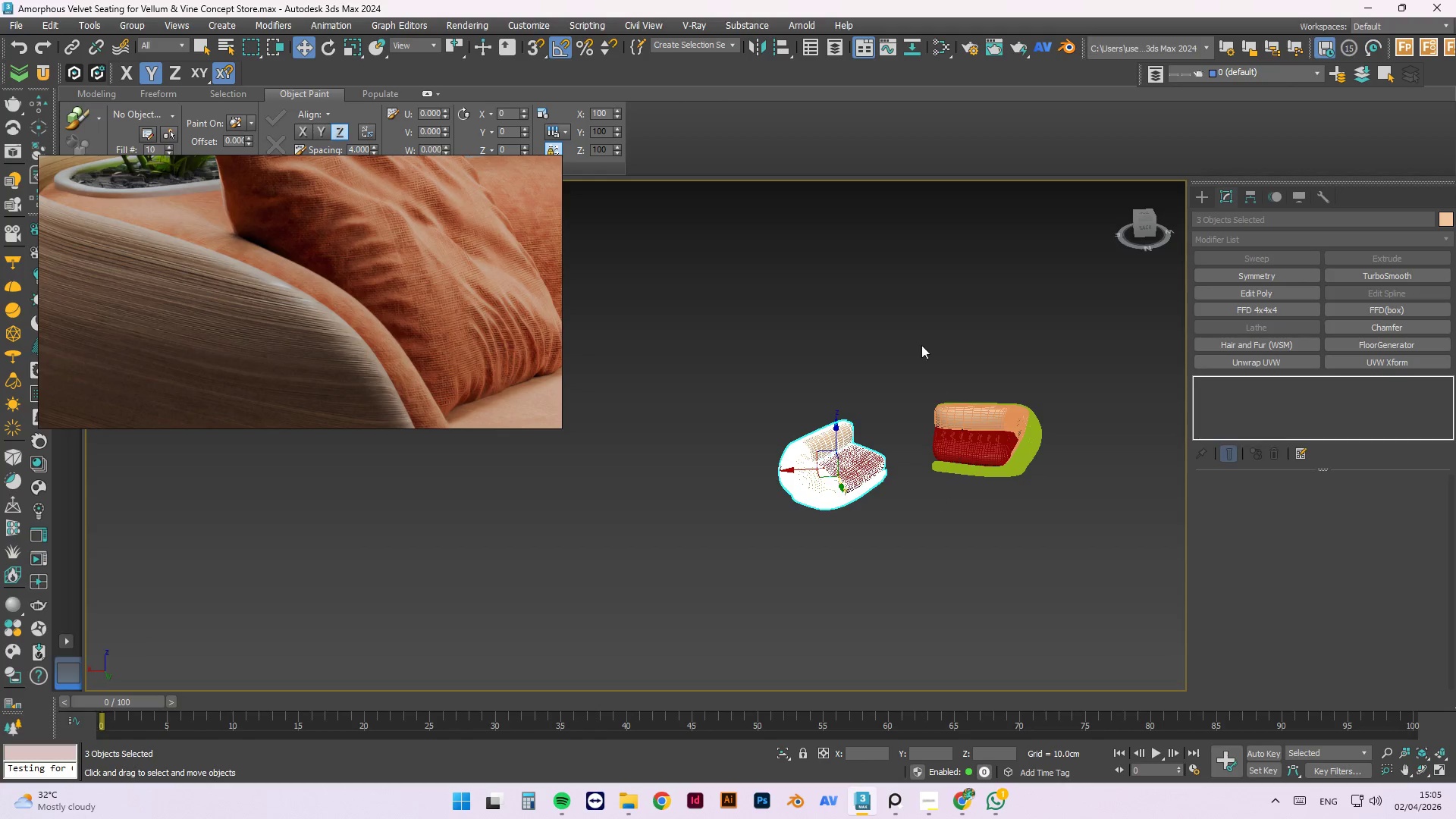 
left_click([921, 344])
 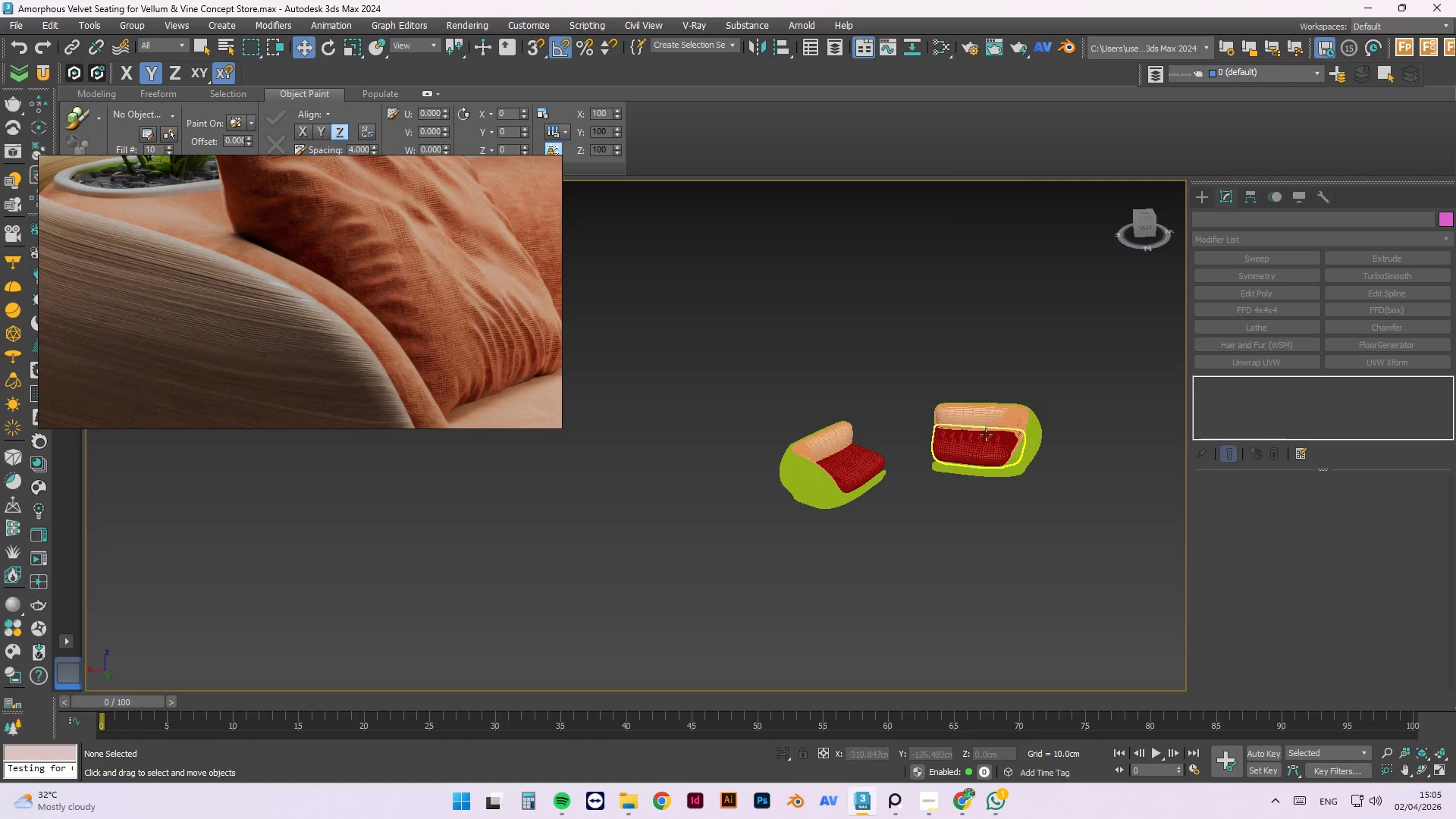 
scroll: coordinate [980, 441], scroll_direction: up, amount: 2.0
 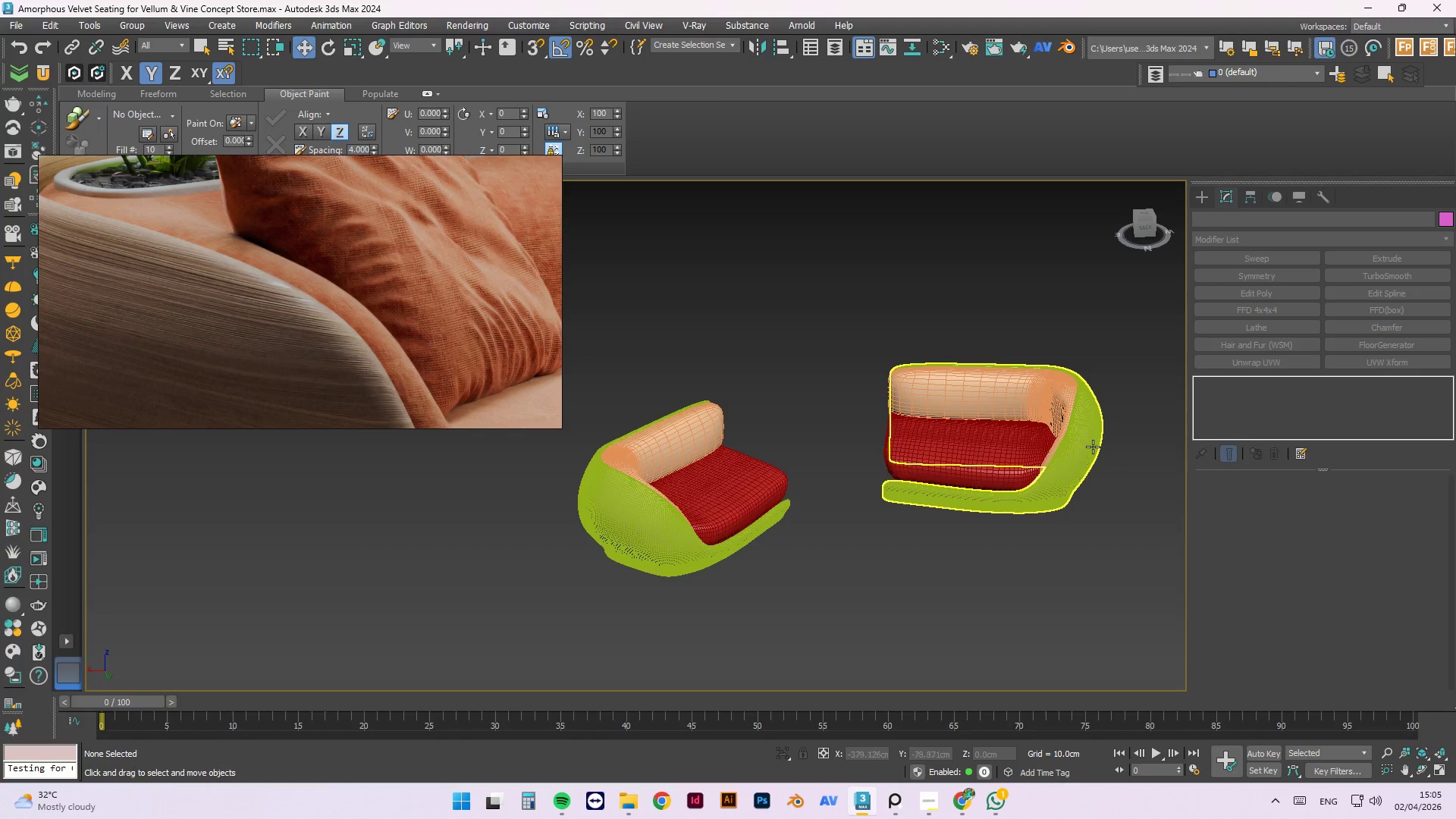 
hold_key(key=AltLeft, duration=1.52)
 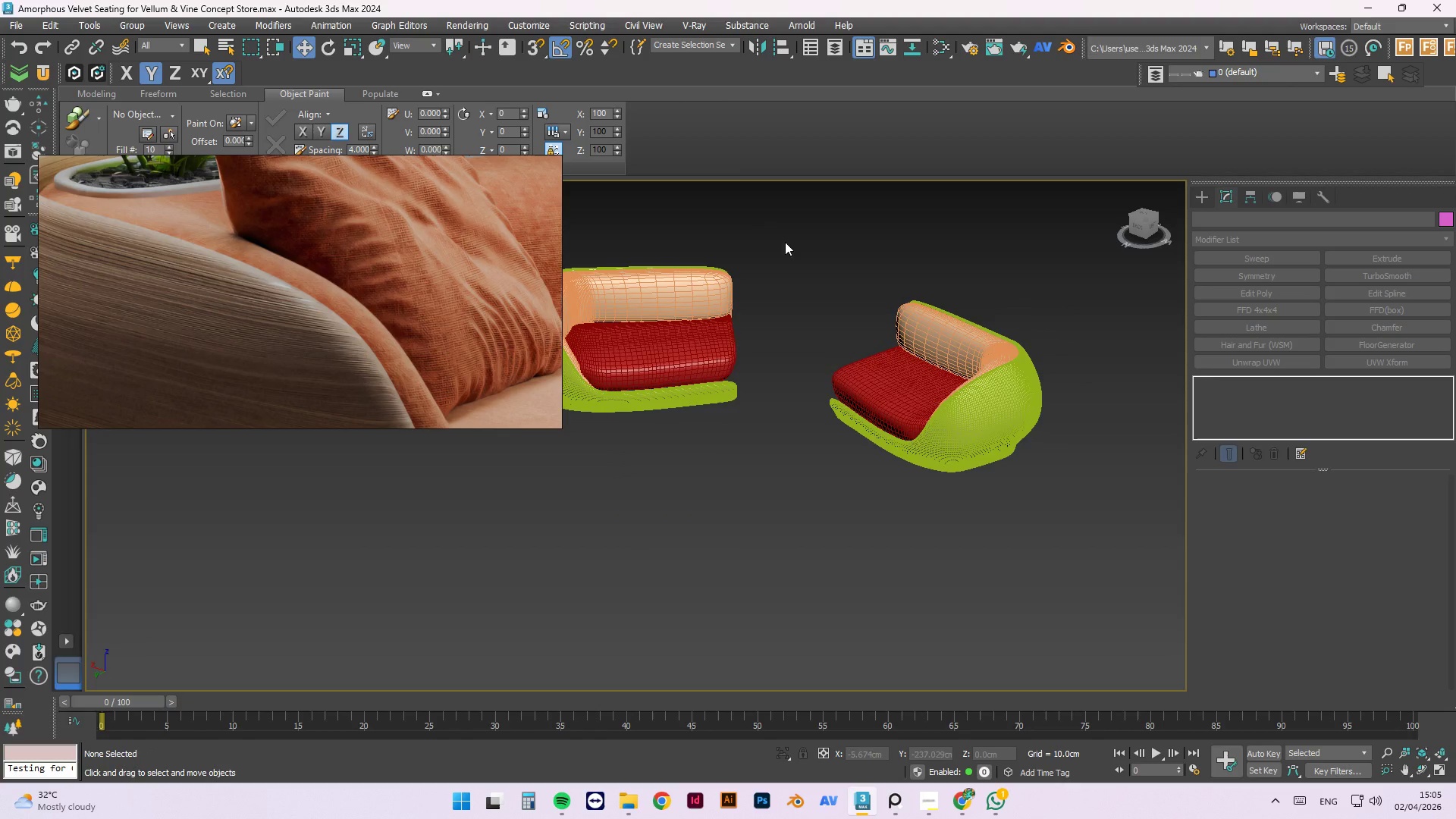 
key(Alt+AltLeft)
 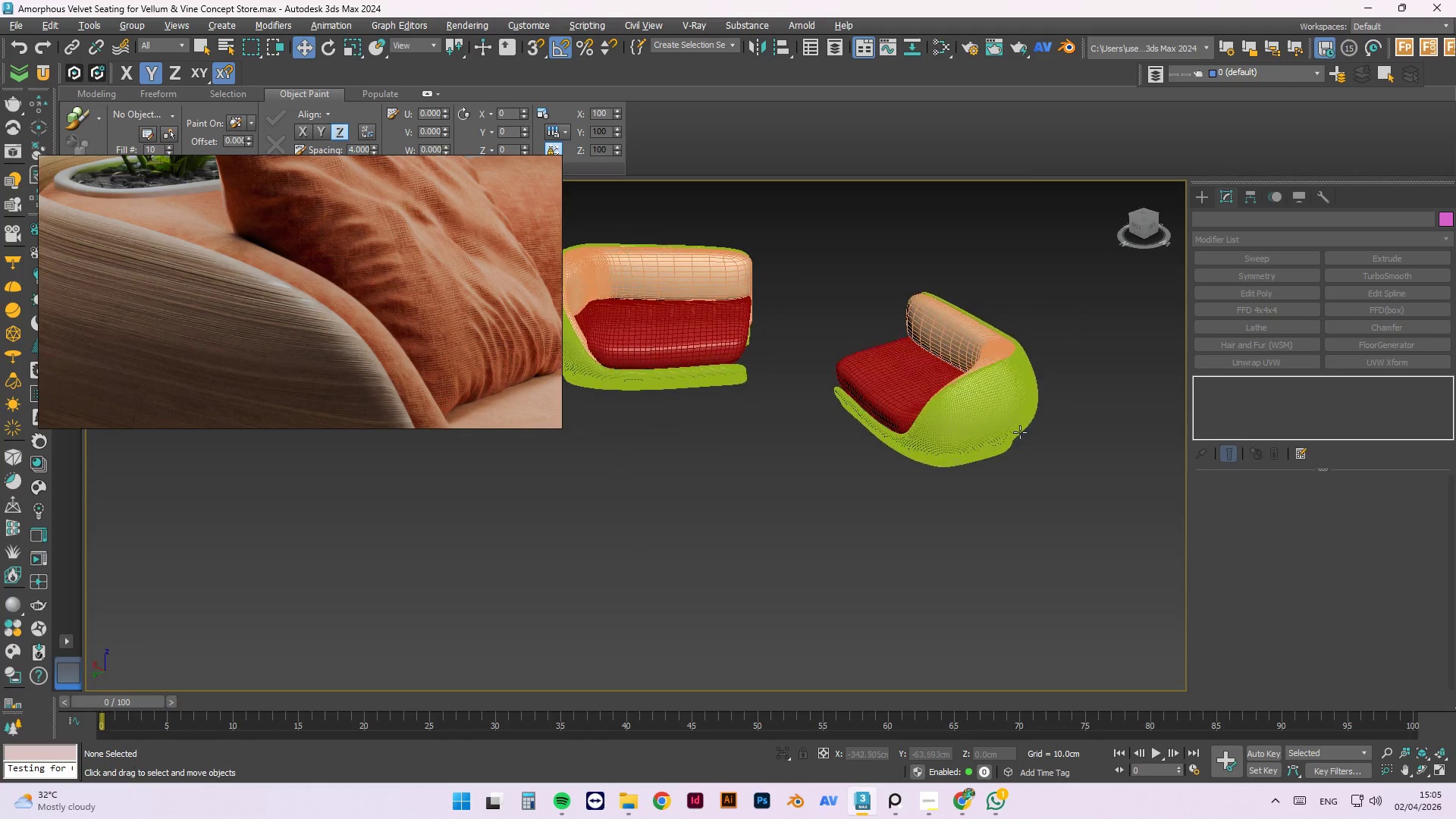 
key(Alt+AltLeft)
 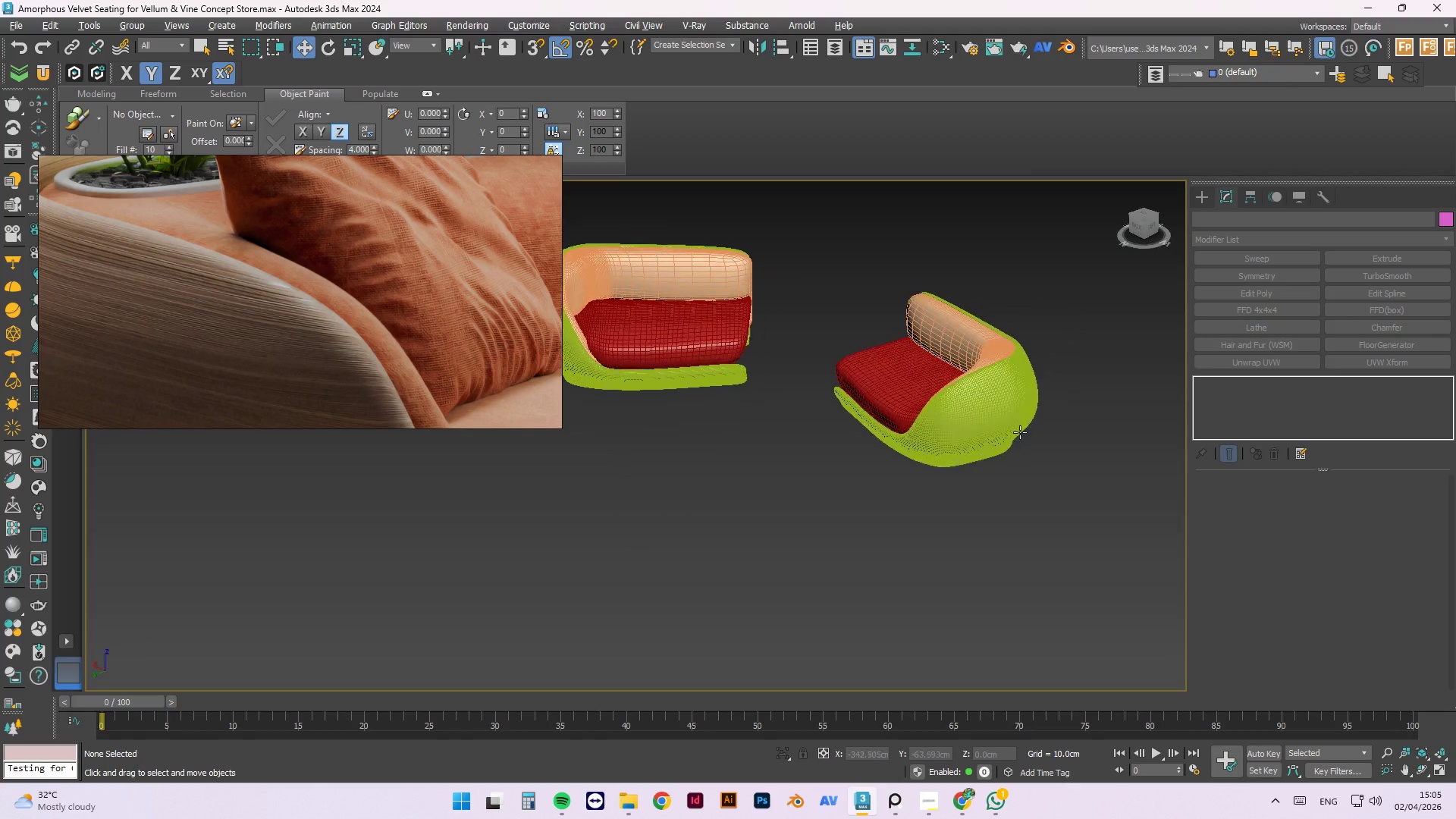 
key(Alt+AltLeft)
 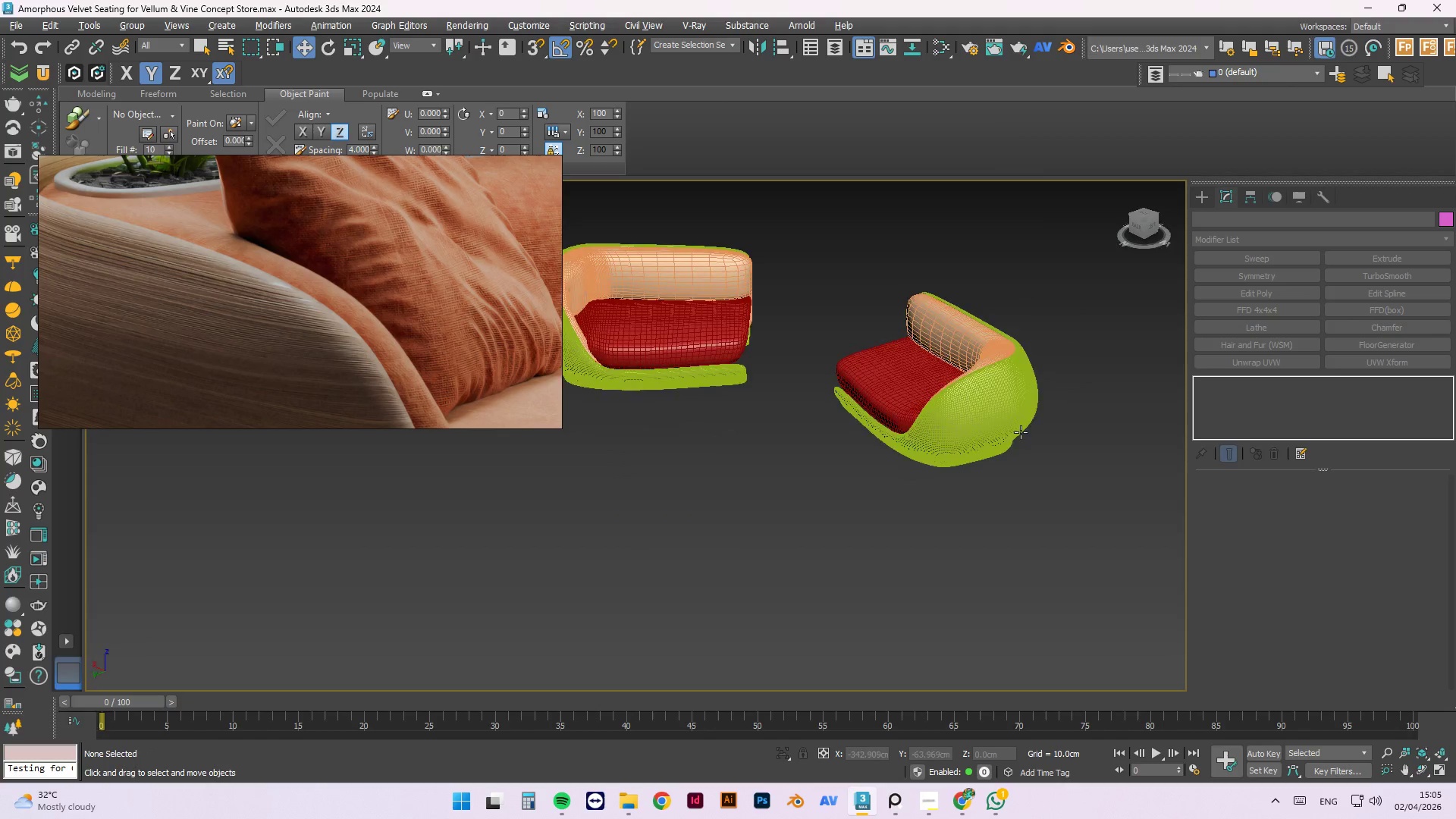 
key(Alt+AltLeft)
 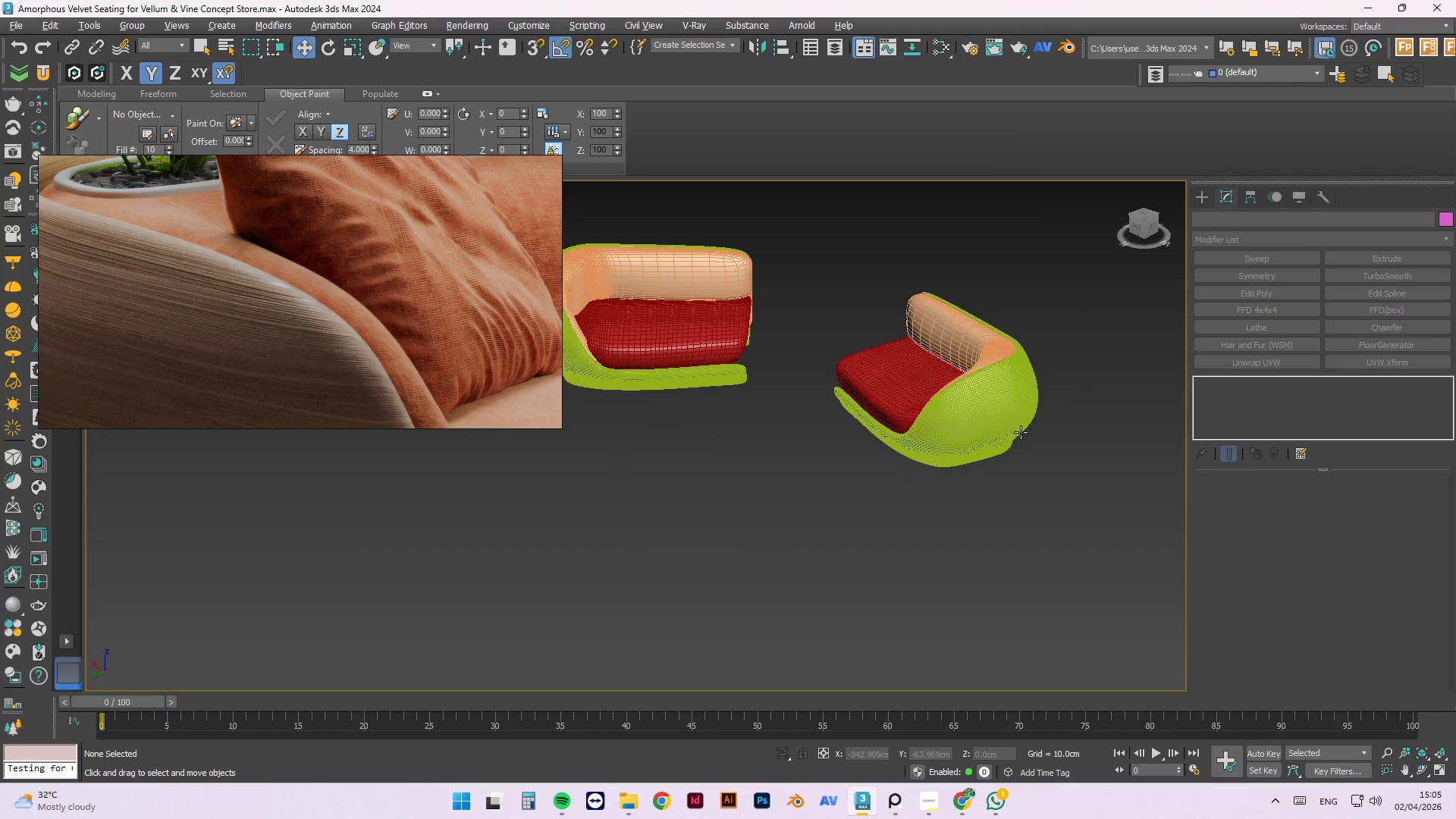 
key(Alt+AltLeft)
 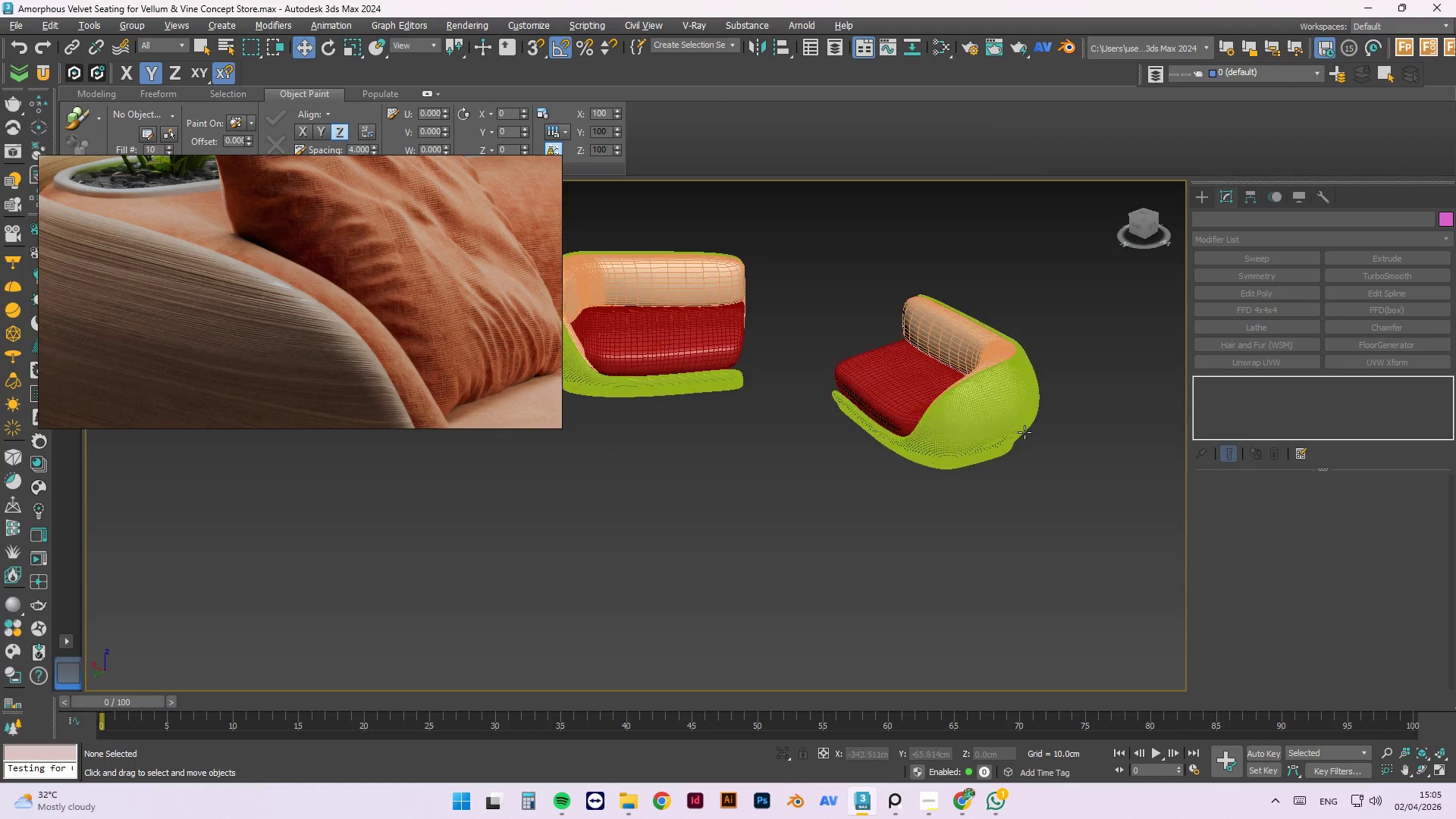 
key(Alt+AltLeft)
 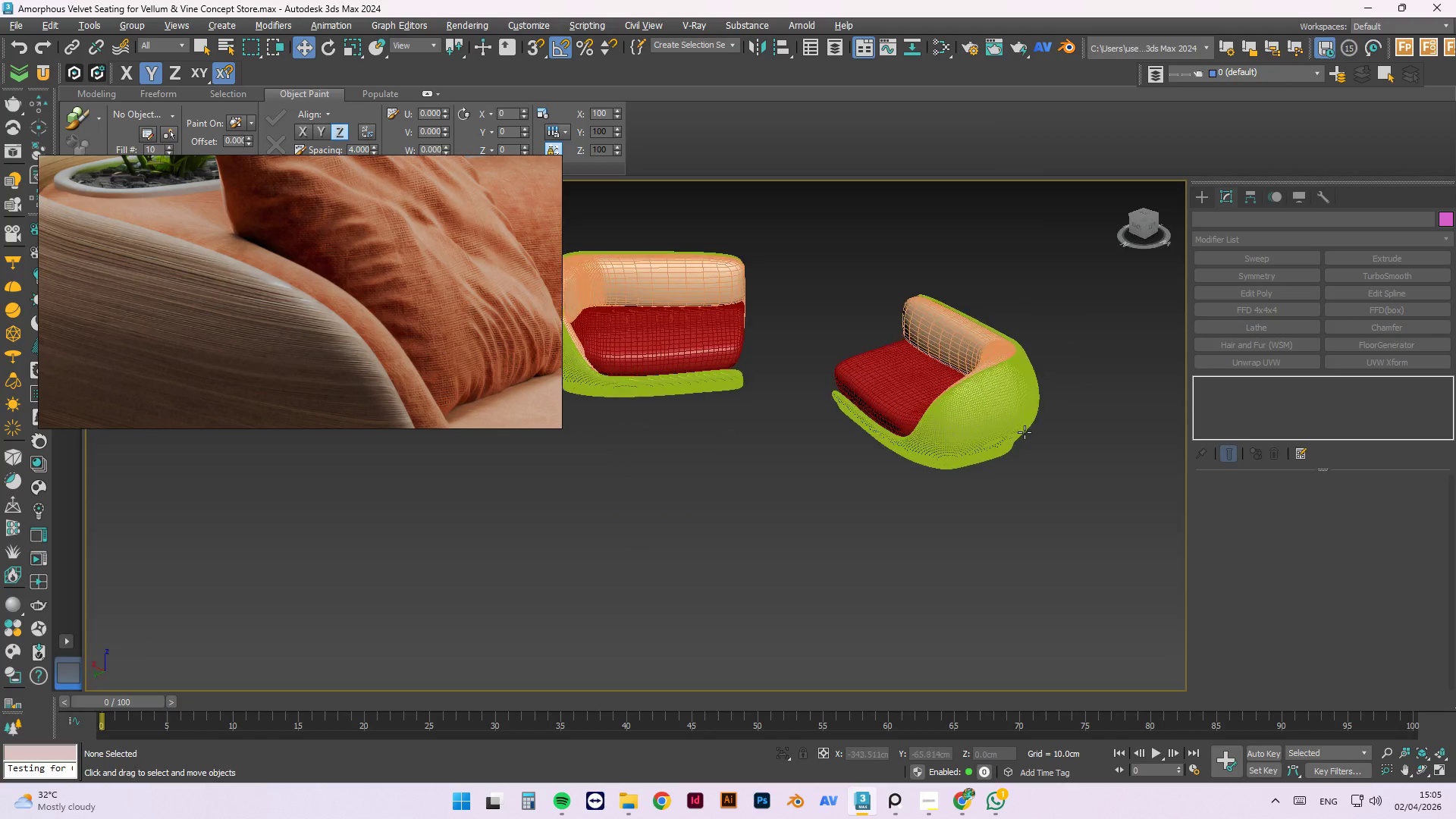 
key(Alt+AltLeft)
 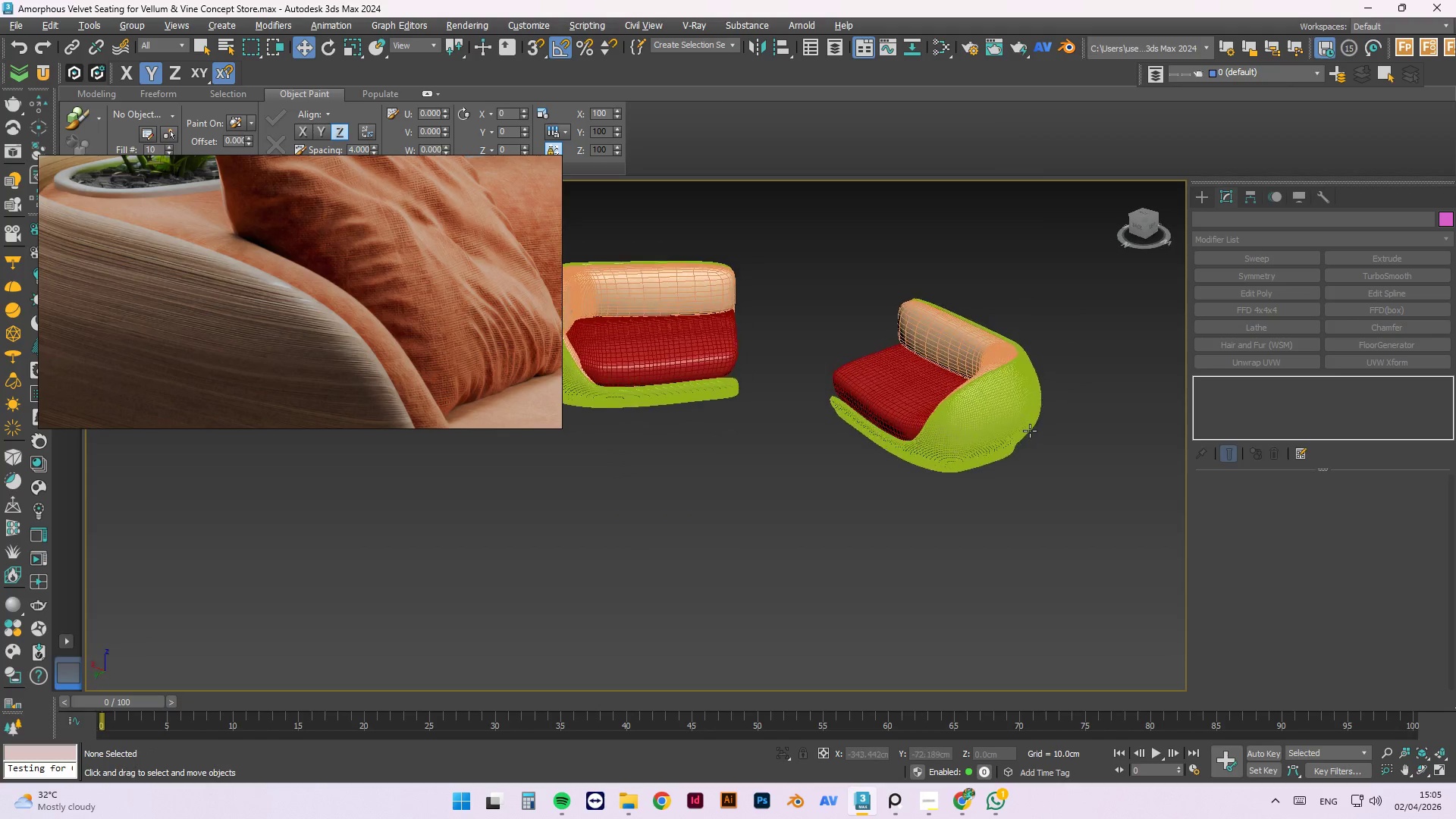 
key(Alt+AltLeft)
 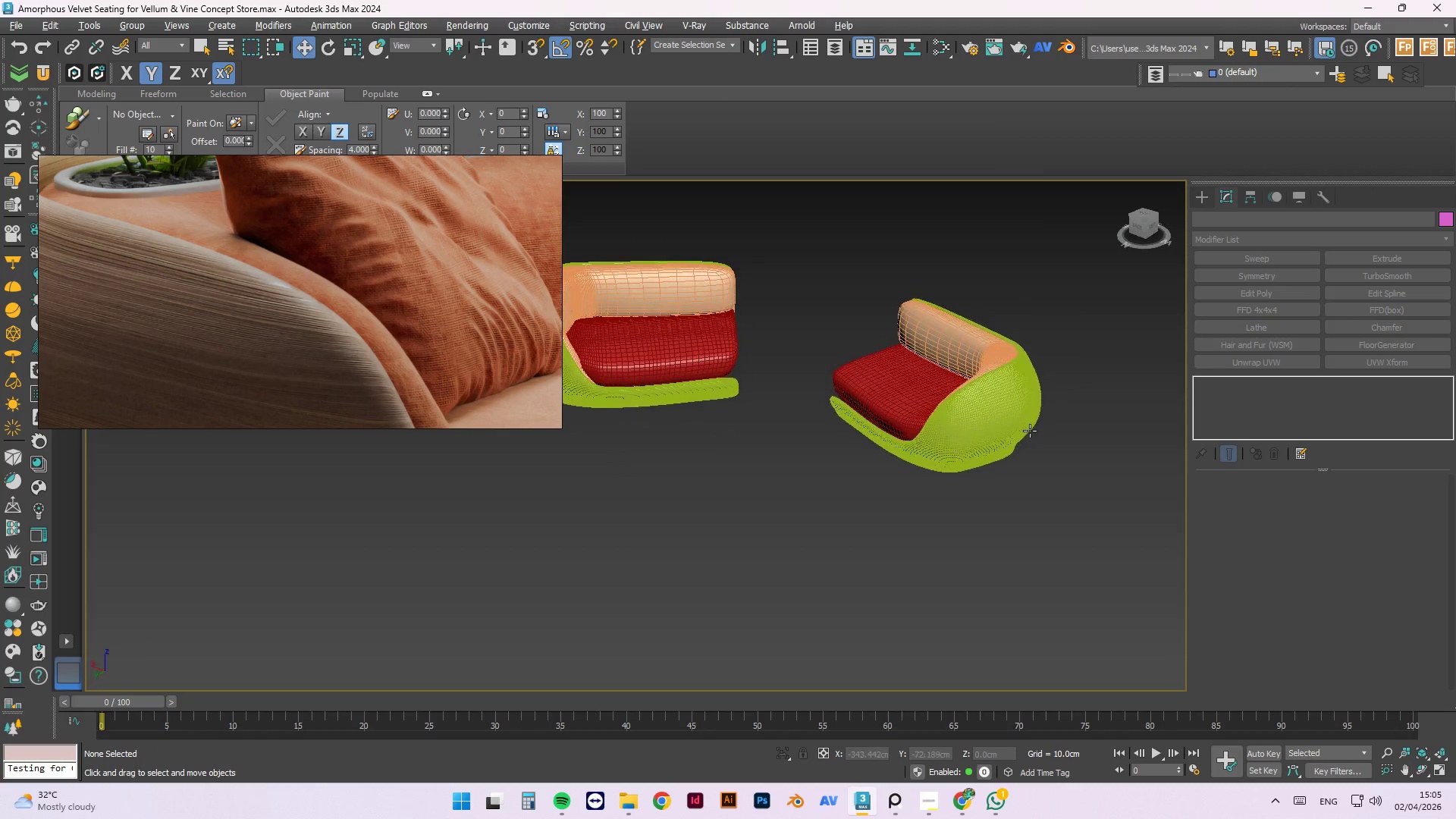 
key(Alt+AltLeft)
 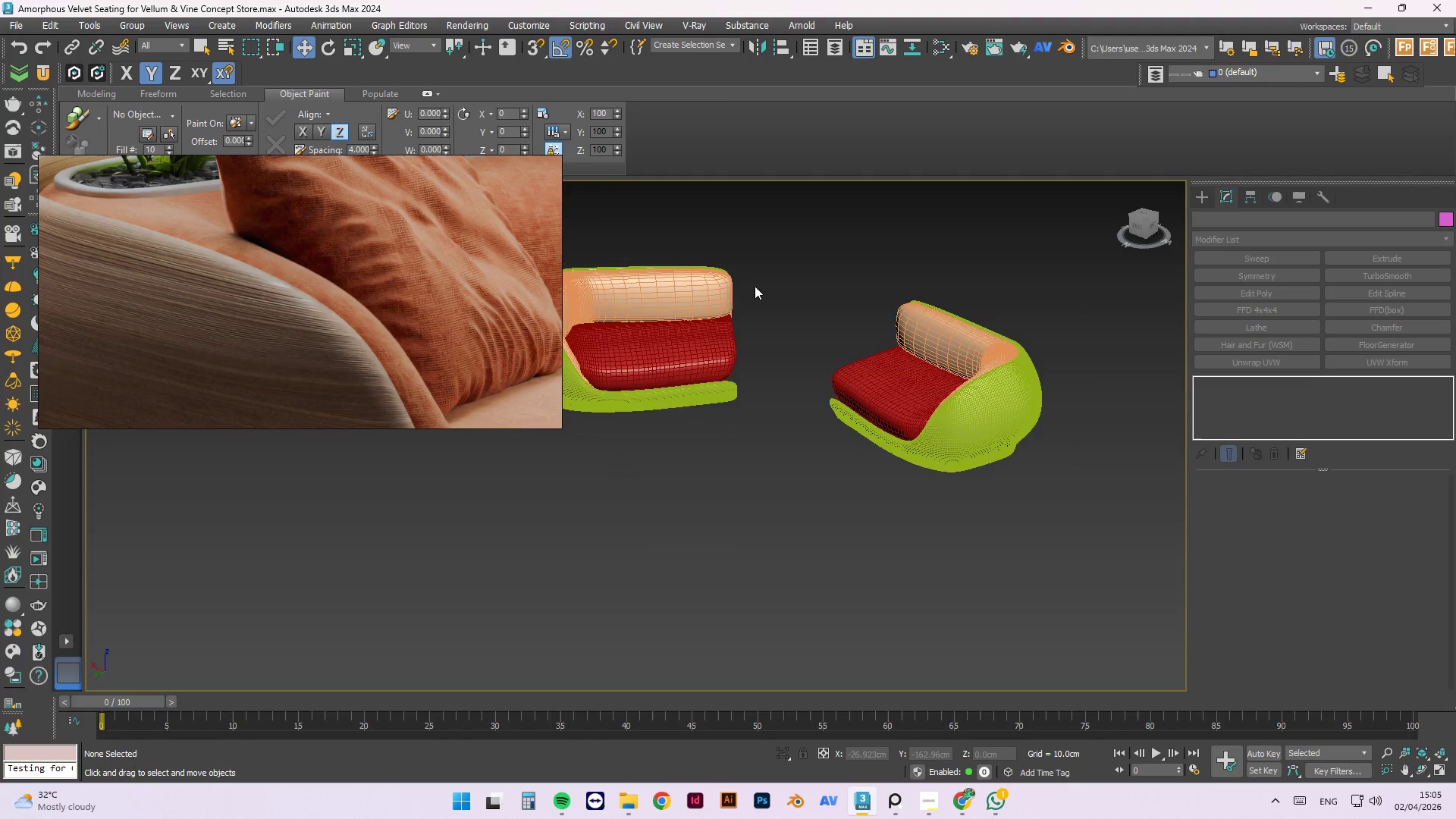 
key(Alt+AltLeft)
 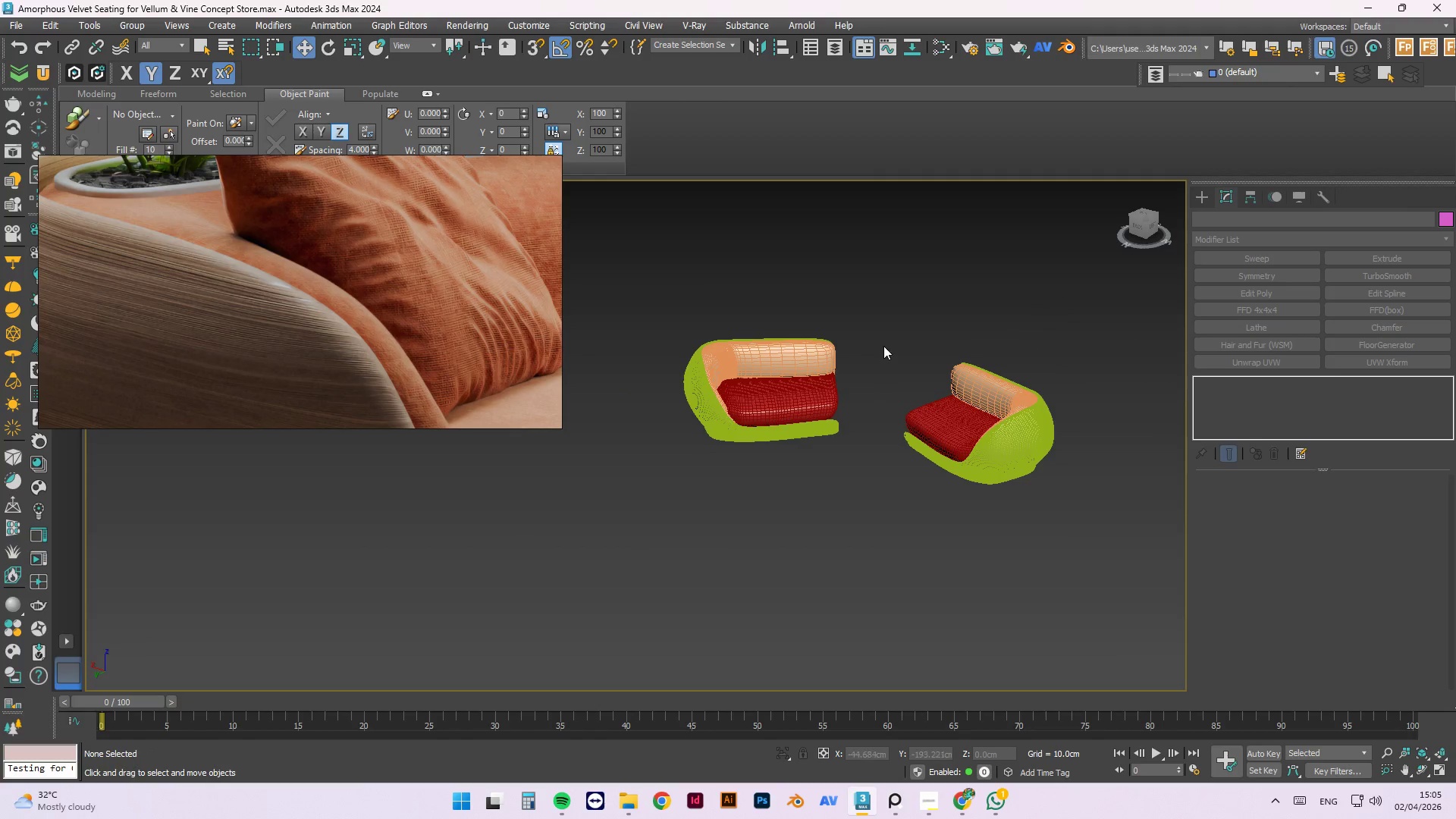 
scroll: coordinate [886, 419], scroll_direction: down, amount: 1.0
 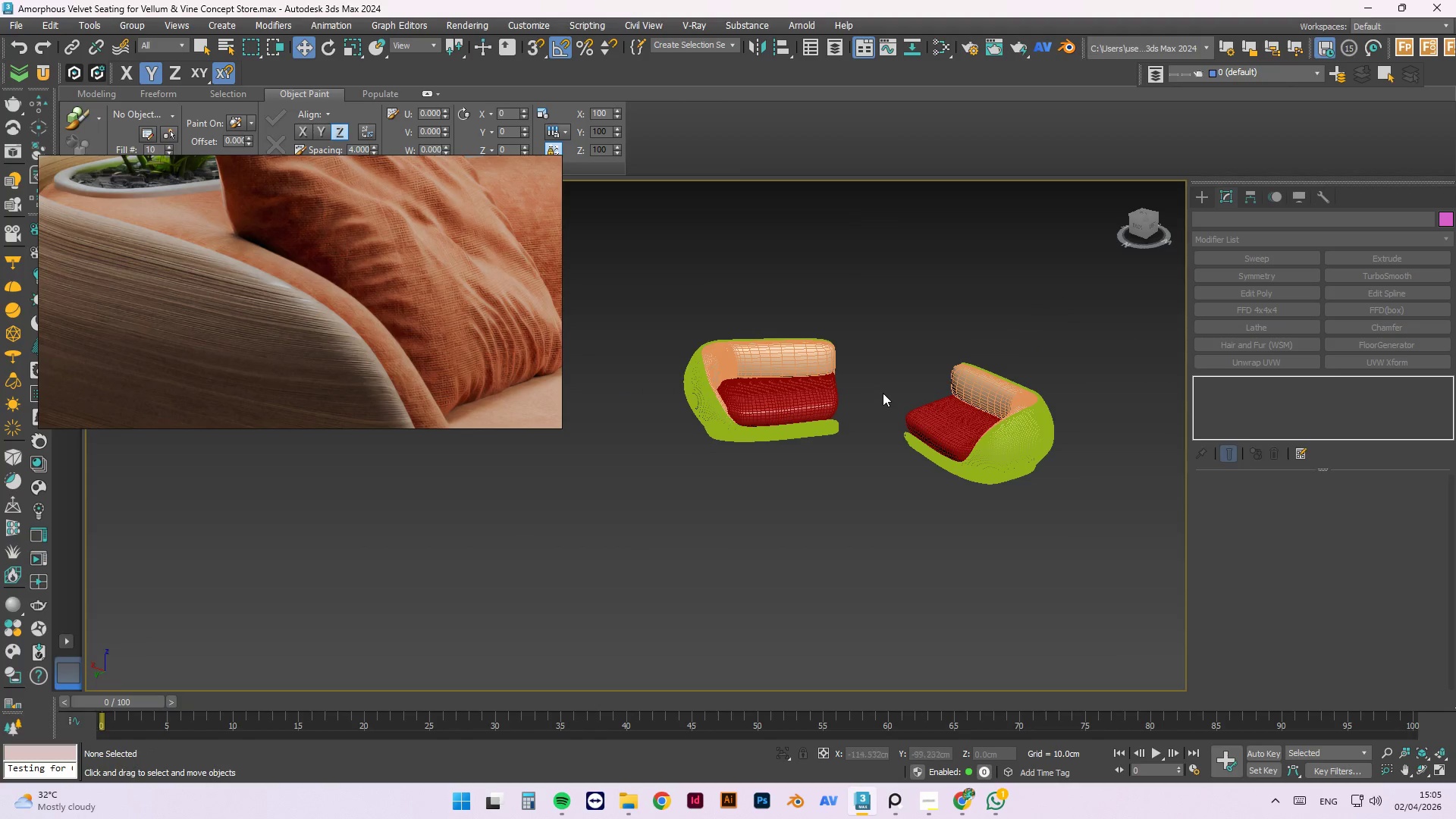 
key(Control+S)
 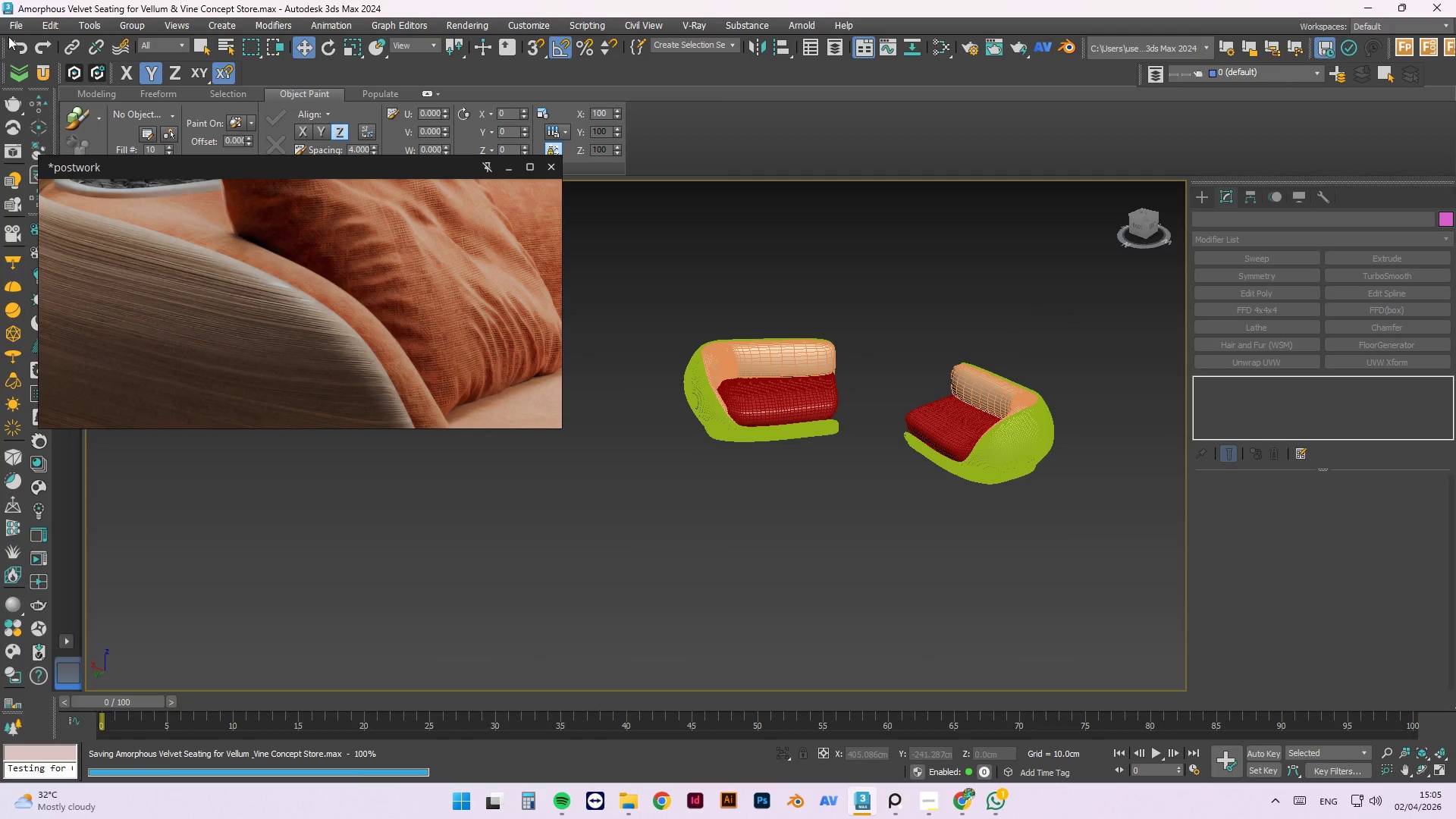 
left_click([17, 22])
 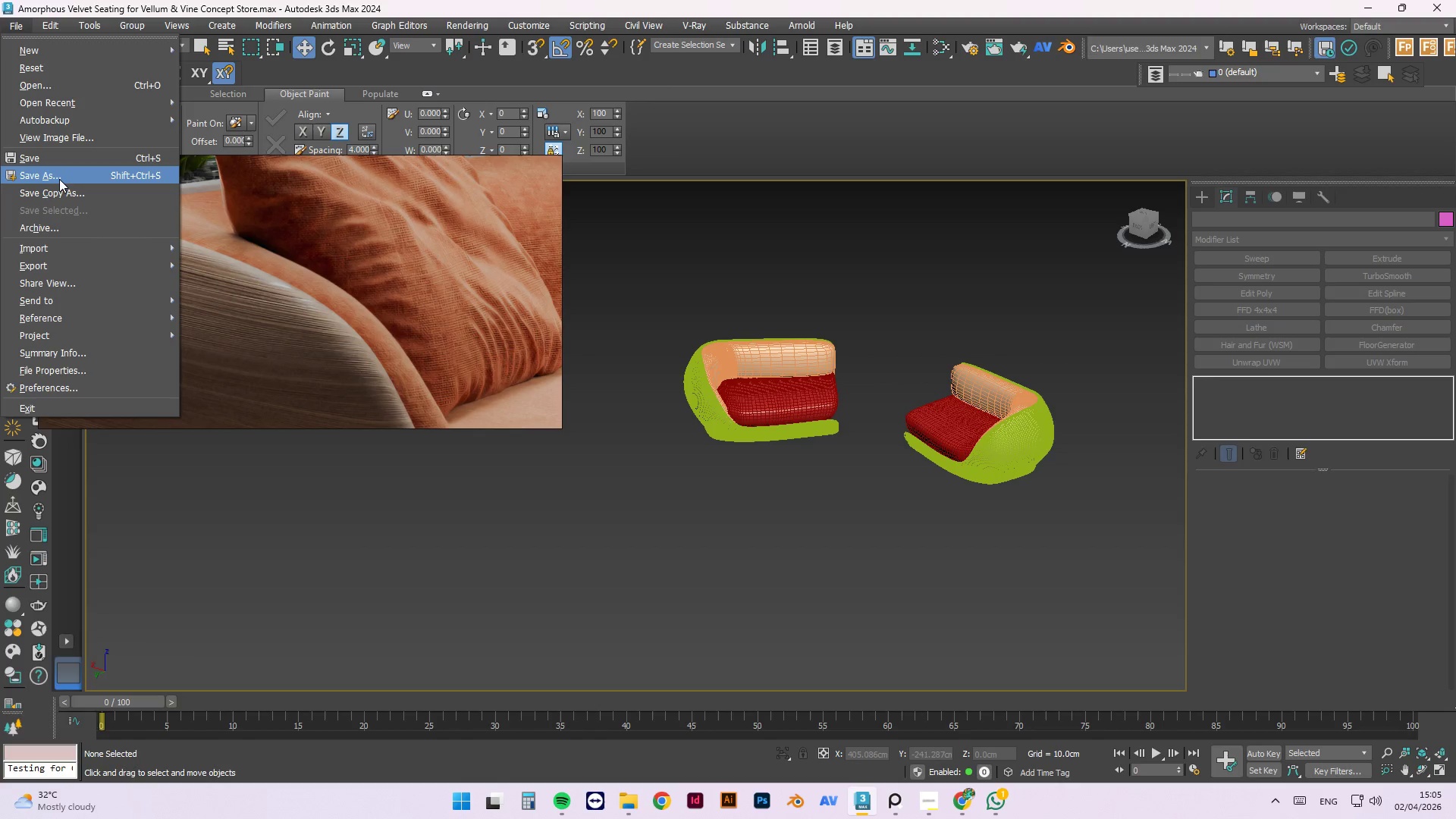 
left_click([59, 179])
 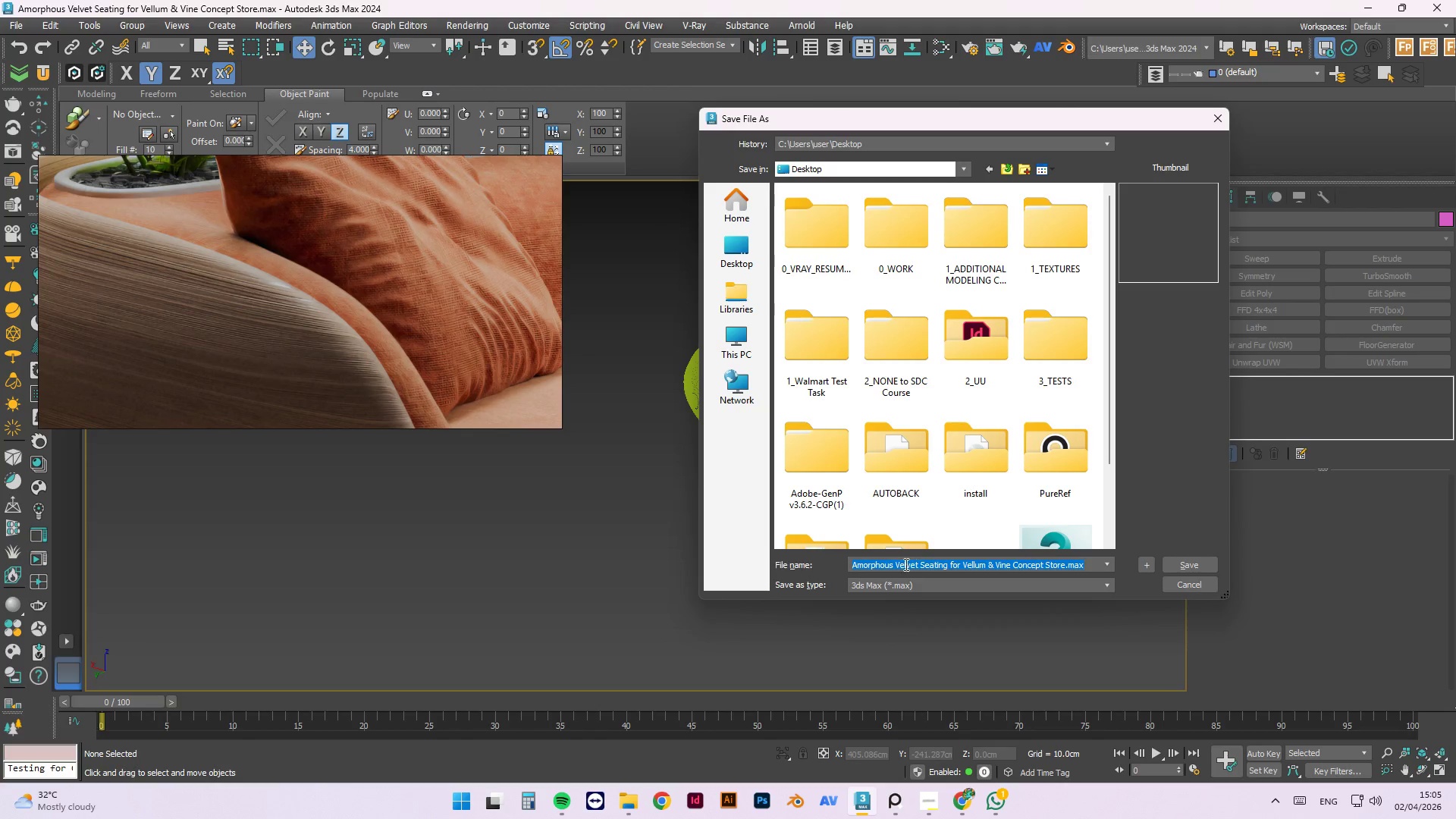 
left_click([851, 566])
 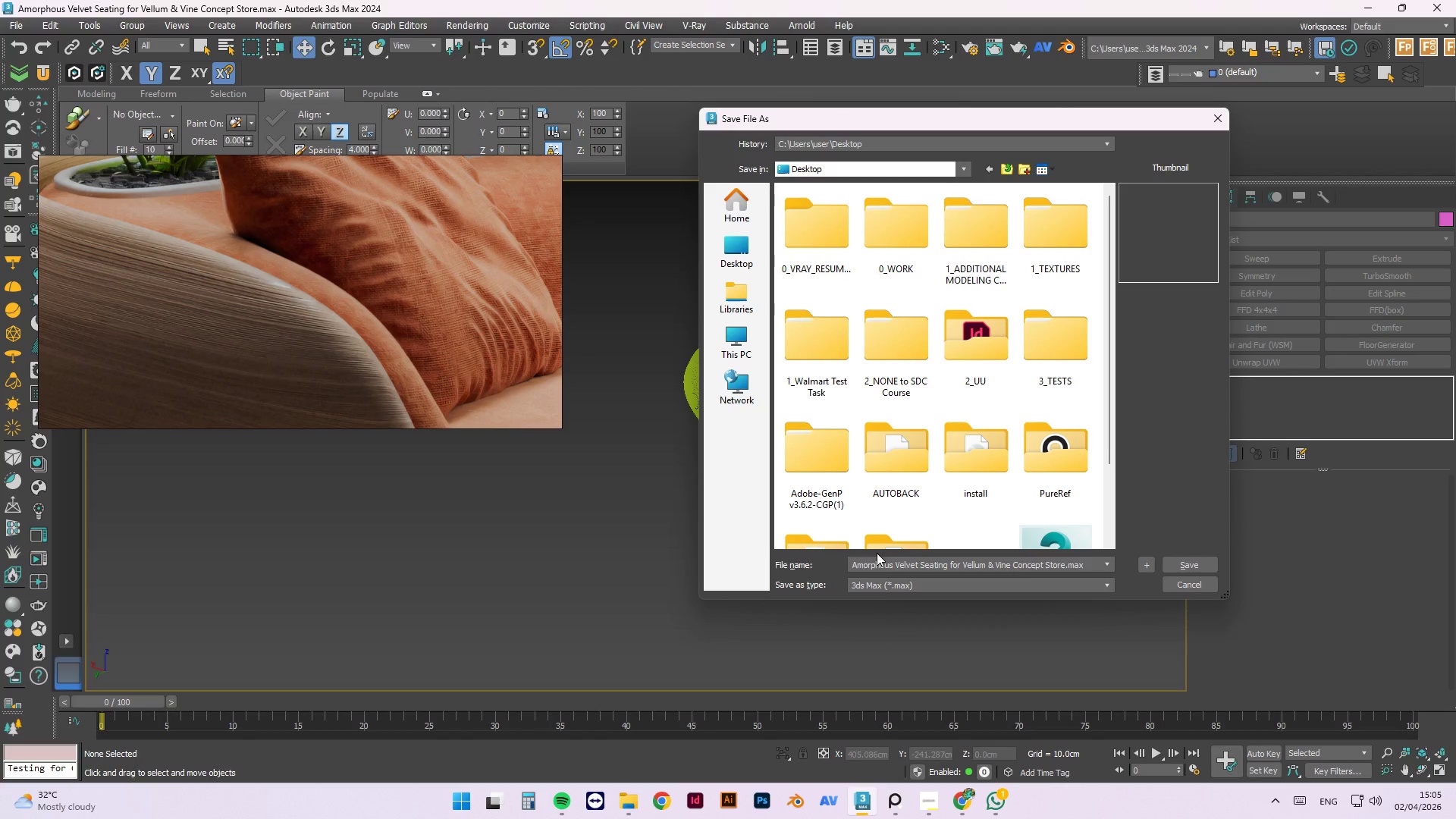 
type(FIne)
key(Backspace)
key(Backspace)
key(Backspace)
type(ine_tuned_)
 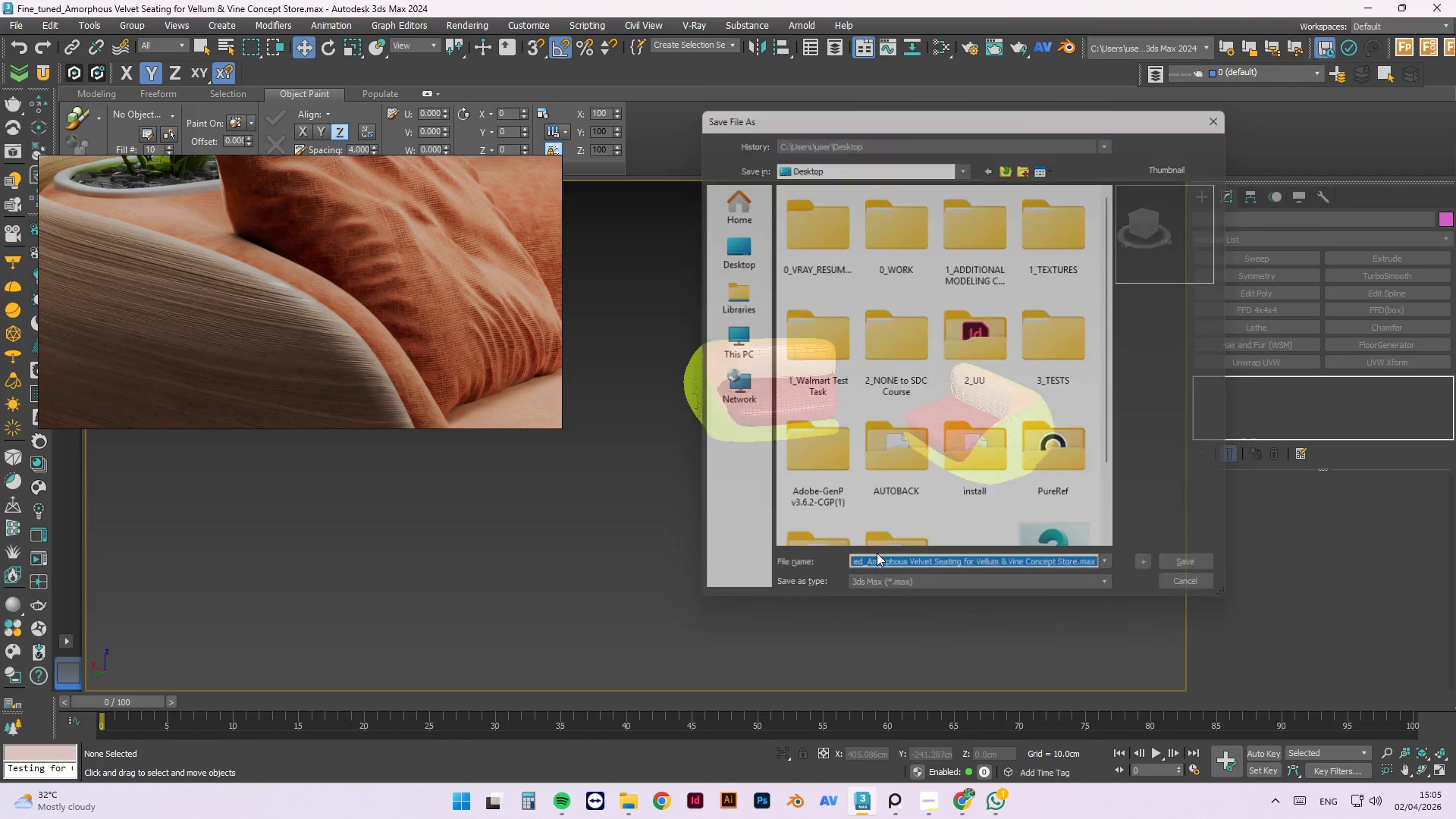 
 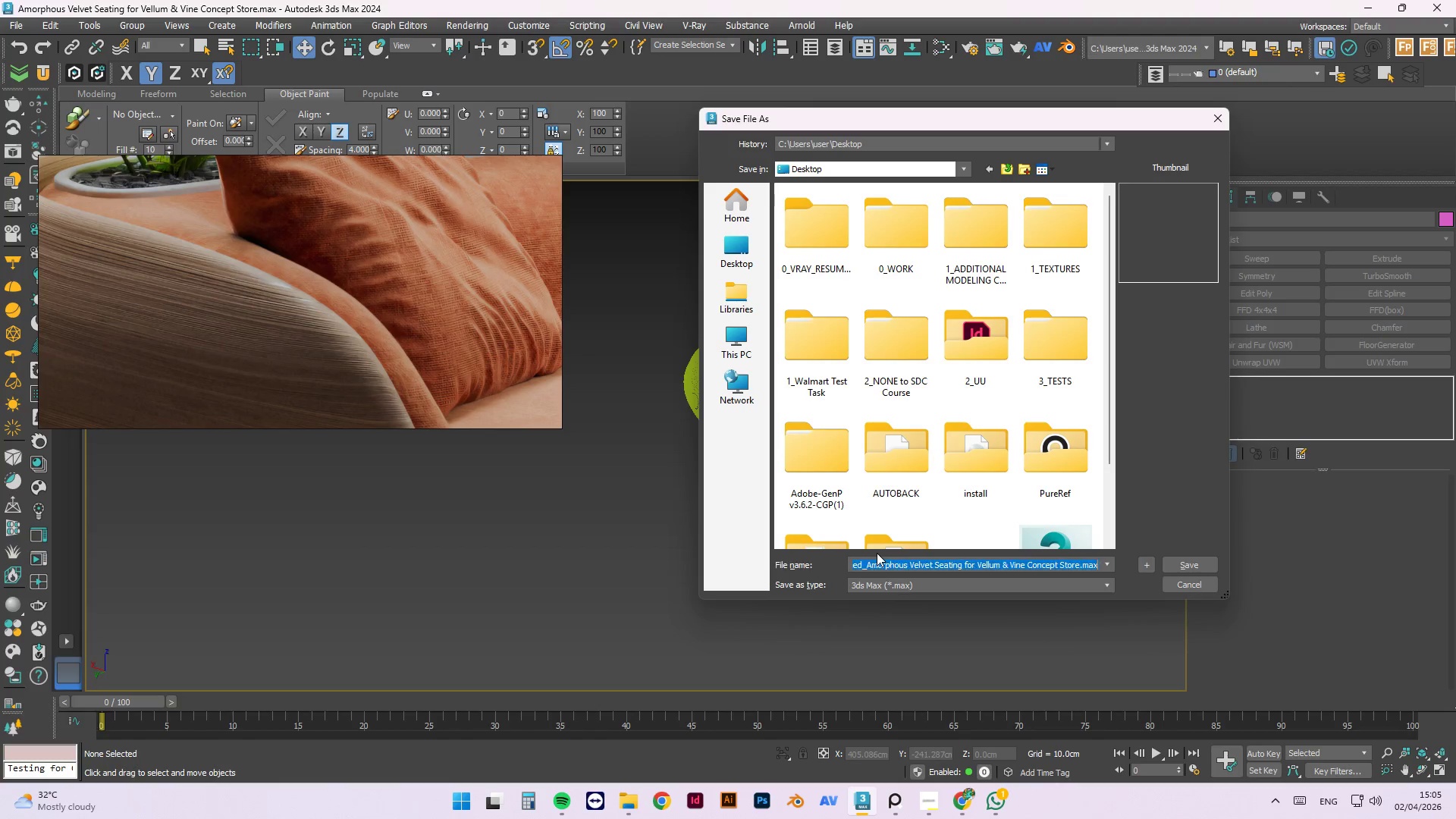 
key(Enter)
 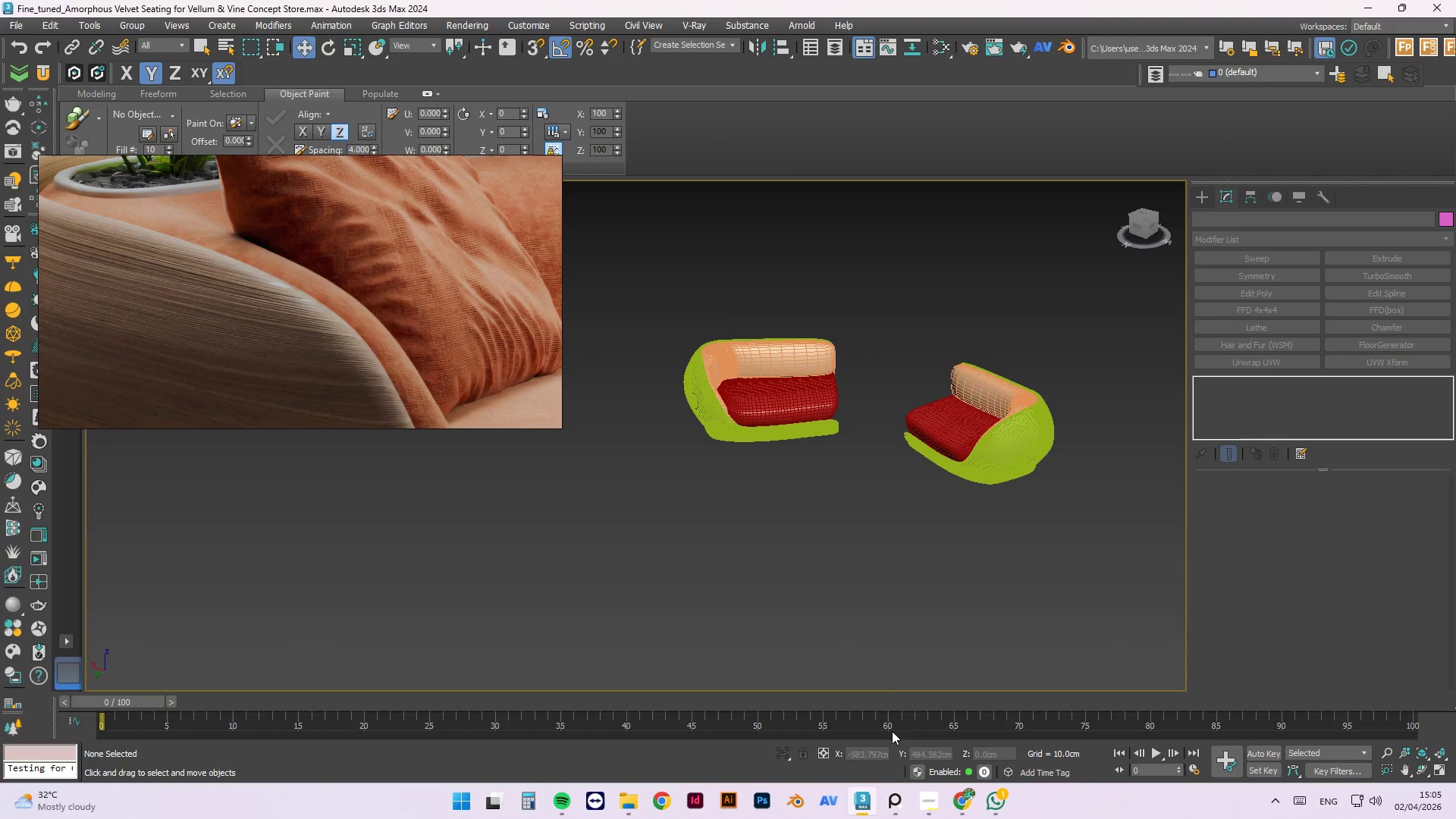 
scroll: coordinate [818, 373], scroll_direction: up, amount: 2.0
 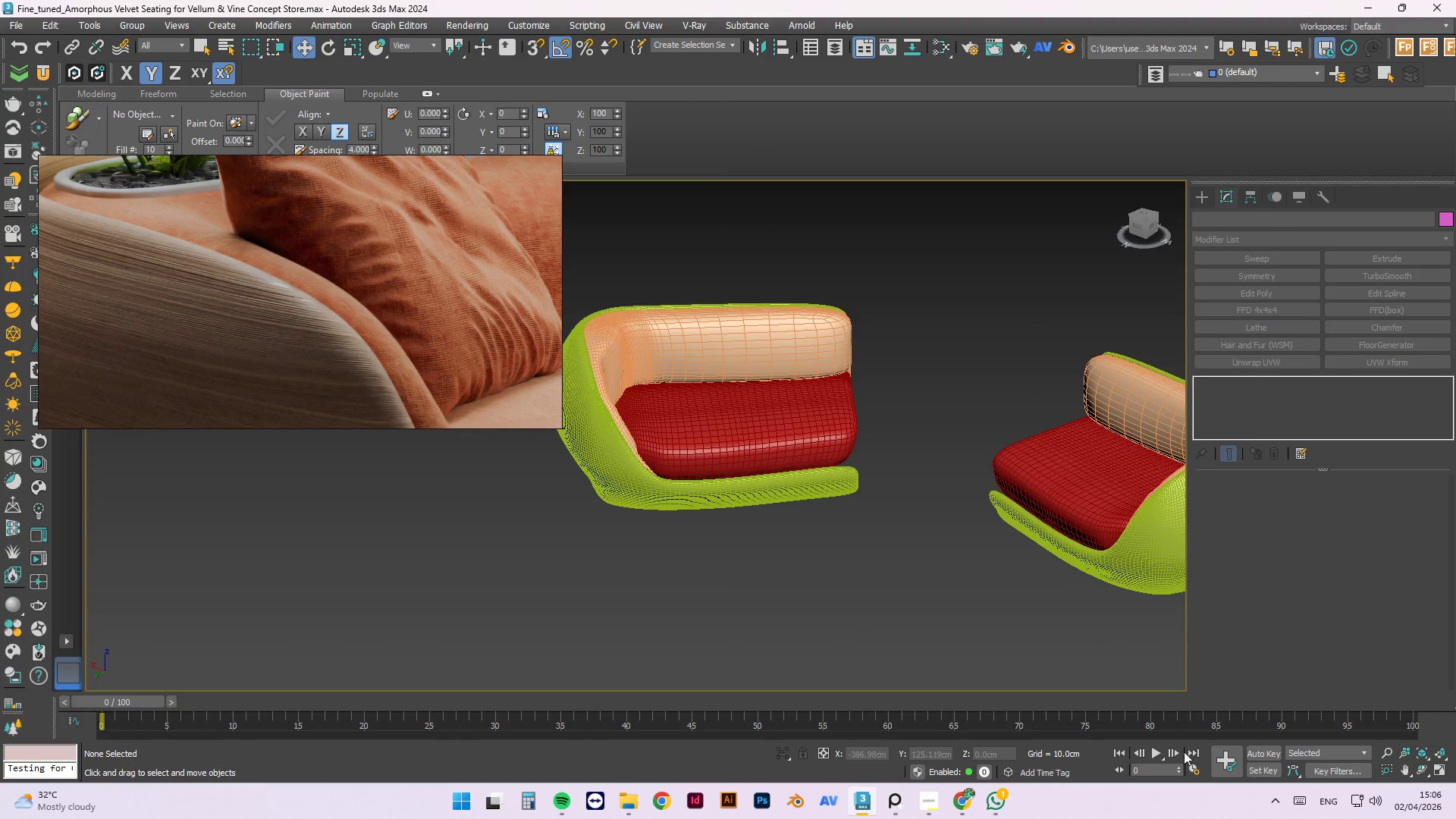 
hold_key(key=AltLeft, duration=1.52)
 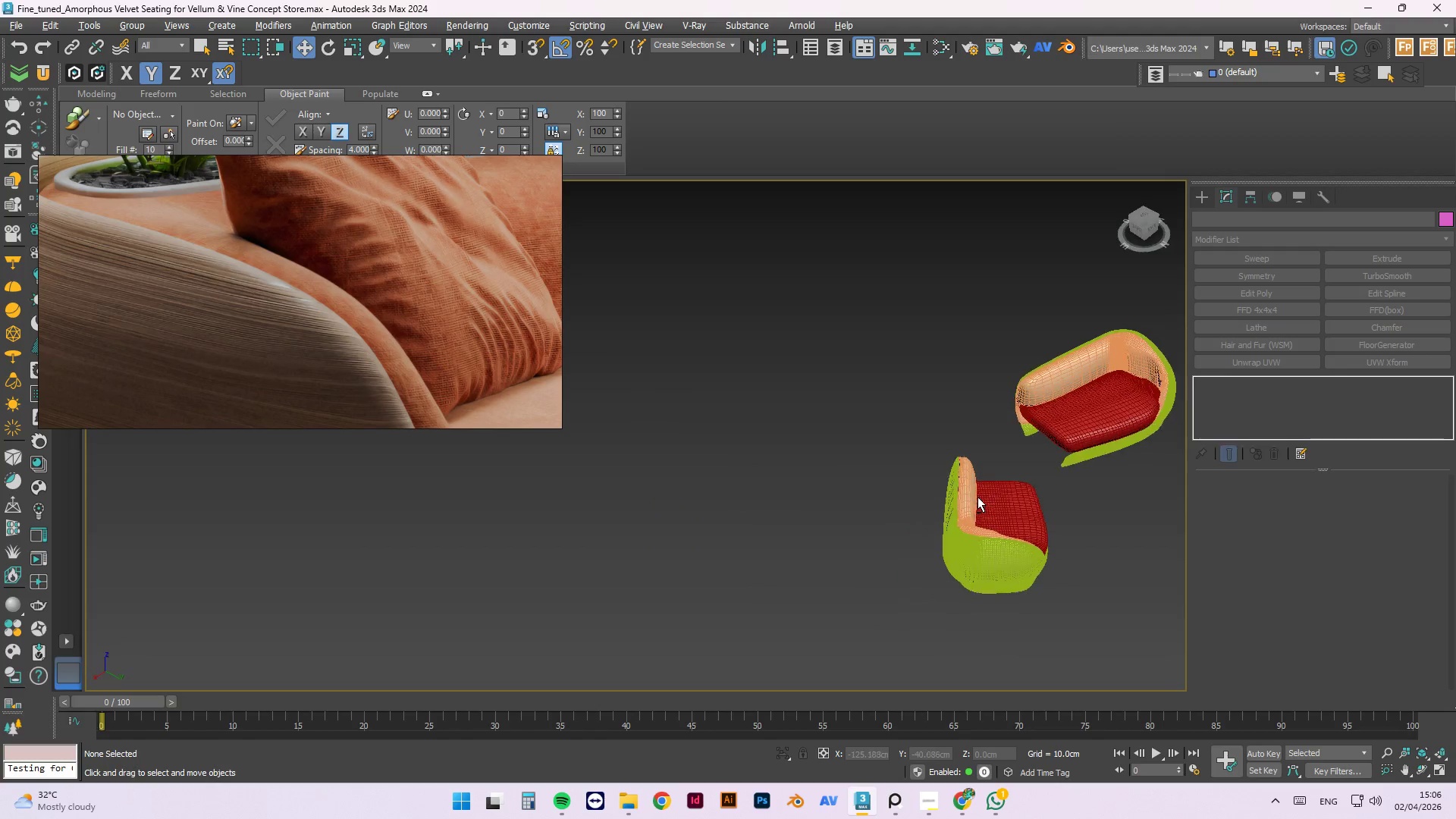 
scroll: coordinate [750, 600], scroll_direction: down, amount: 2.0
 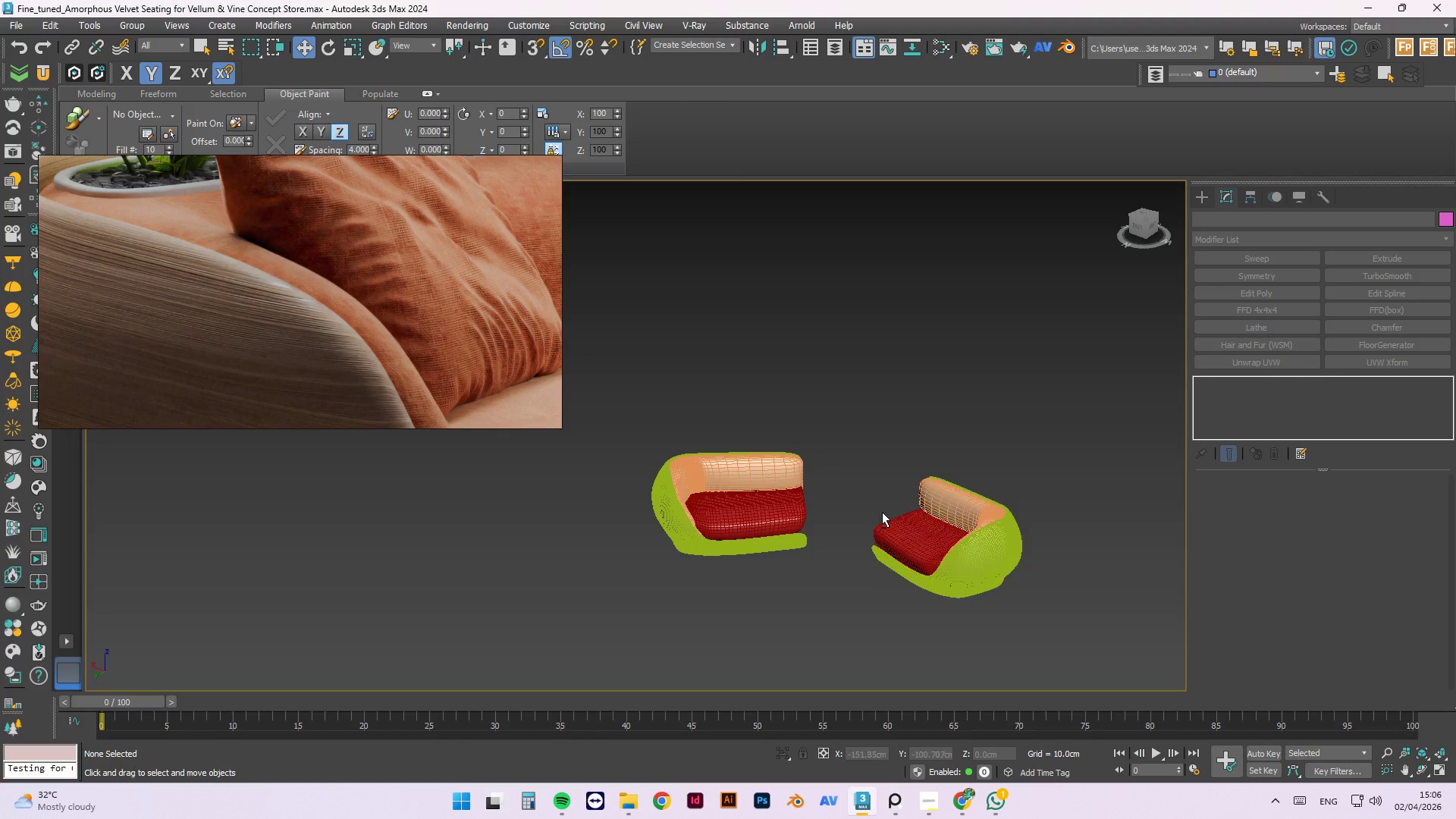 
hold_key(key=AltLeft, duration=1.05)
 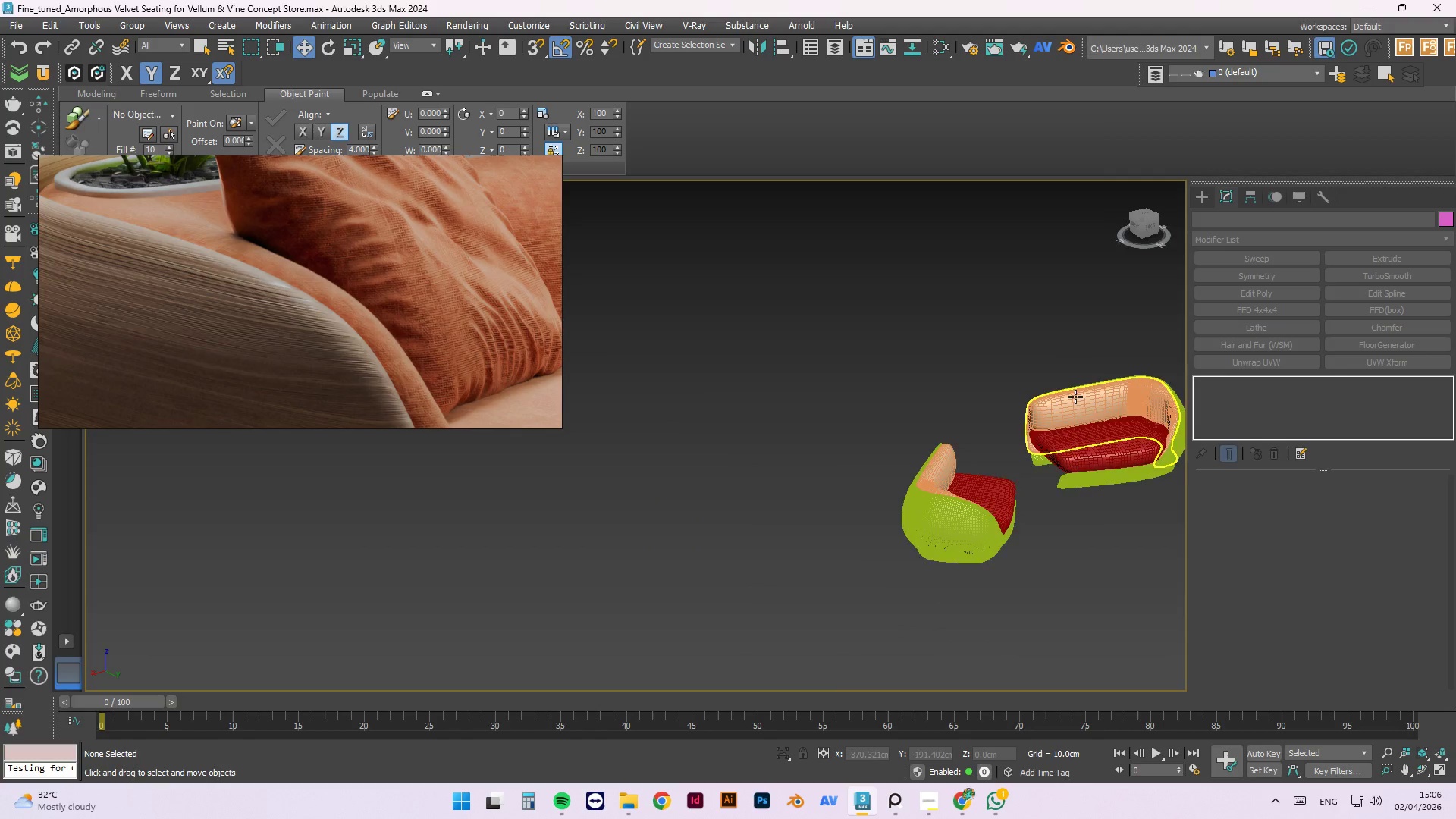 
scroll: coordinate [946, 516], scroll_direction: up, amount: 5.0
 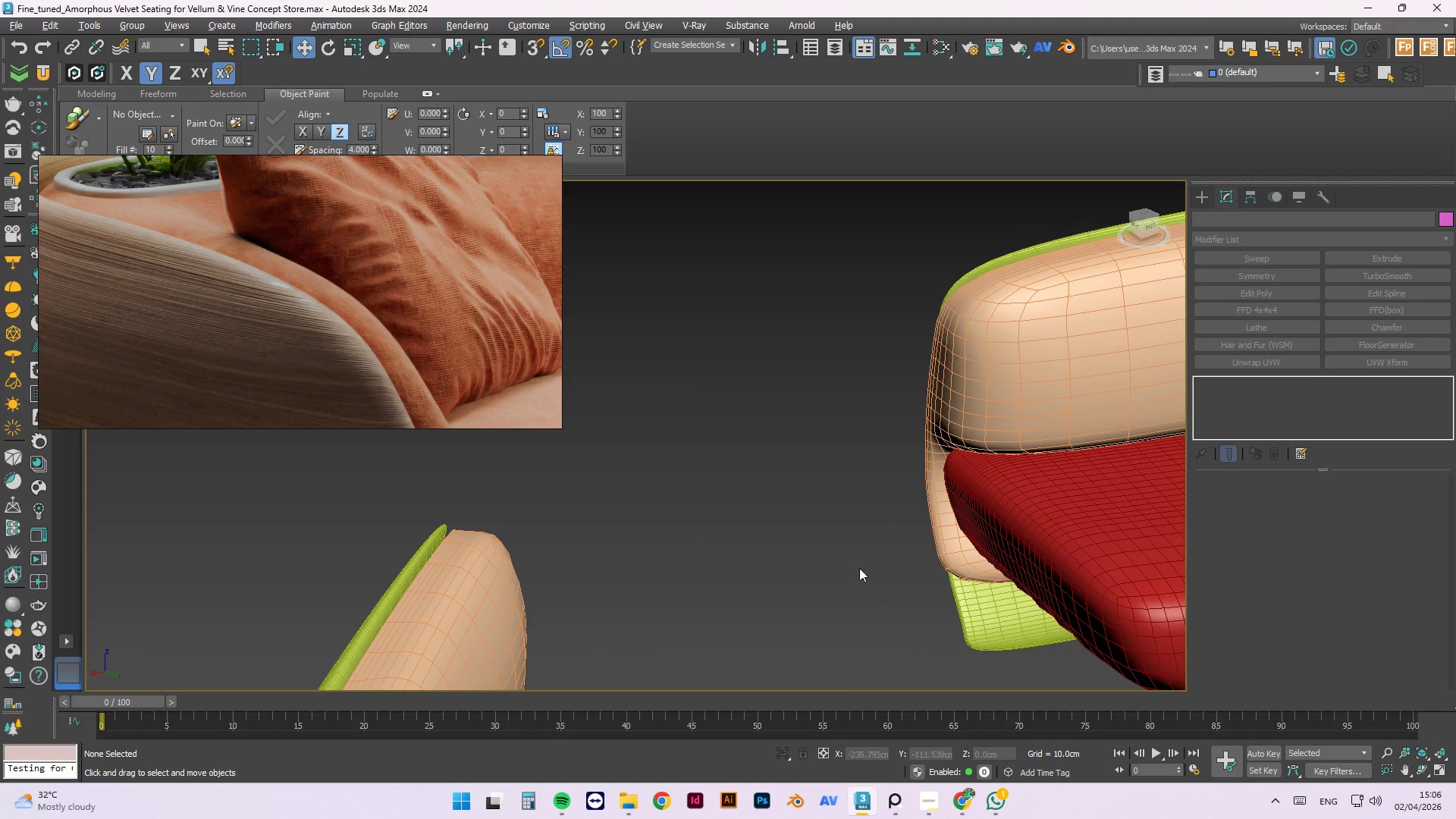 
scroll: coordinate [969, 567], scroll_direction: down, amount: 3.0
 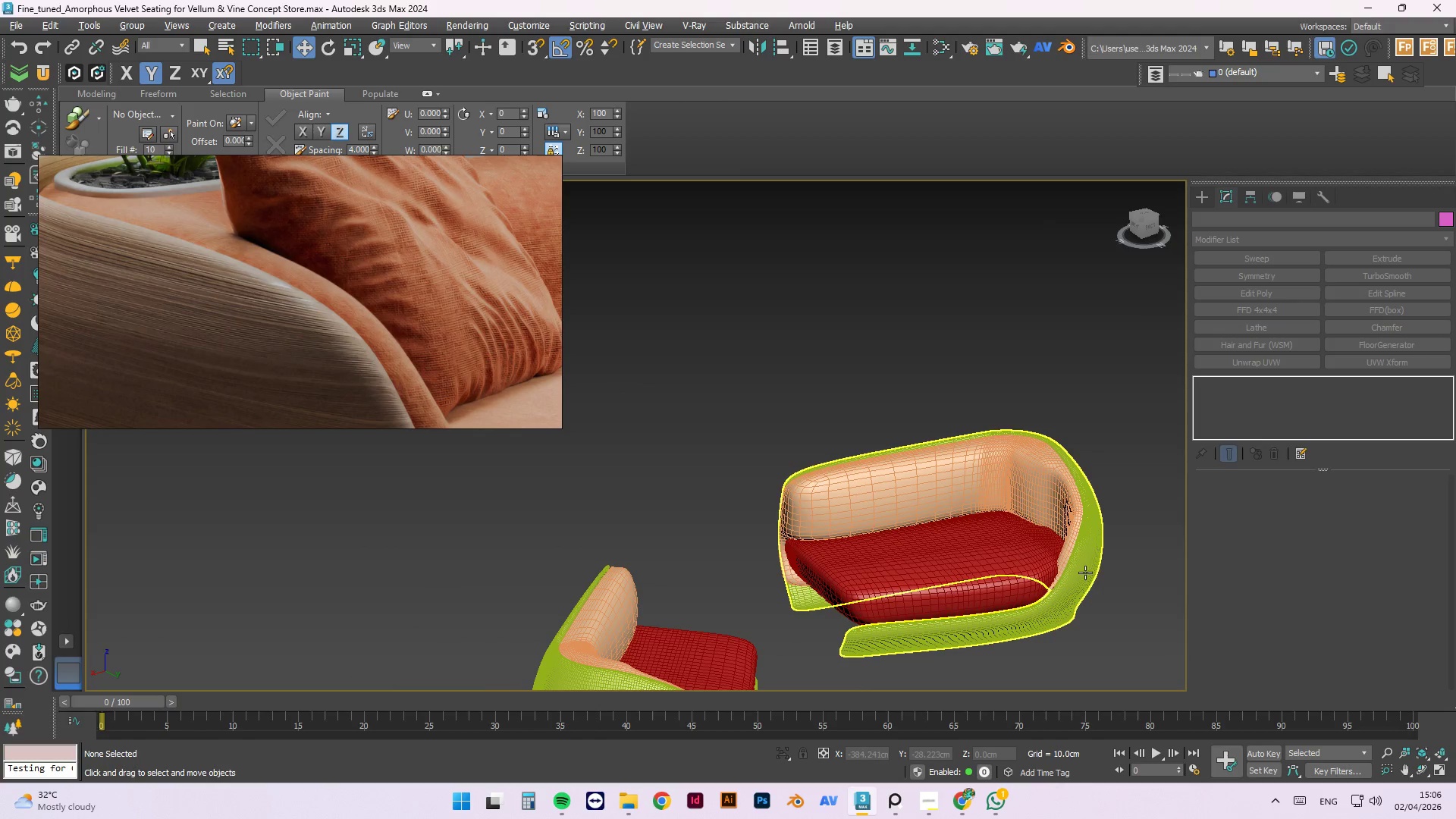 
hold_key(key=AltLeft, duration=0.5)
 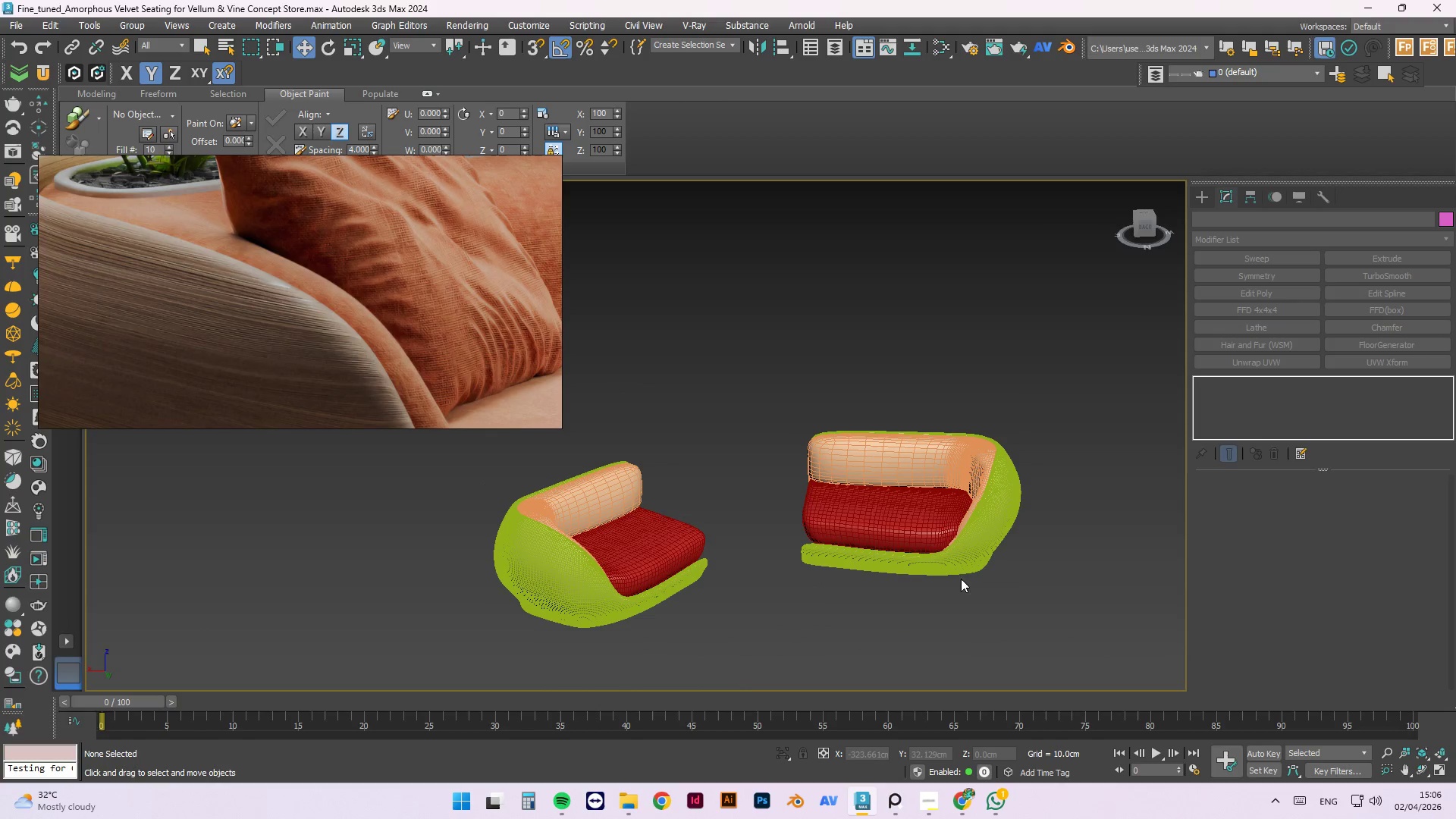 
hold_key(key=AltLeft, duration=0.78)
scroll: coordinate [860, 475], scroll_direction: down, amount: 1.0
 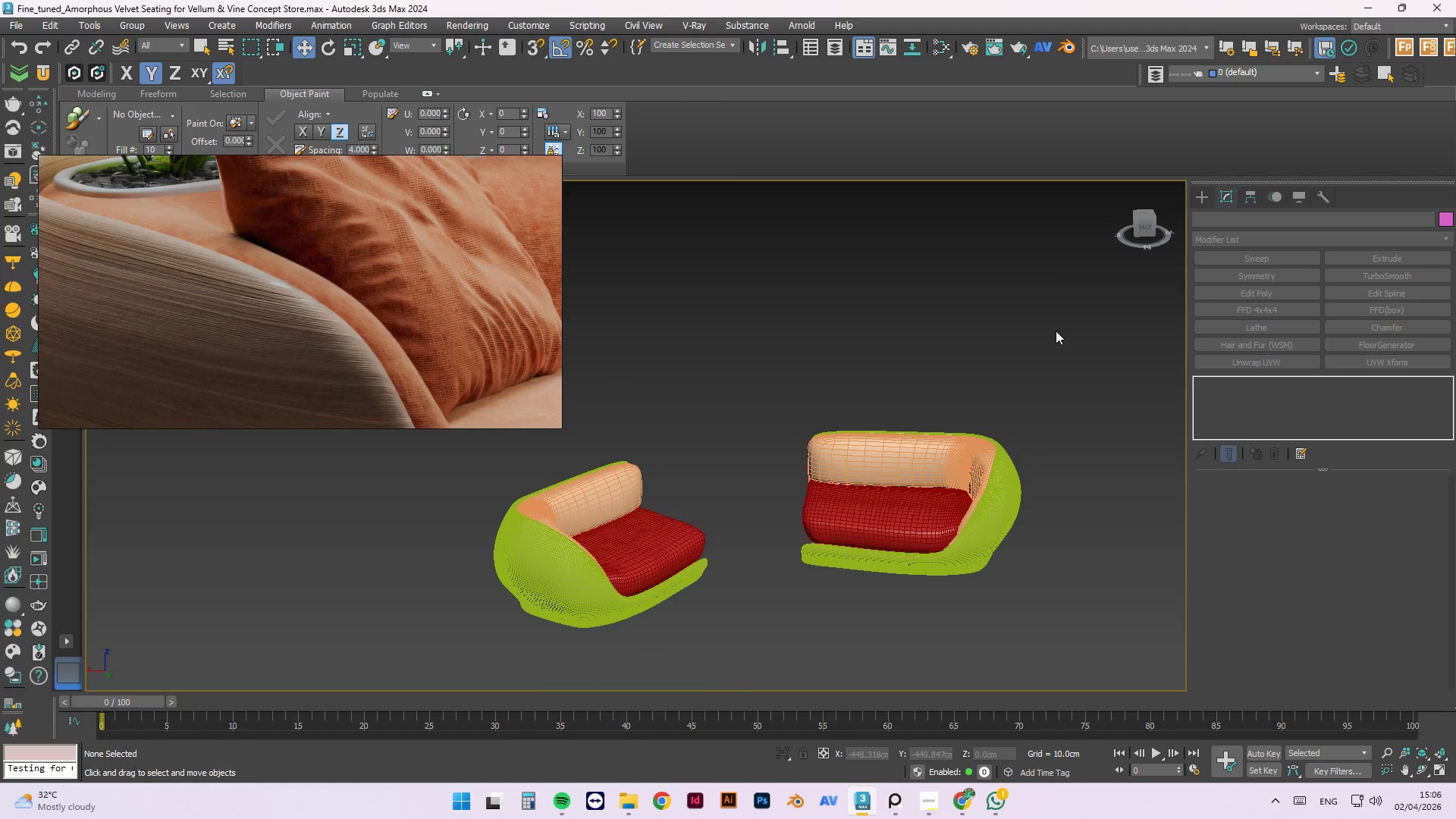 
left_click_drag(start_coordinate=[1079, 333], to_coordinate=[944, 409])
 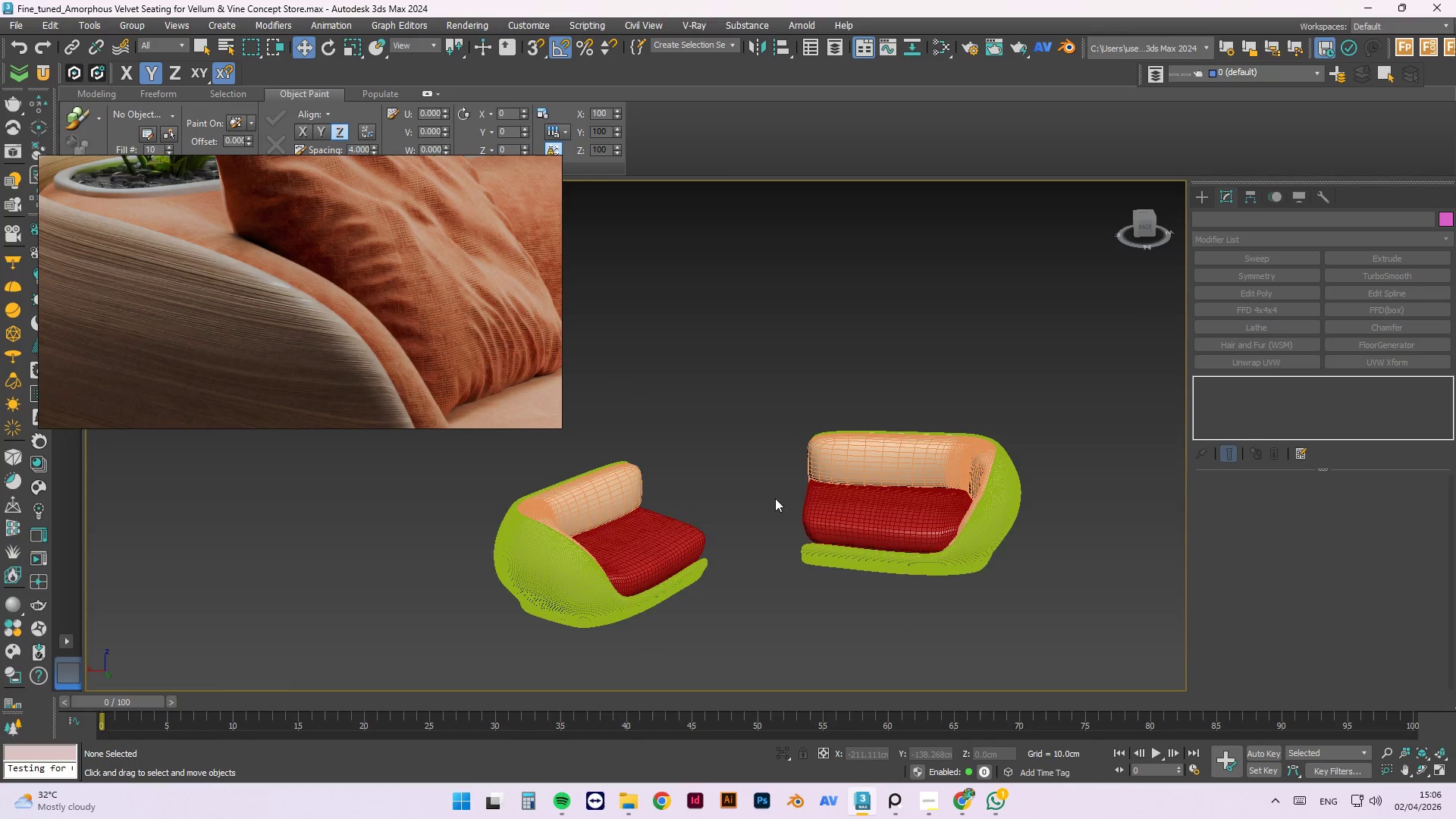 
scroll: coordinate [768, 534], scroll_direction: down, amount: 2.0
 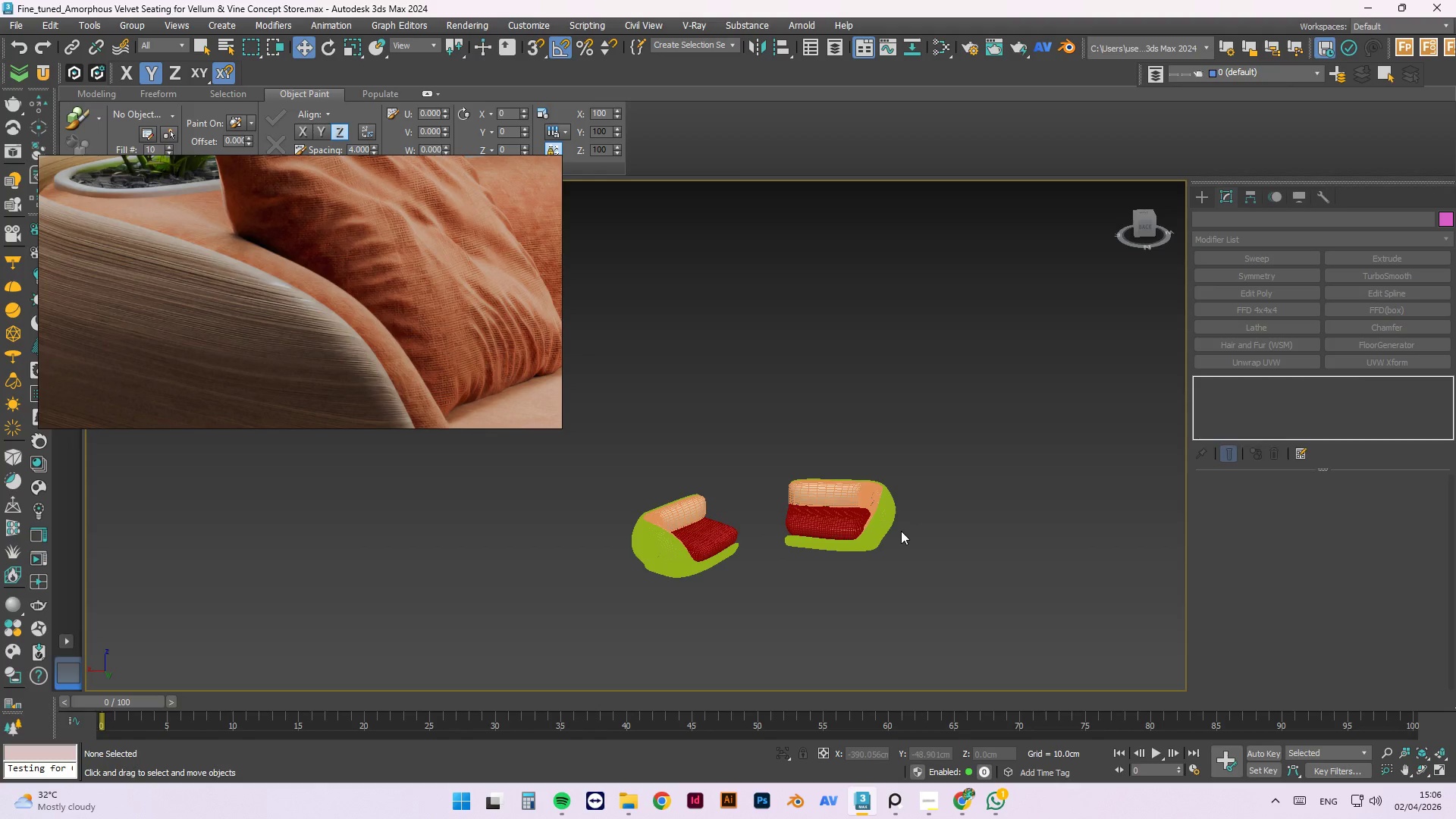 
key(Control+Z)
 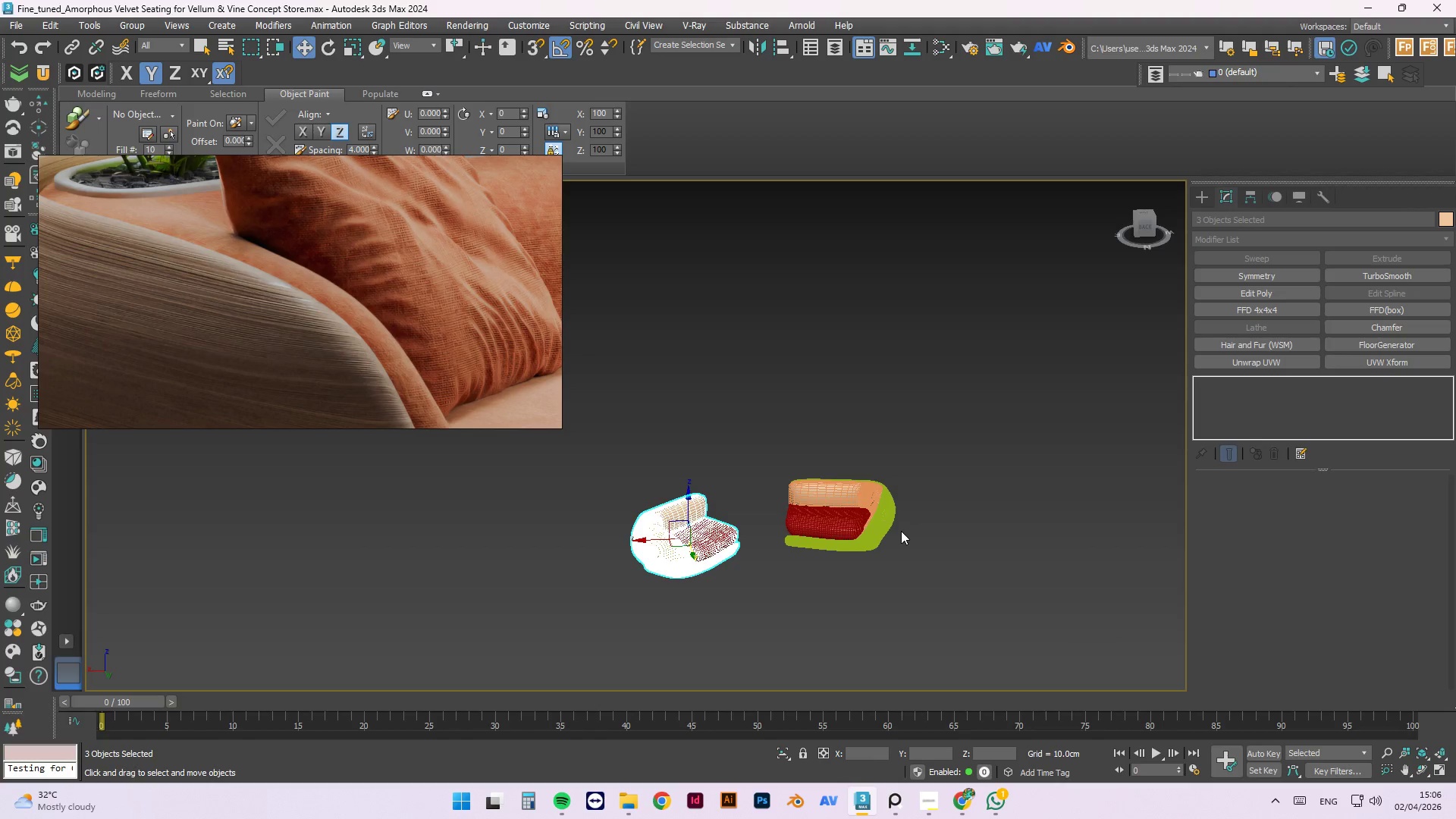 
key(Control+Z)
 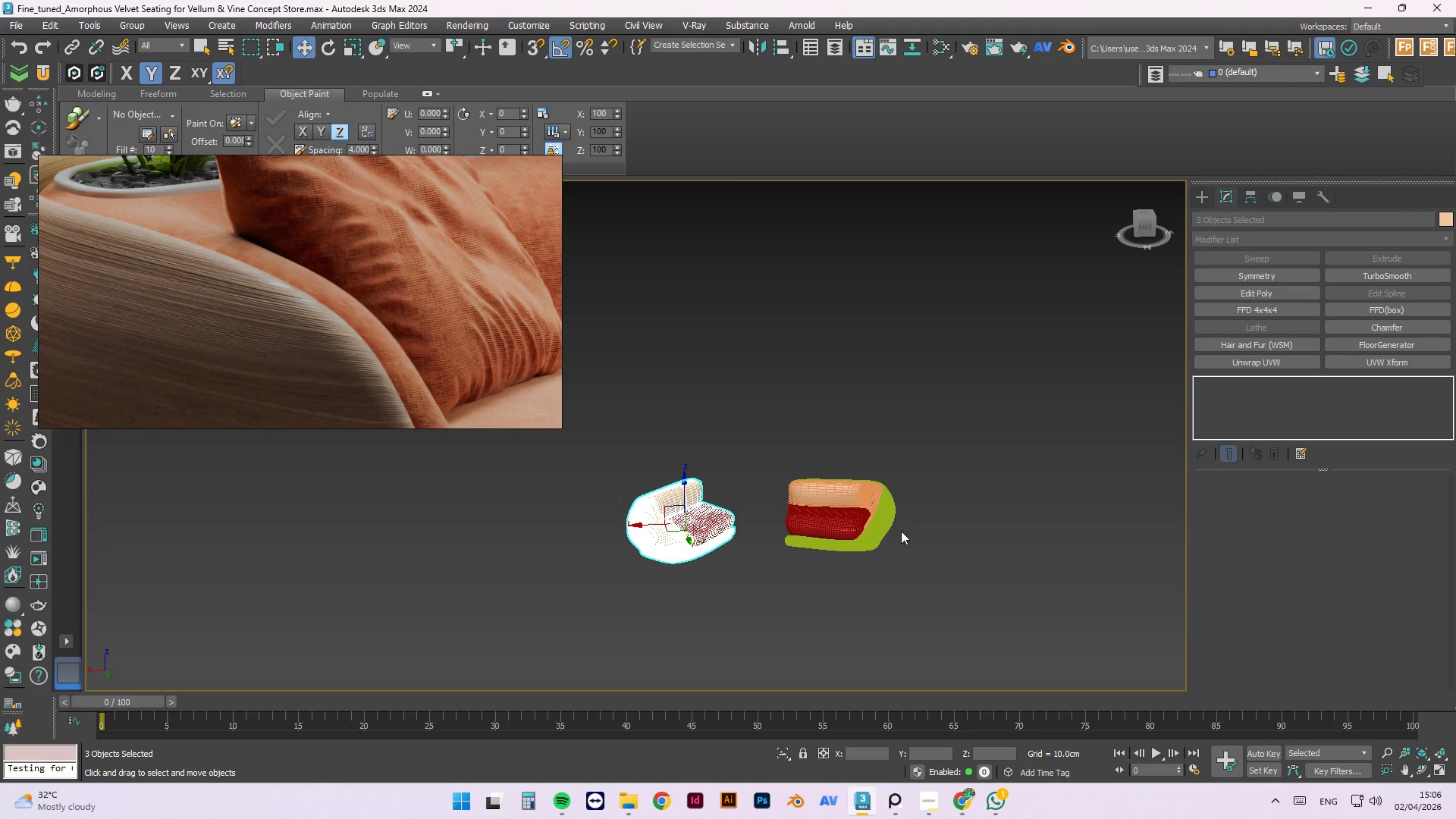 
key(Control+Z)
 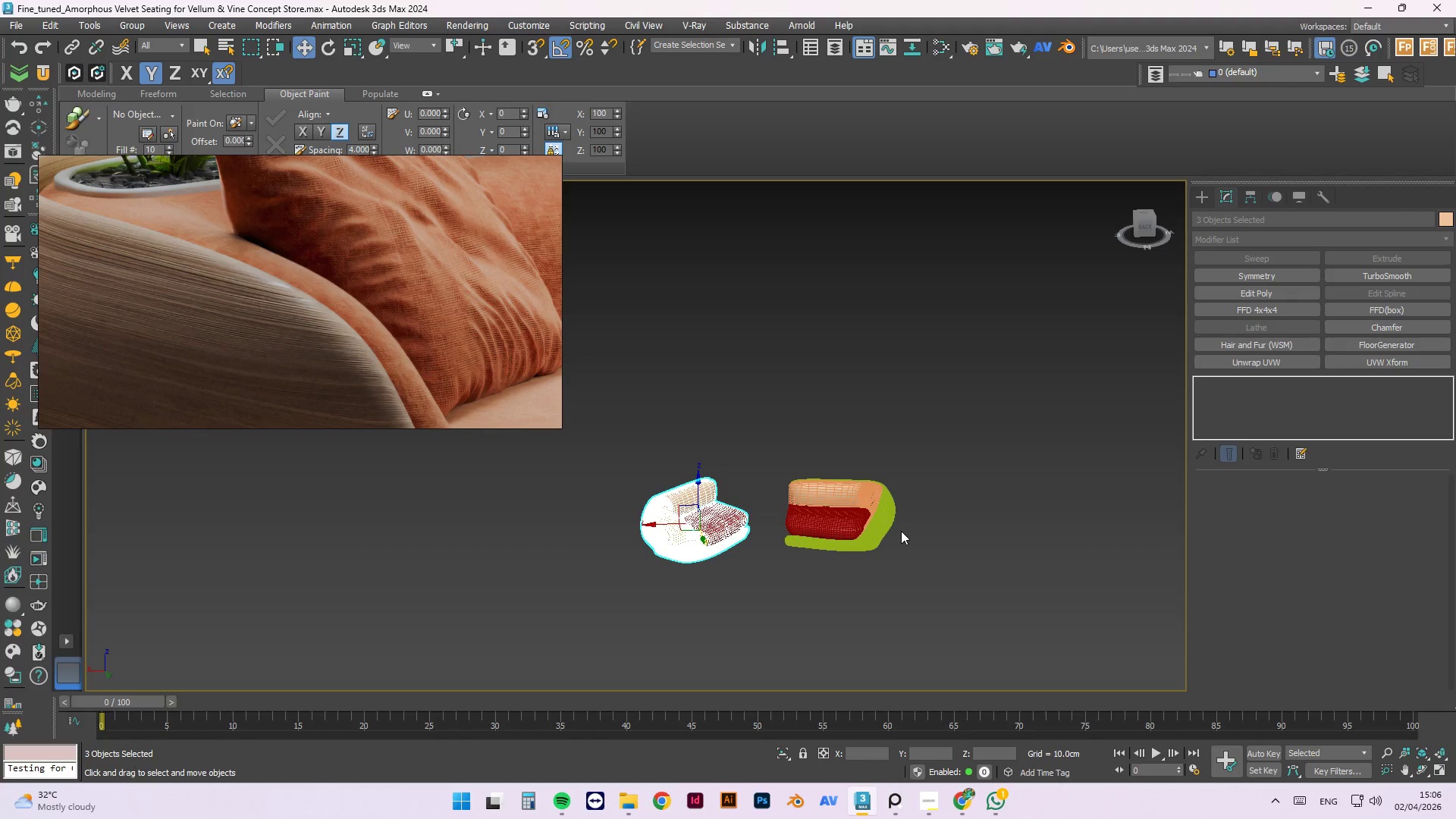 
key(Control+Z)
 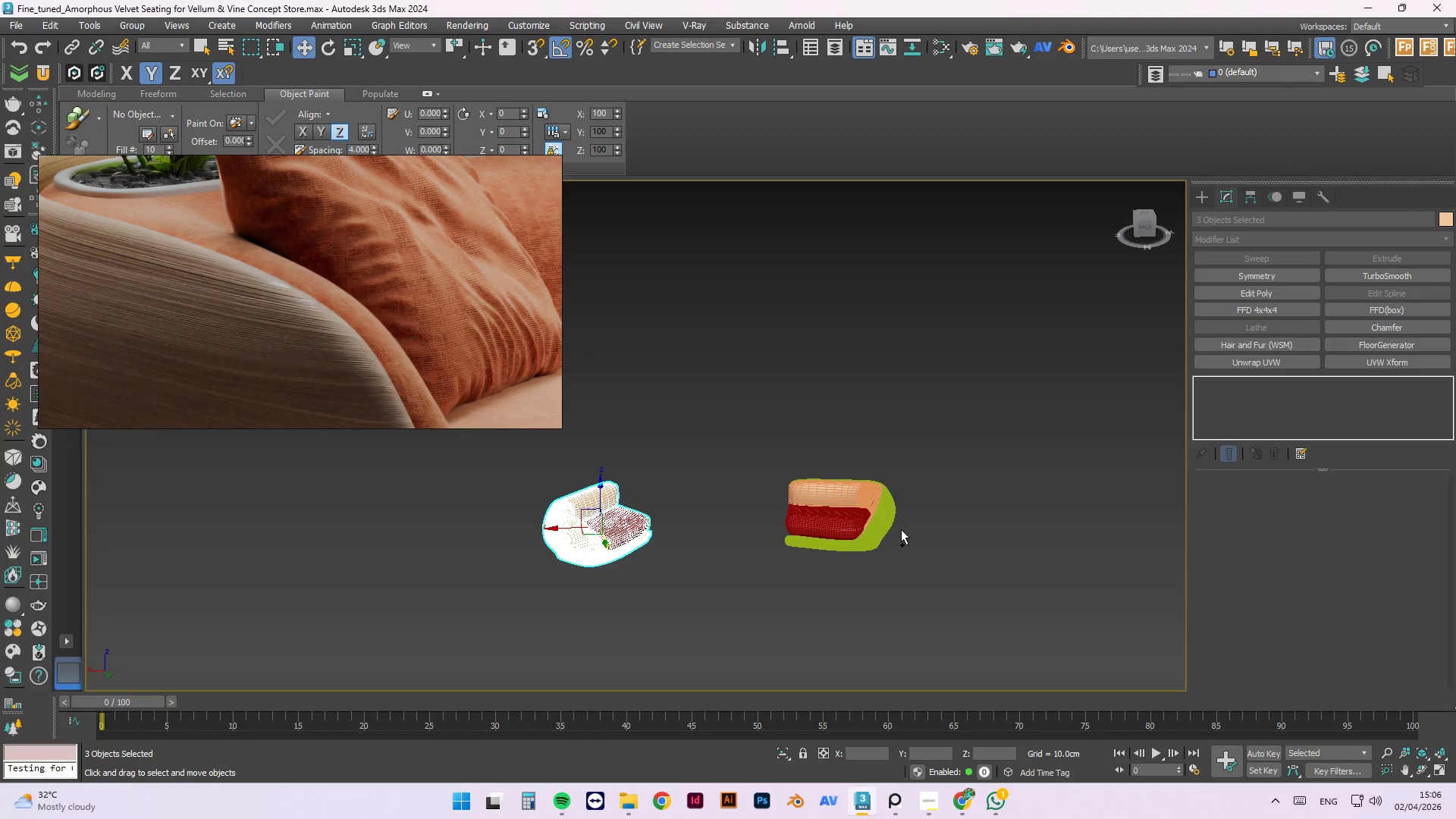 
key(Control+Z)
 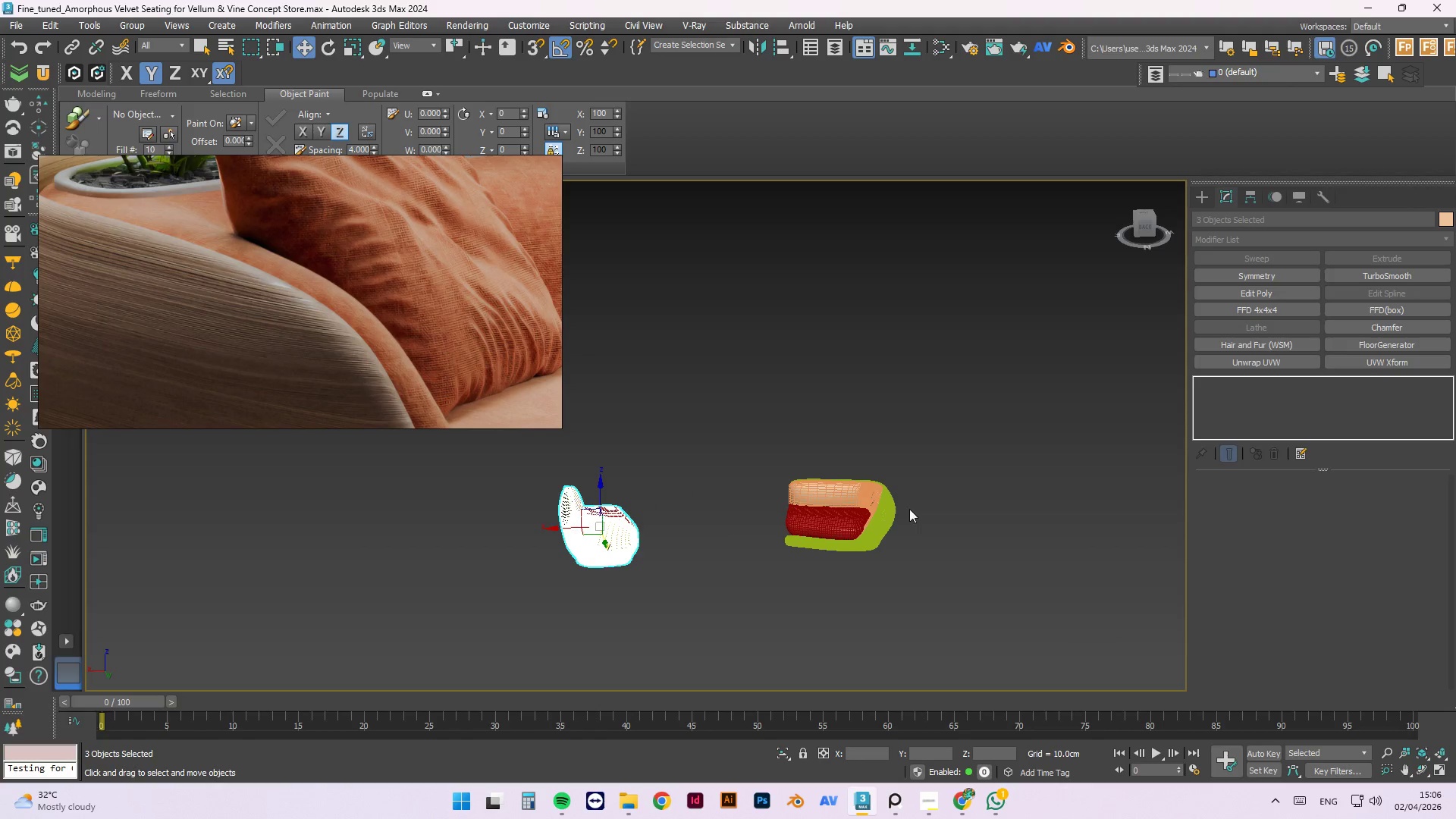 
left_click_drag(start_coordinate=[949, 395], to_coordinate=[754, 564])
 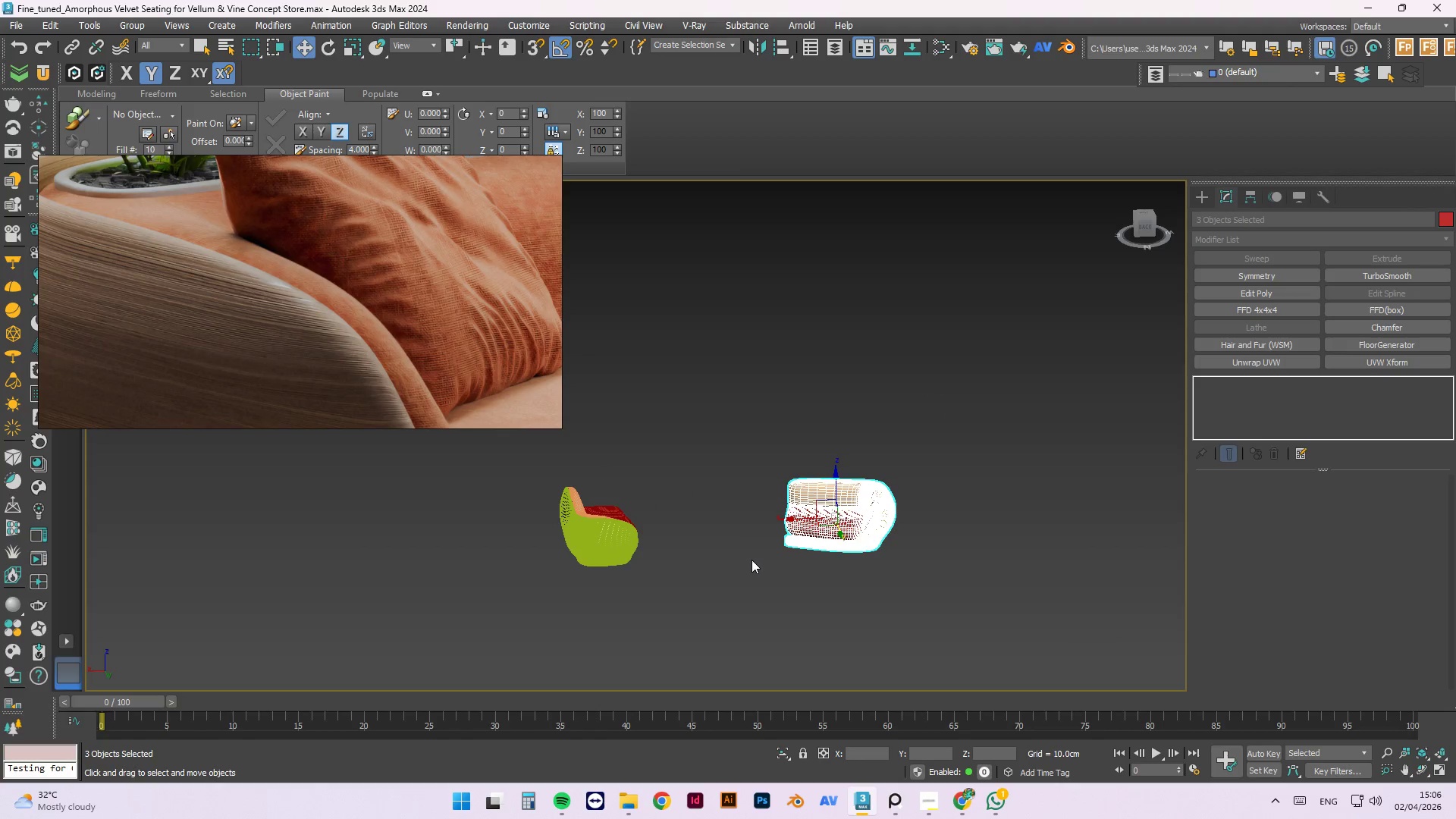 
key(Delete)
 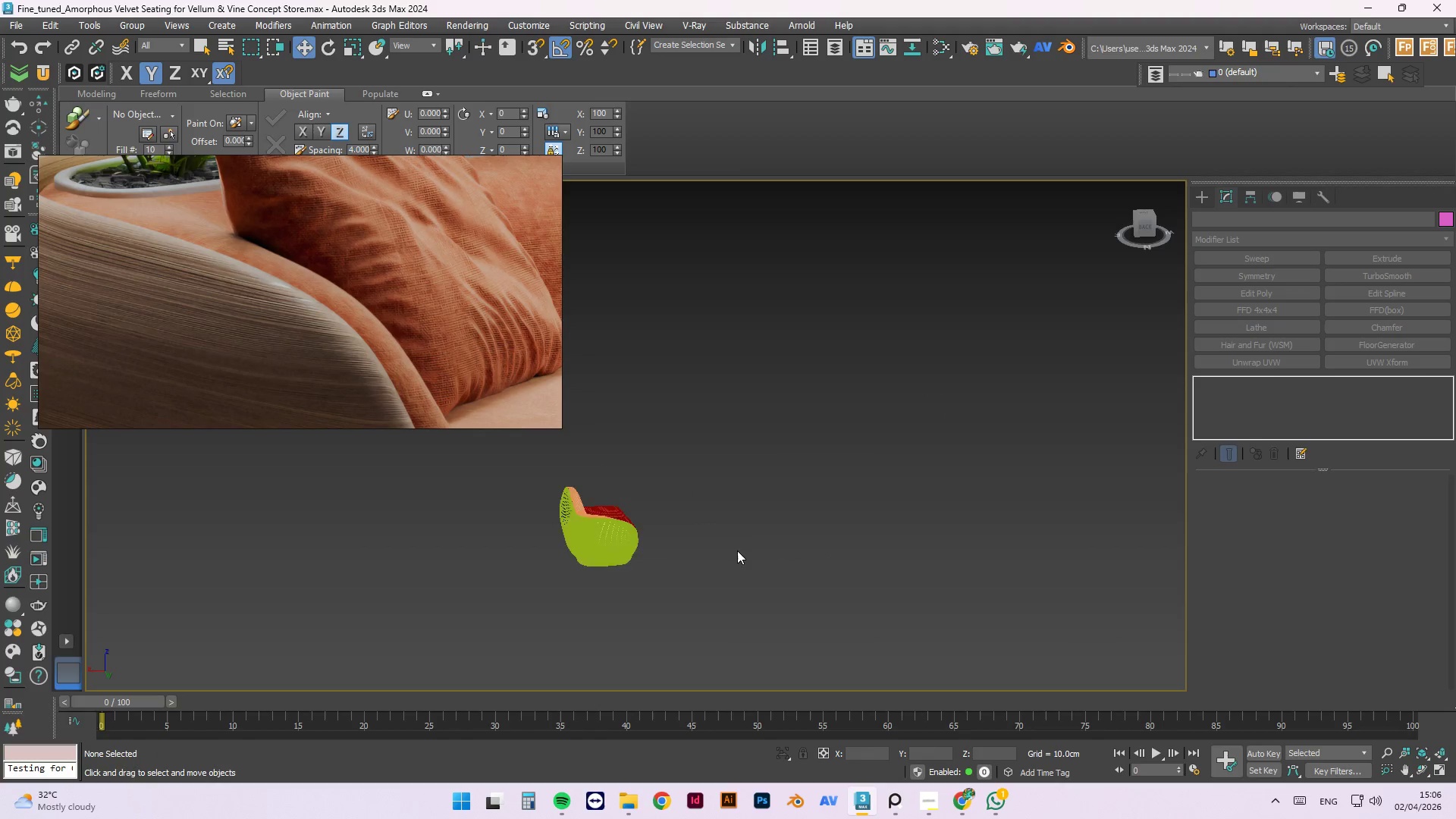 
hold_key(key=AltLeft, duration=0.52)
 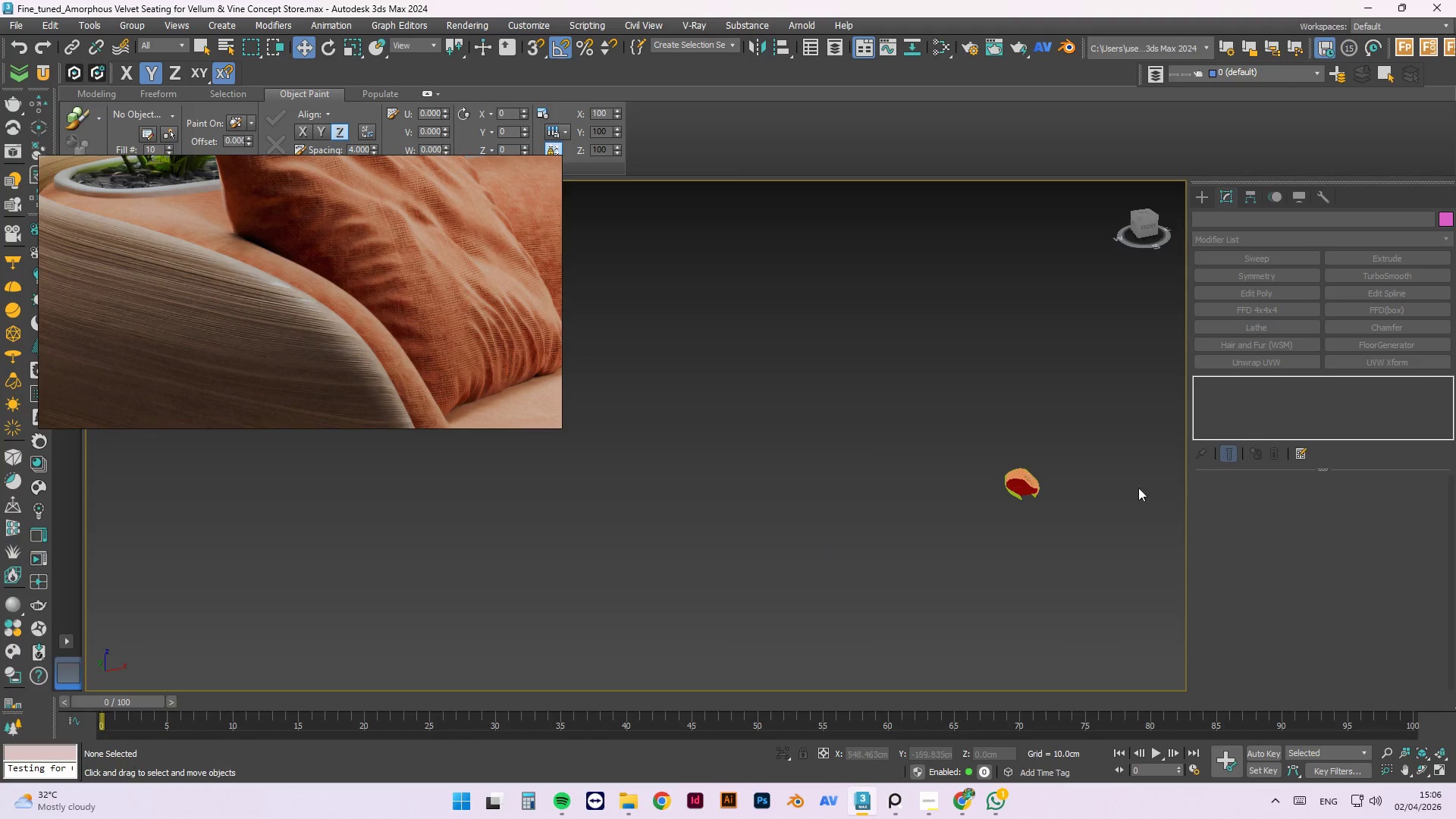 
scroll: coordinate [738, 562], scroll_direction: down, amount: 3.0
 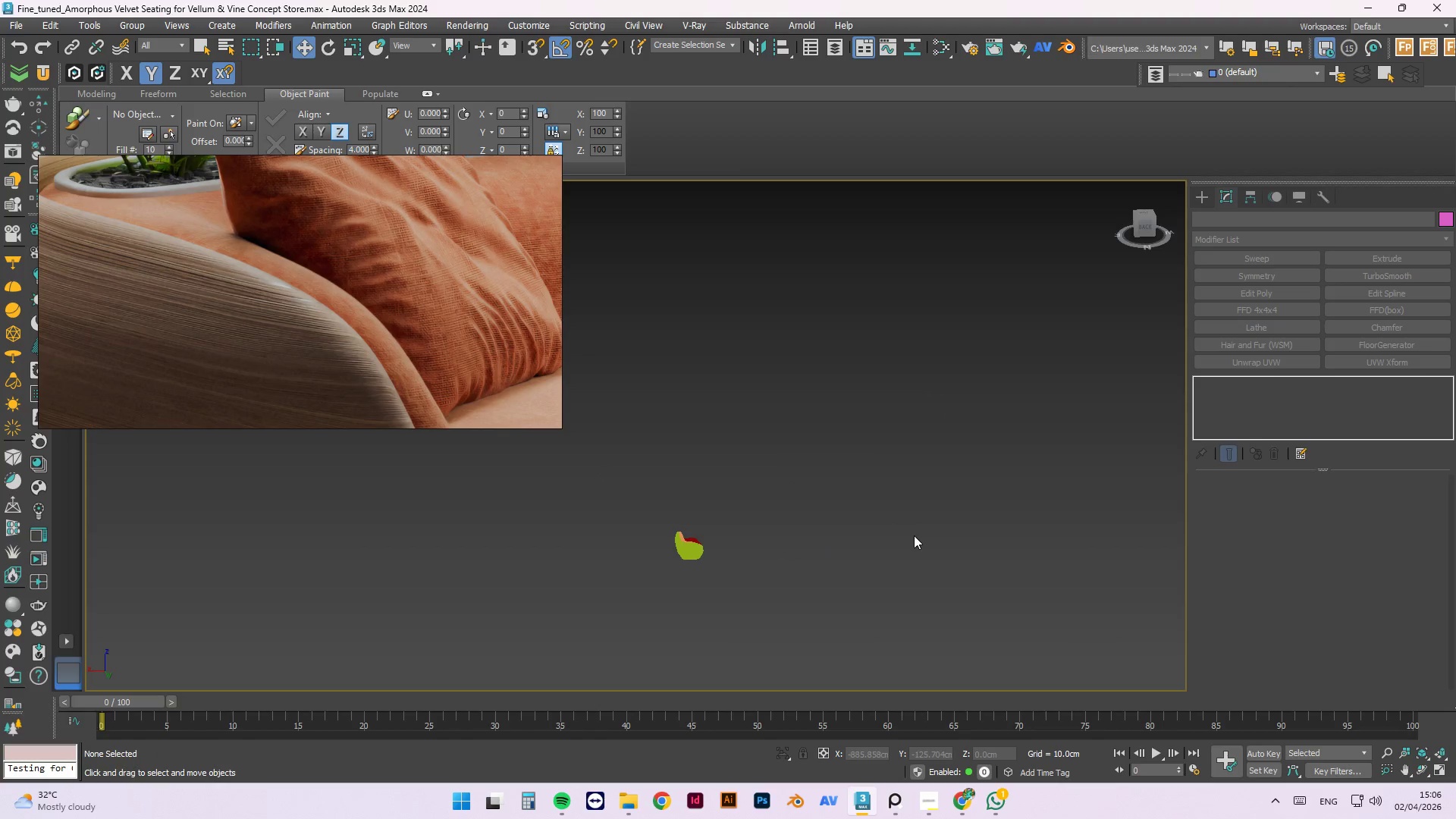 
scroll: coordinate [915, 519], scroll_direction: up, amount: 7.0
 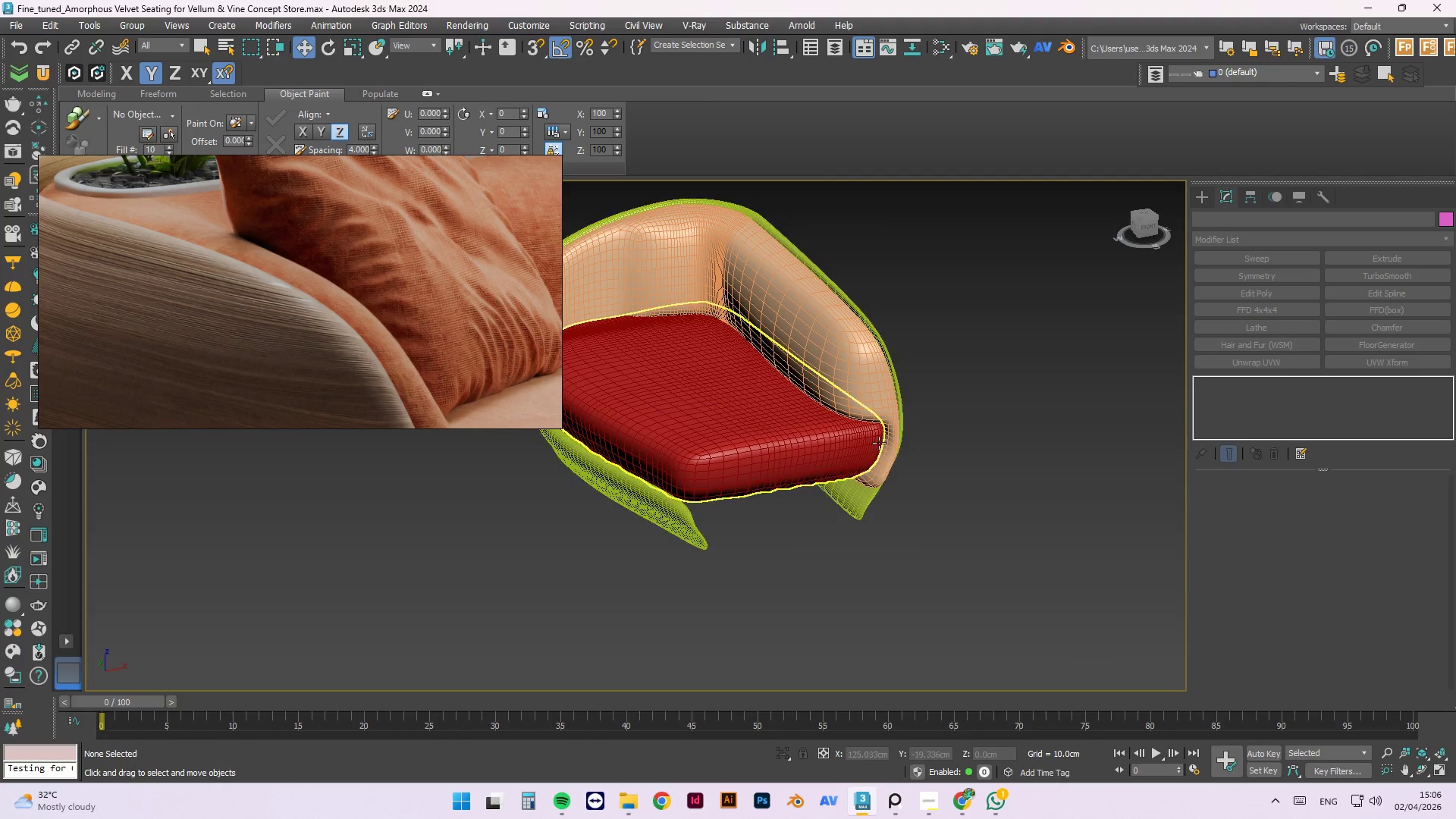 
left_click([861, 469])
 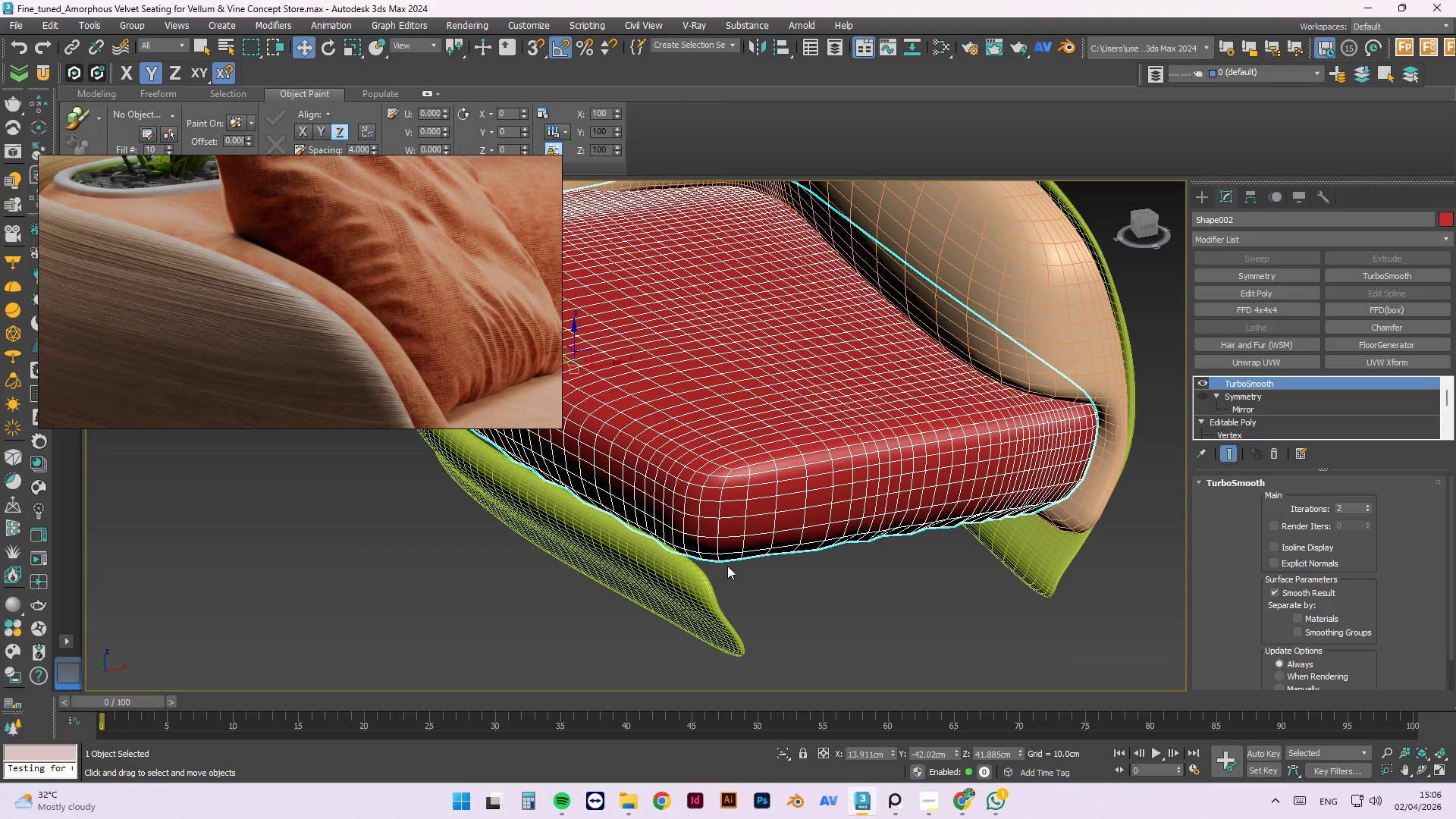 
scroll: coordinate [848, 450], scroll_direction: up, amount: 2.0
 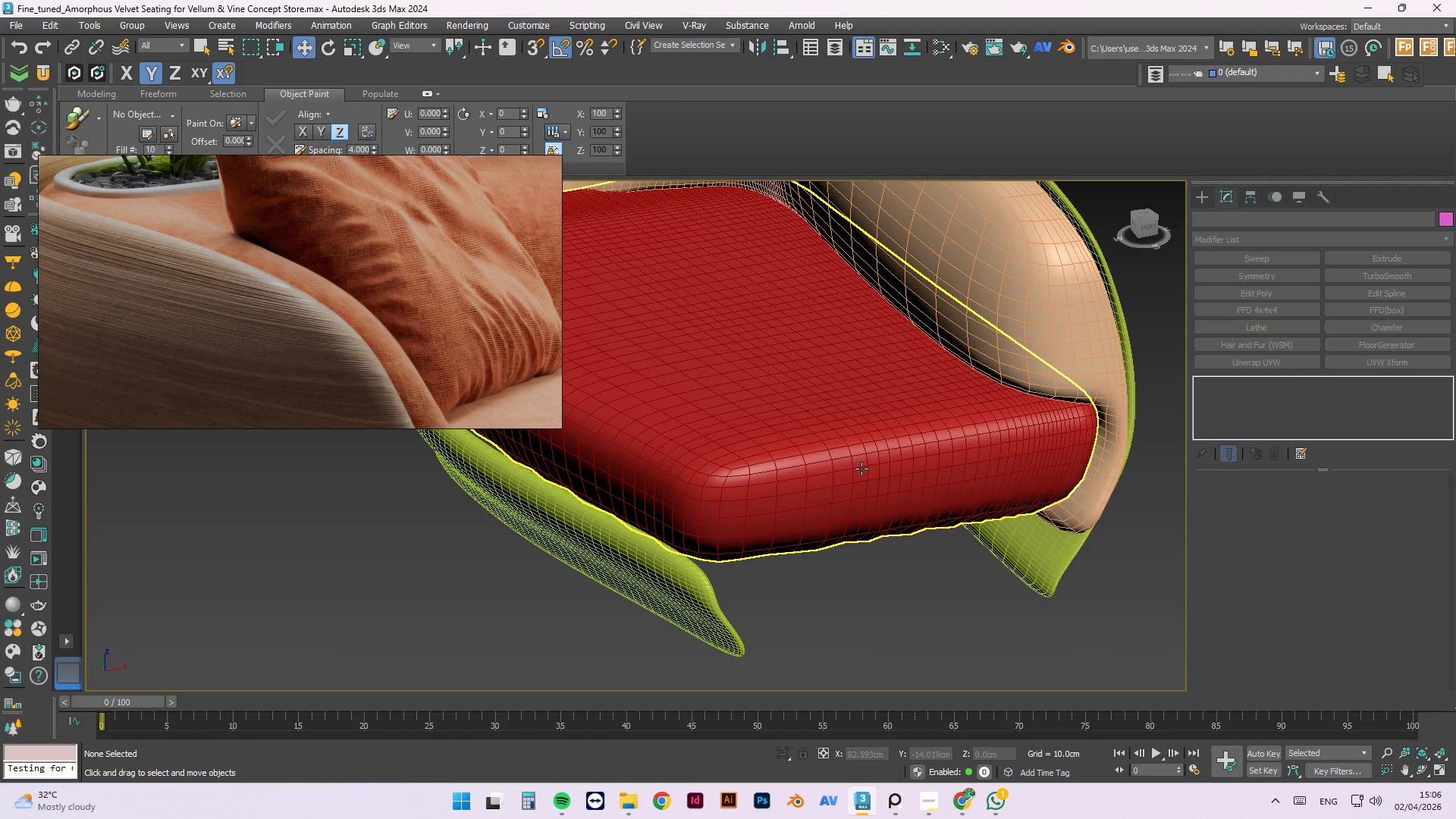 
scroll: coordinate [729, 532], scroll_direction: down, amount: 2.0
 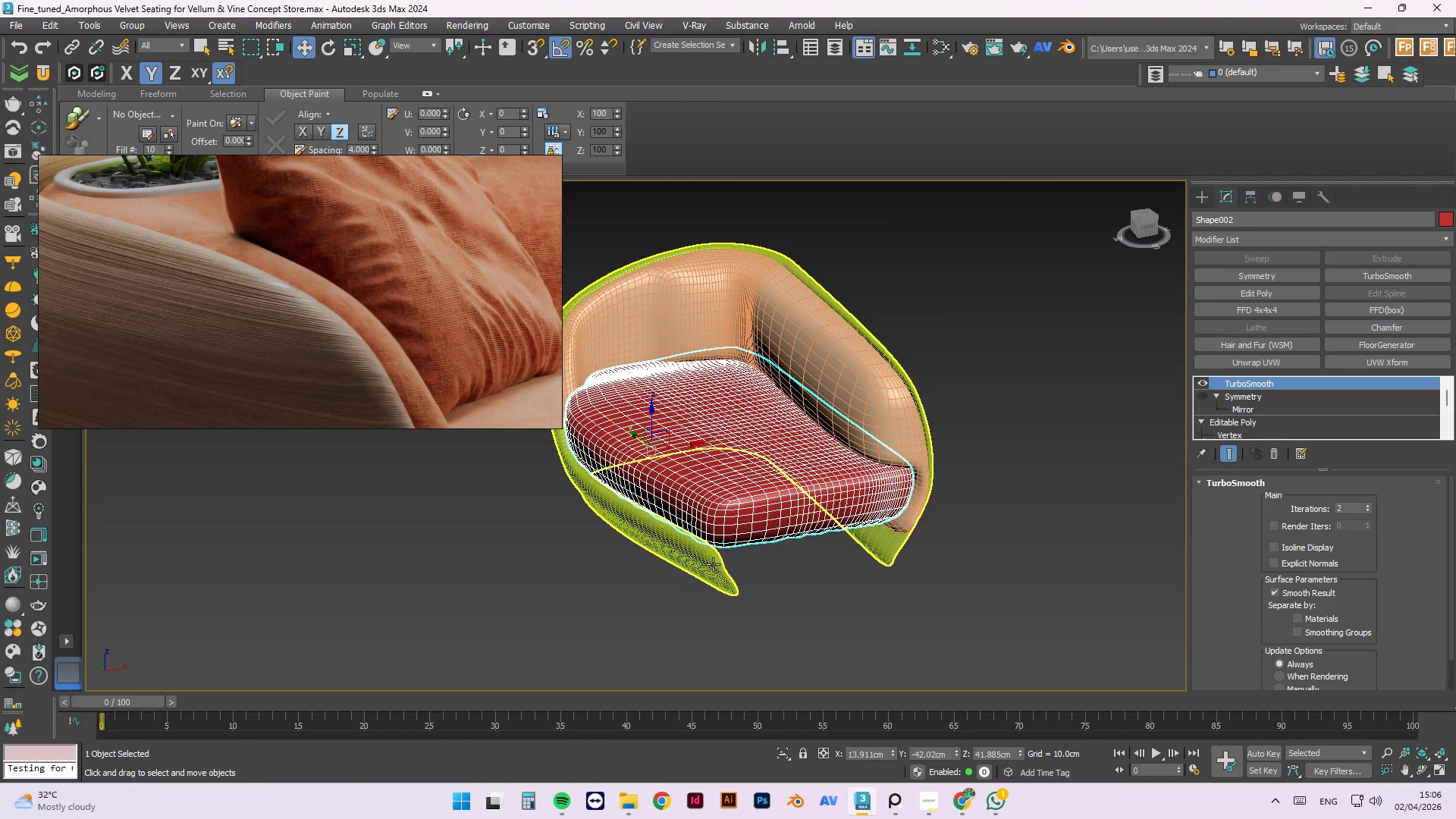 
left_click([707, 565])
 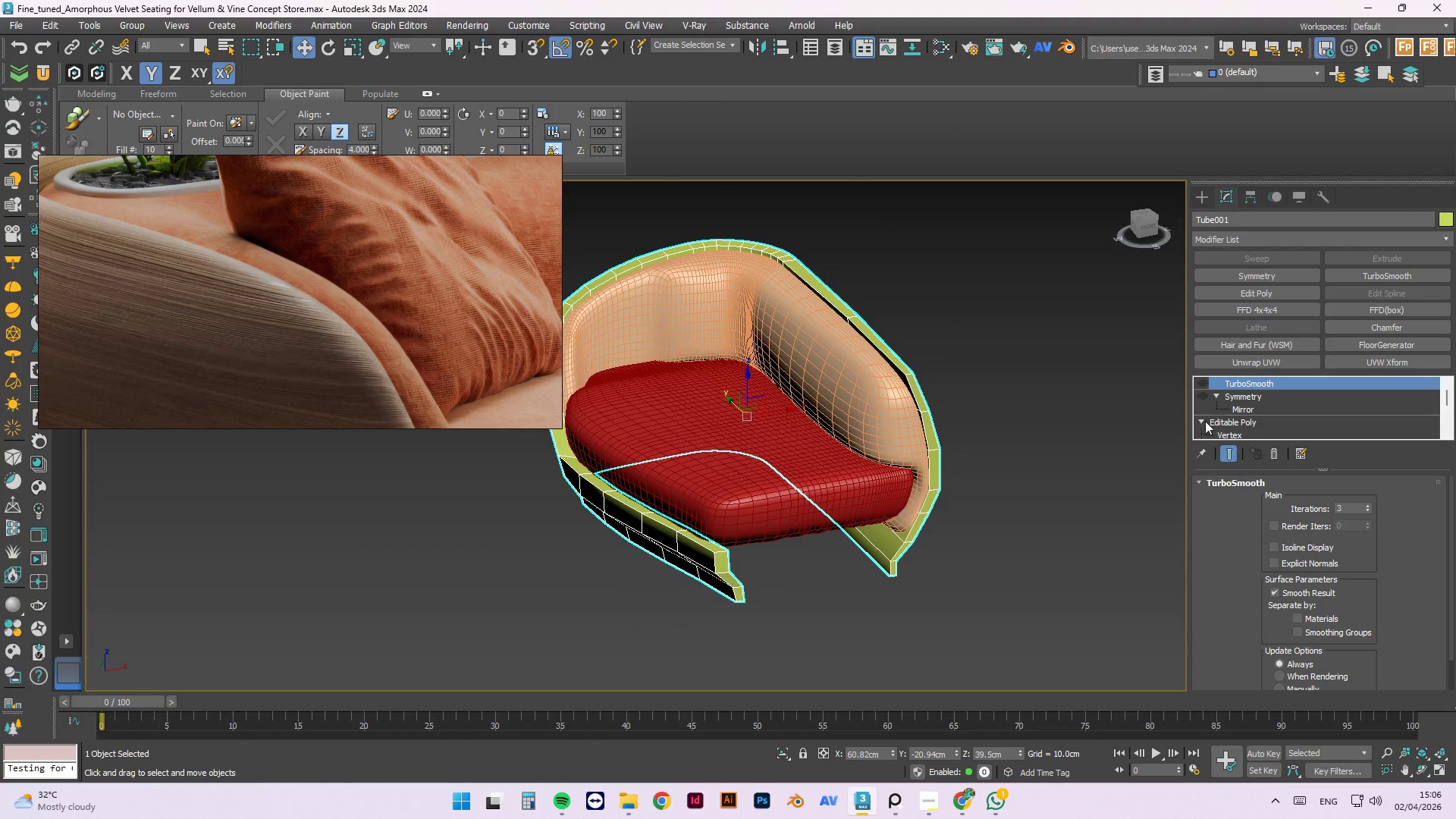 
left_click([1228, 435])
 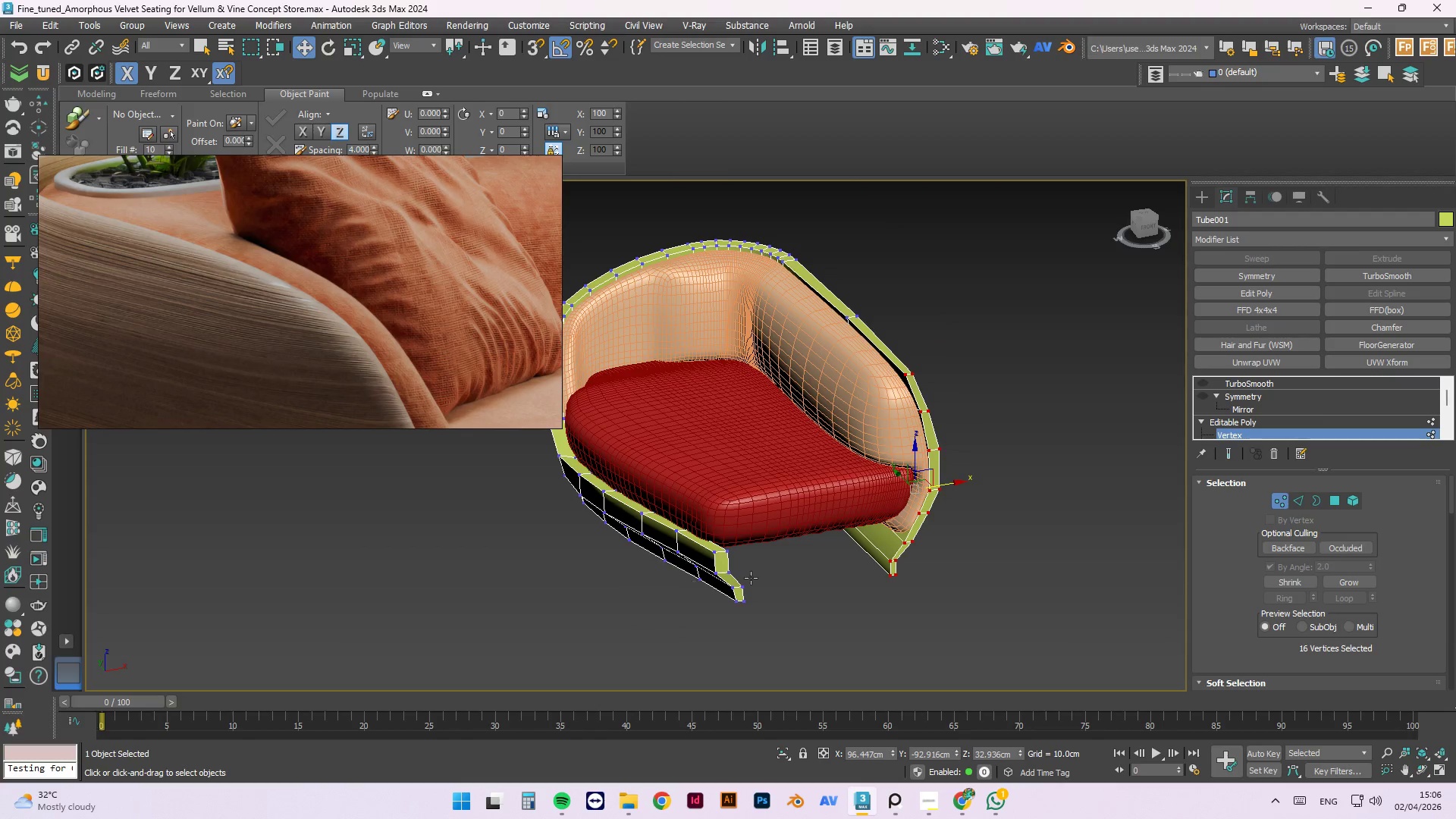 
hold_key(key=AltLeft, duration=1.5)
 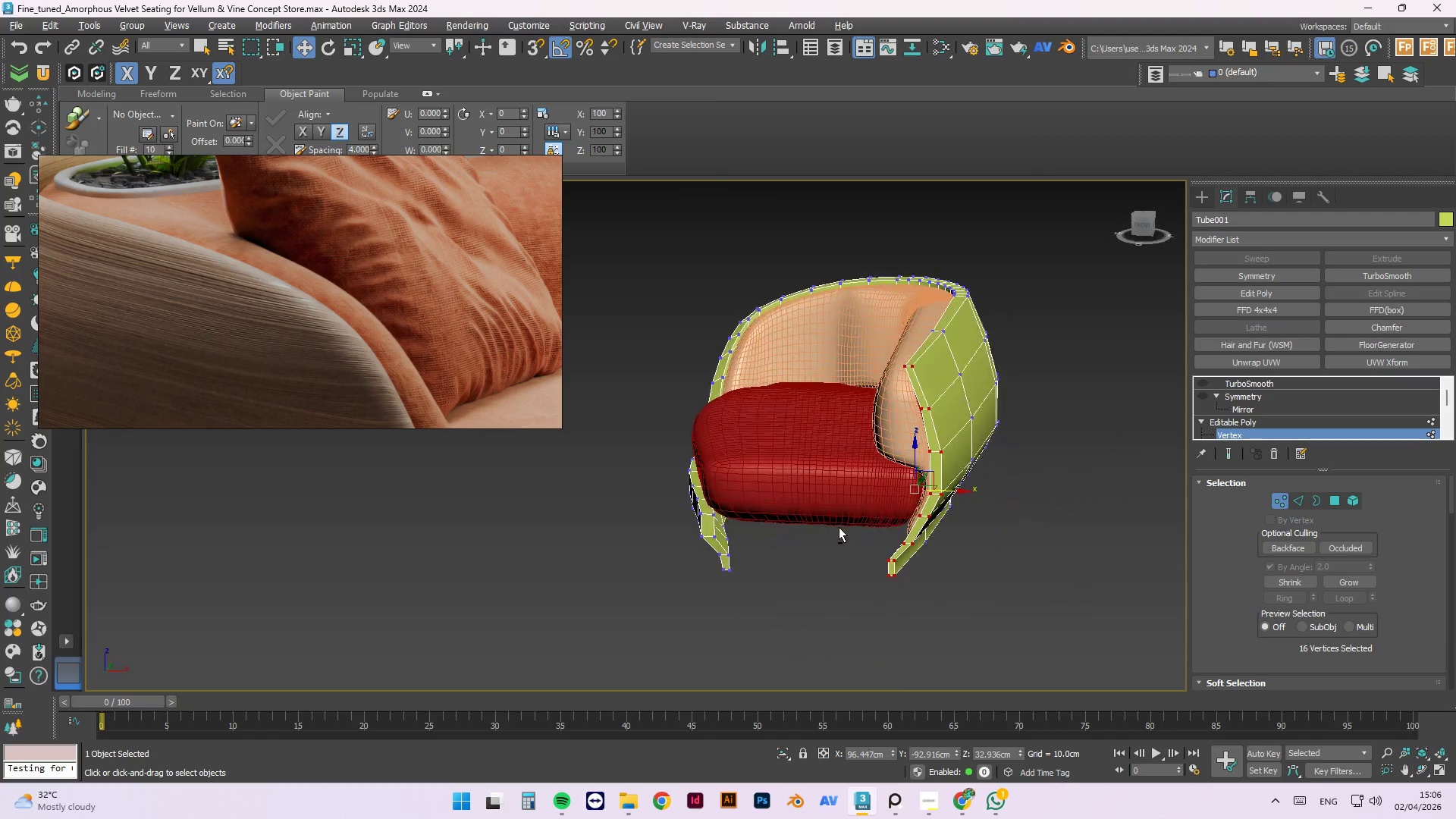 
hold_key(key=AltLeft, duration=1.23)
 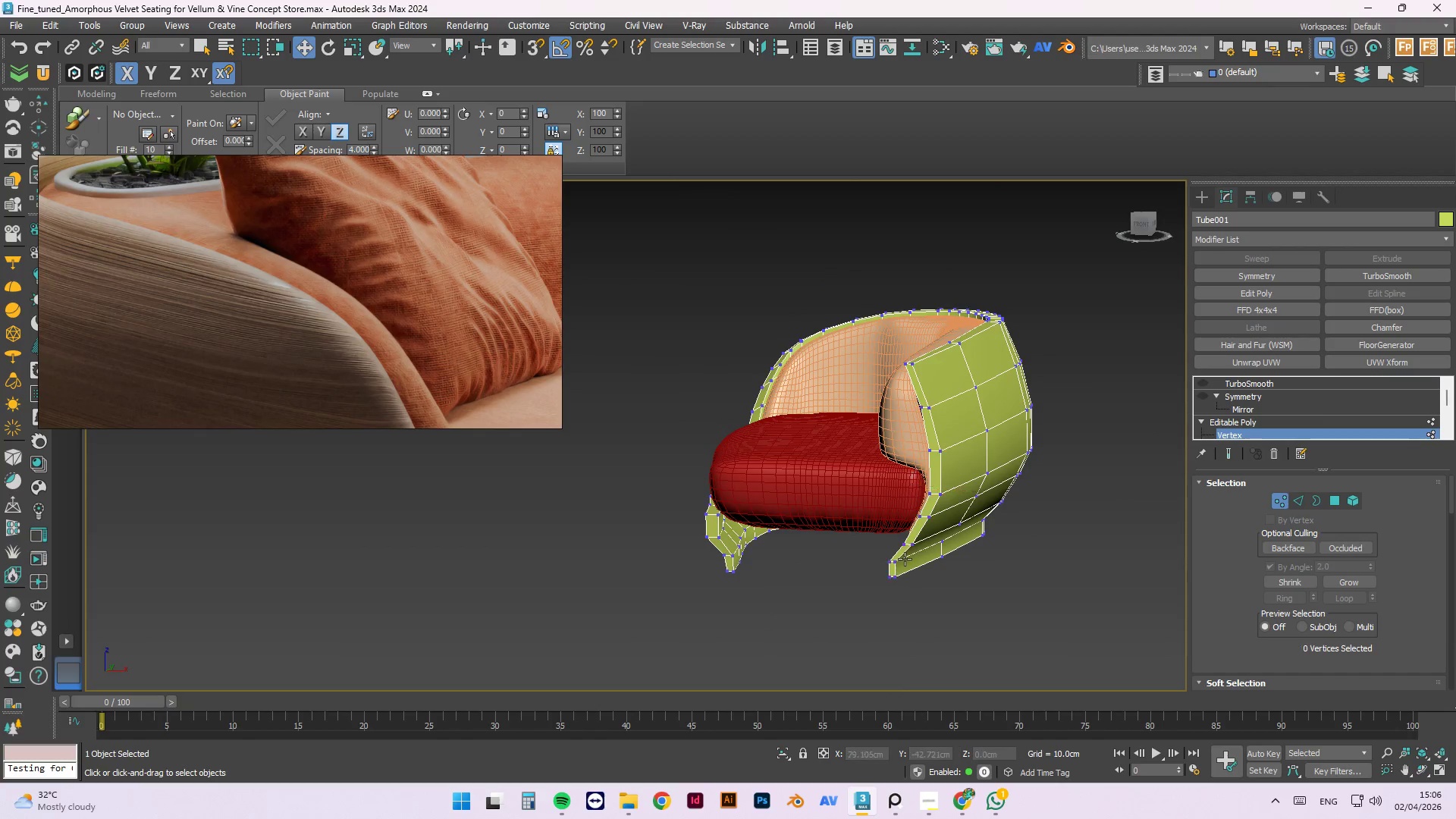 
scroll: coordinate [906, 519], scroll_direction: up, amount: 2.0
 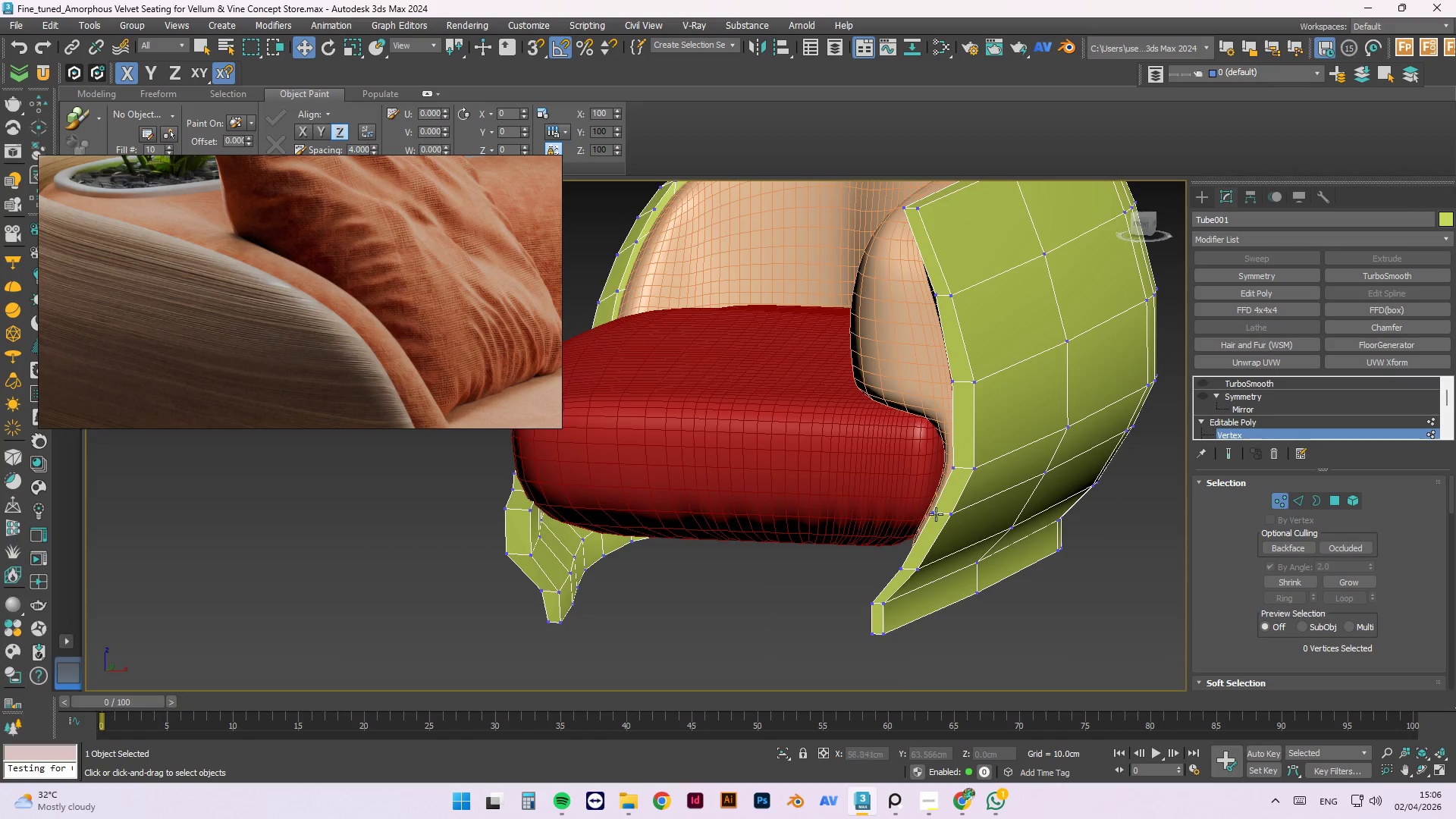 
left_click([936, 513])
 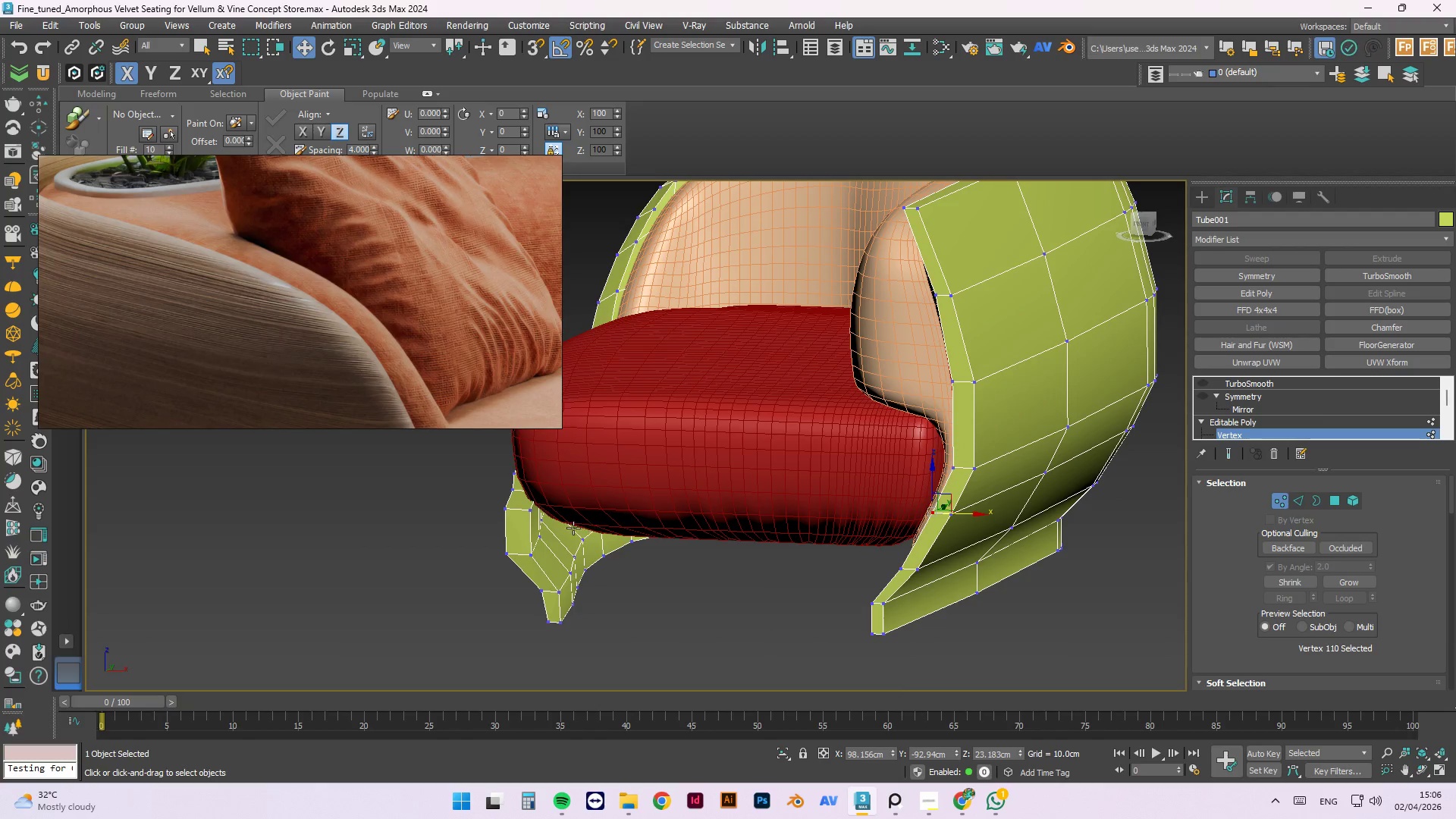 
hold_key(key=ControlLeft, duration=1.45)
left_click([529, 512])
 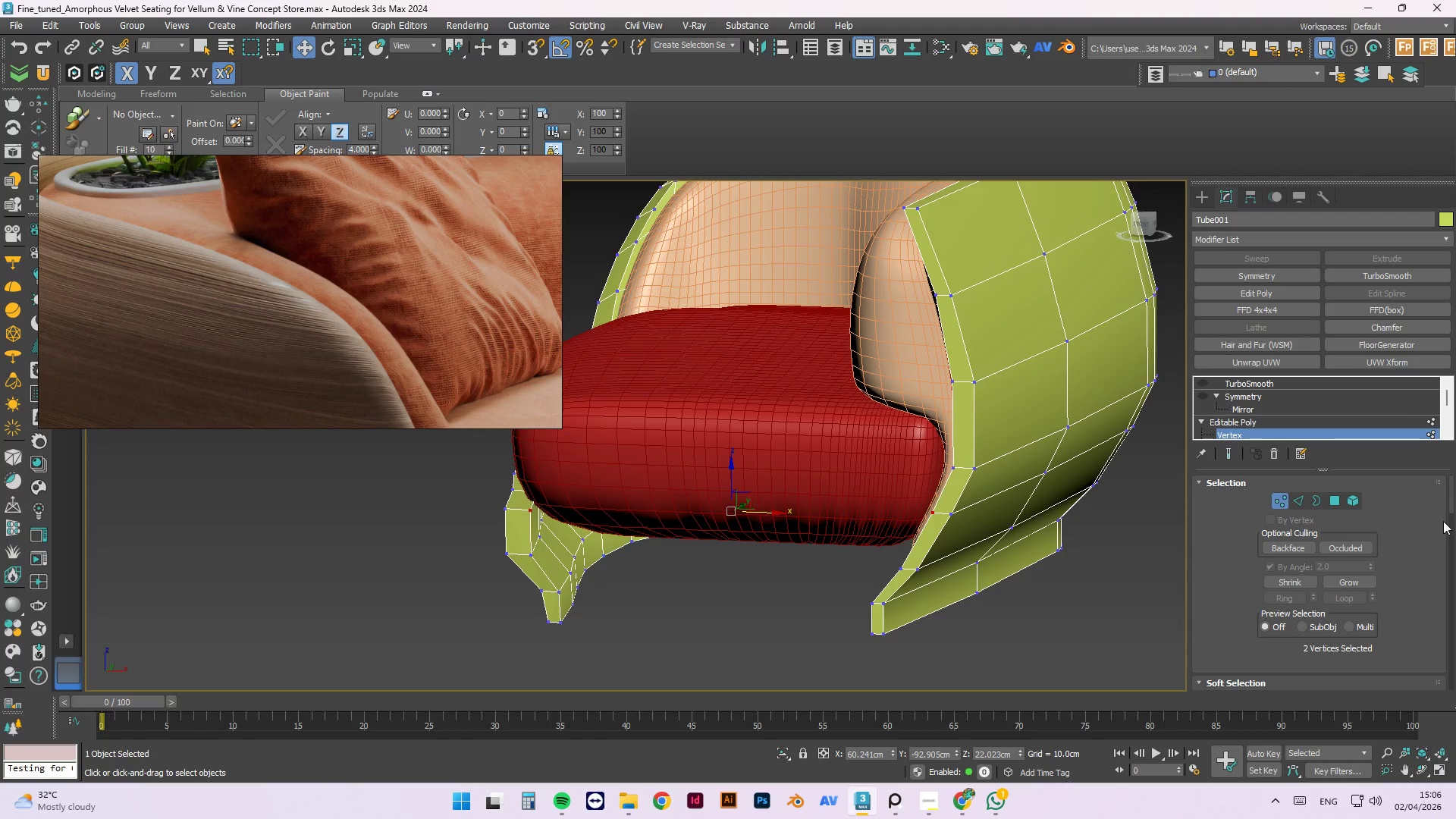 
left_click_drag(start_coordinate=[1451, 504], to_coordinate=[1426, 560])
 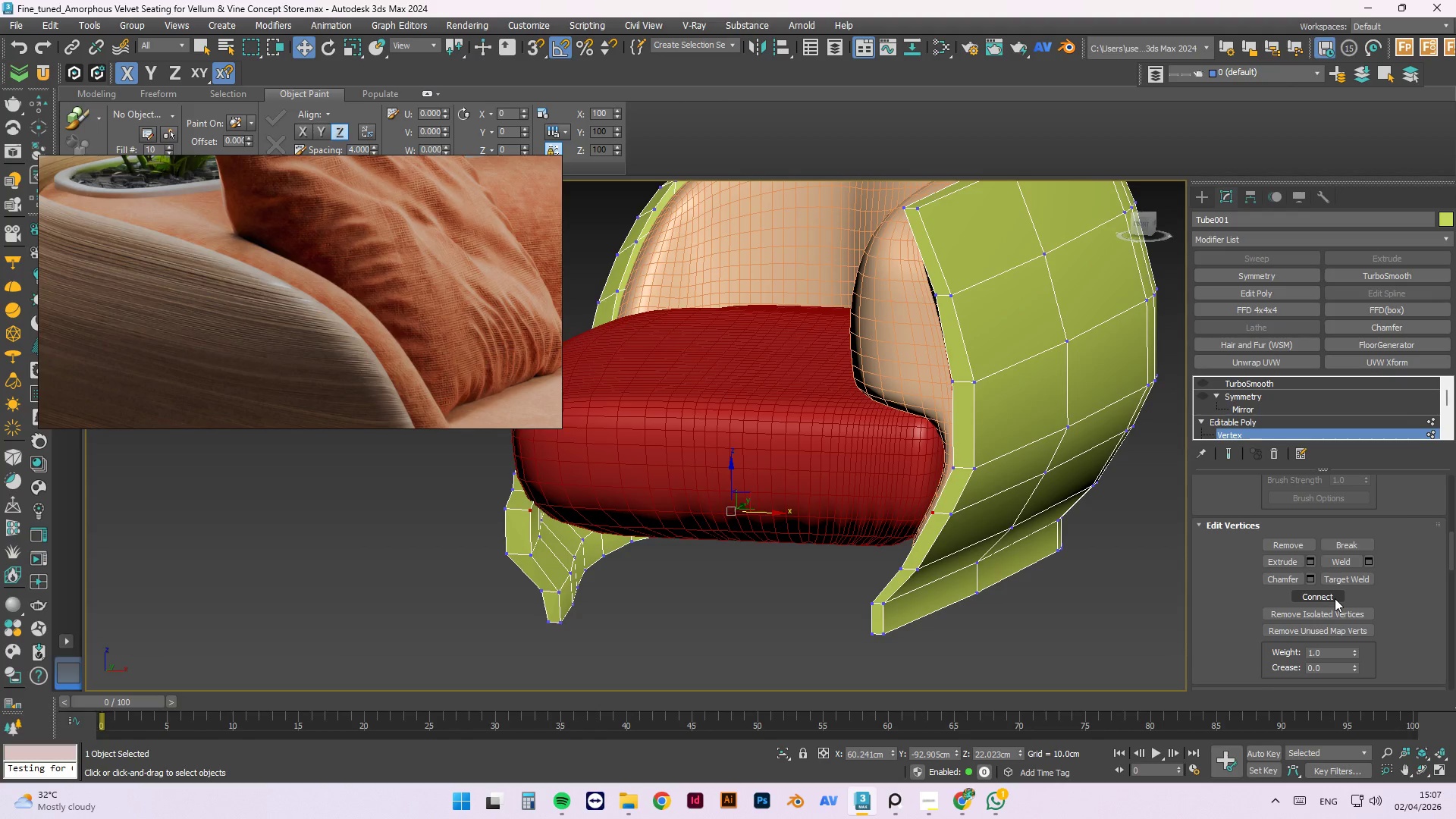 
left_click([1335, 598])
 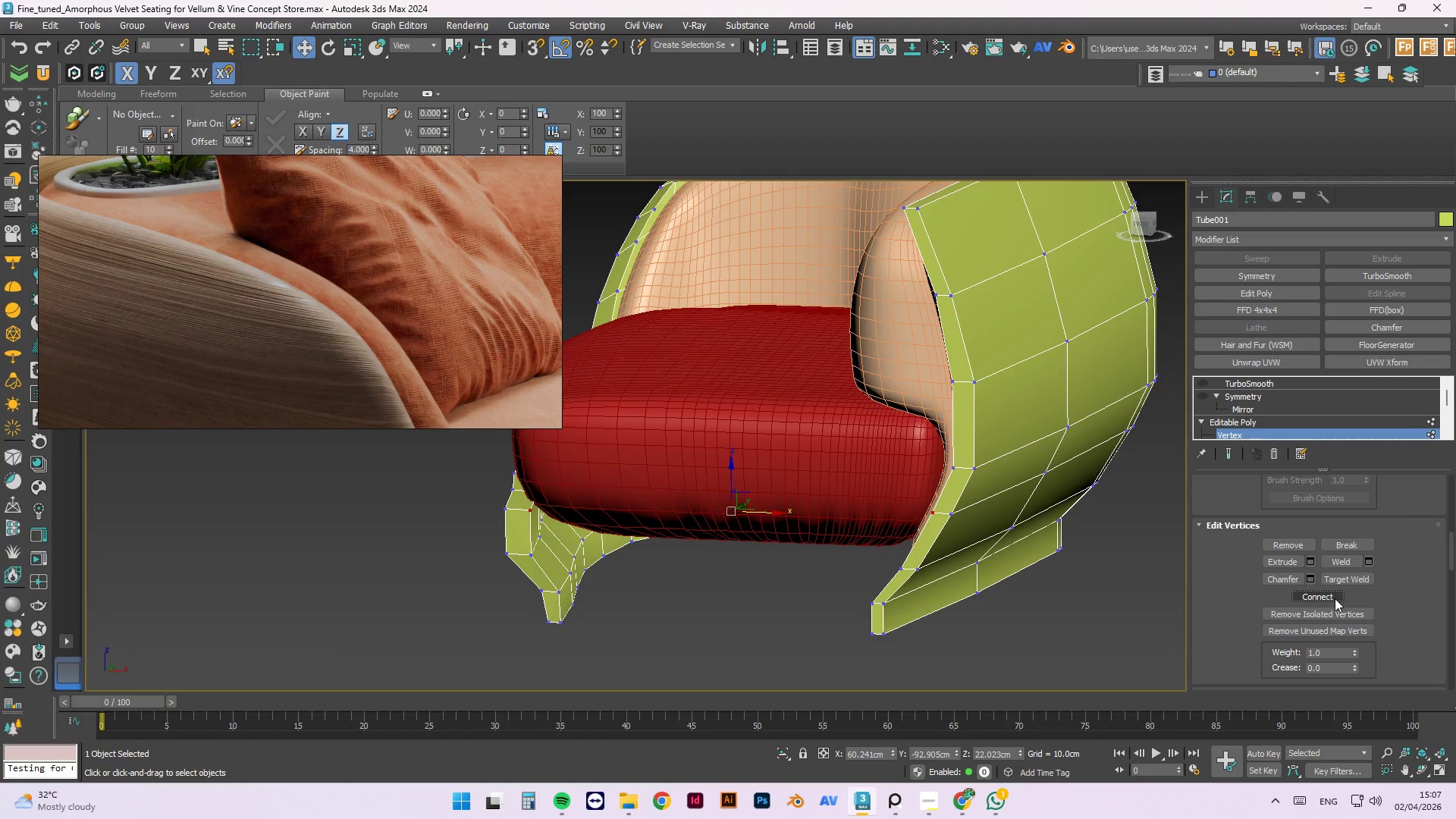 
left_click([1340, 579])
 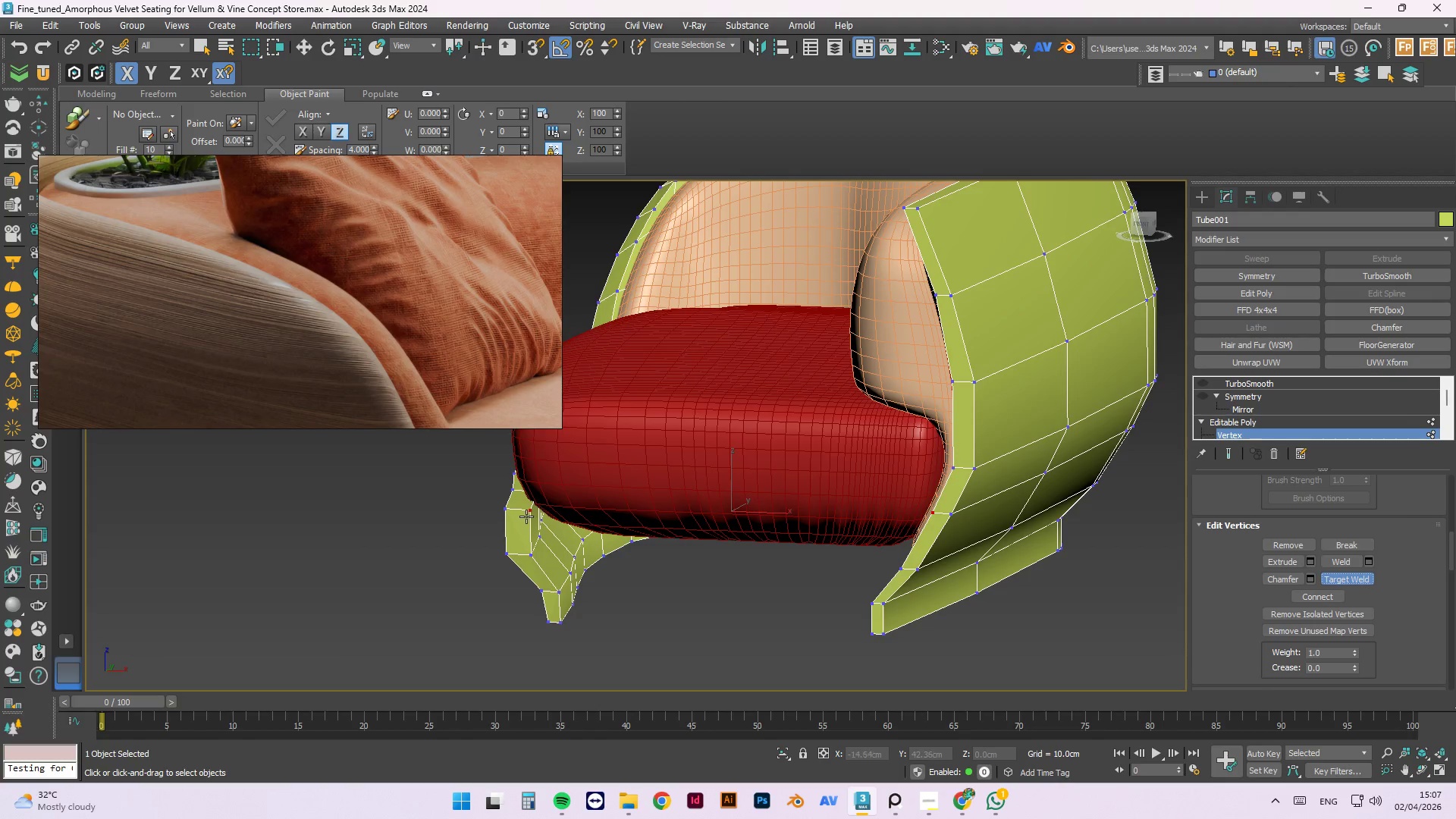 
left_click_drag(start_coordinate=[530, 510], to_coordinate=[934, 514])
 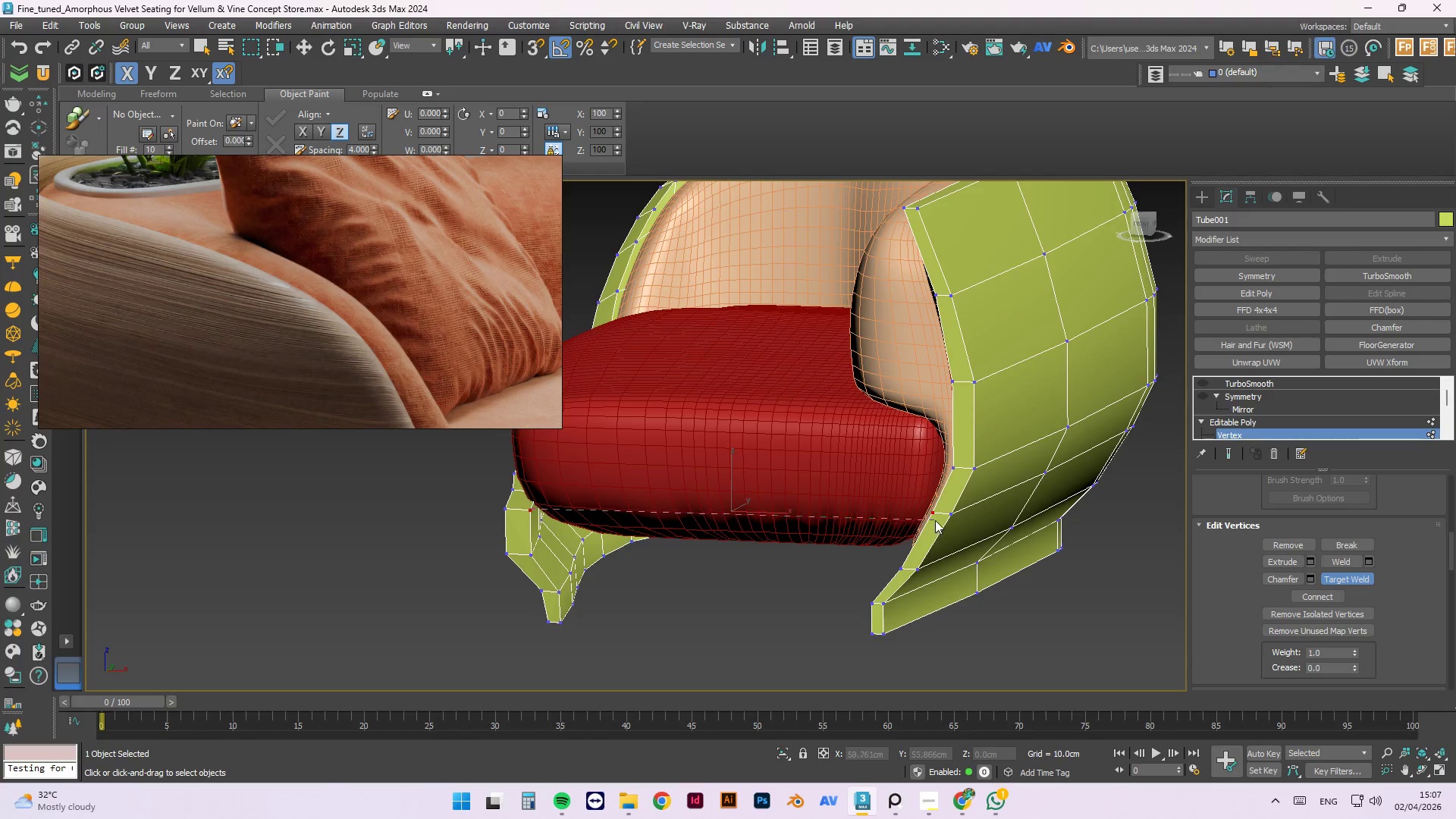 
left_click([933, 513])
 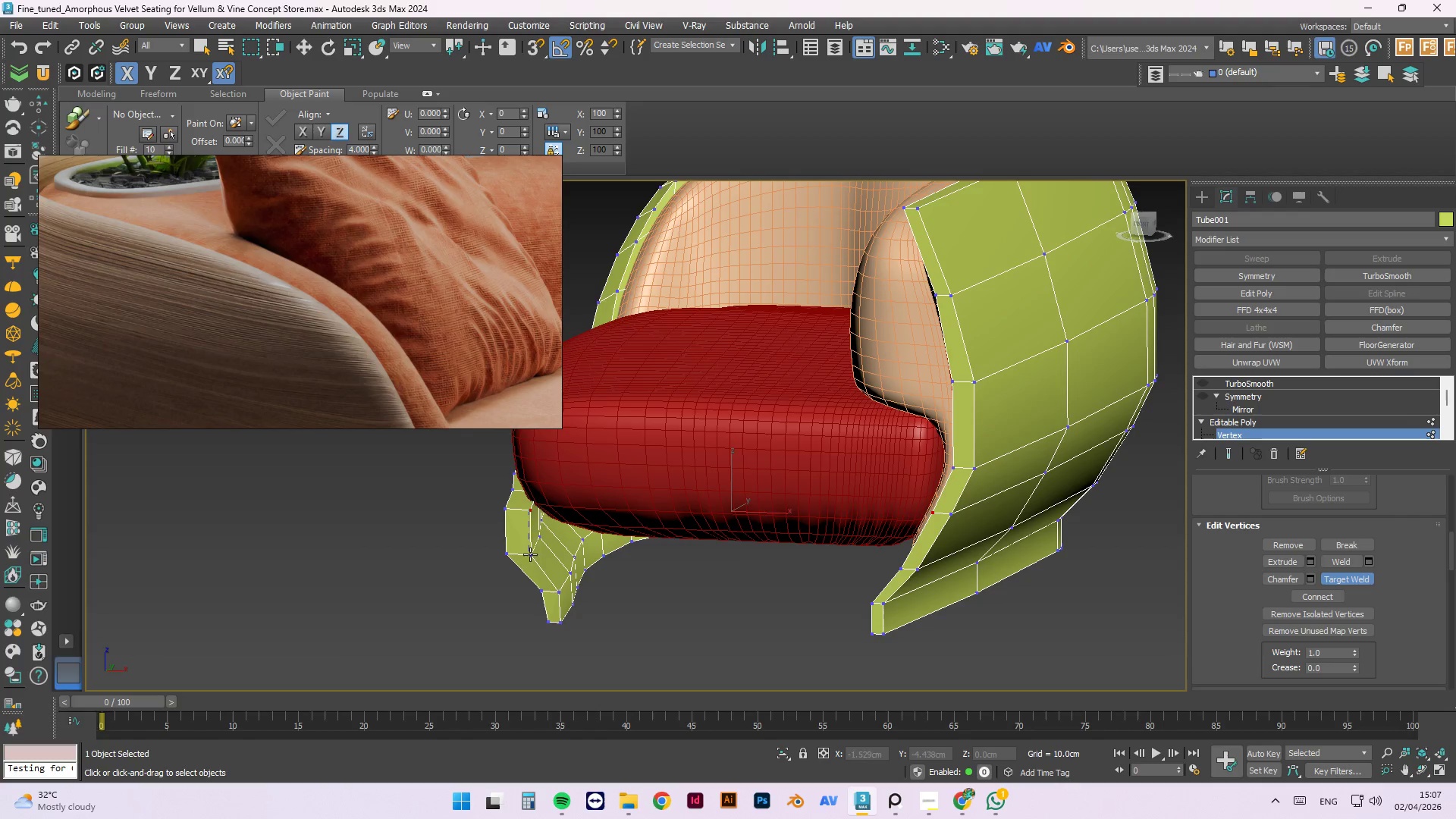 
left_click([532, 554])
 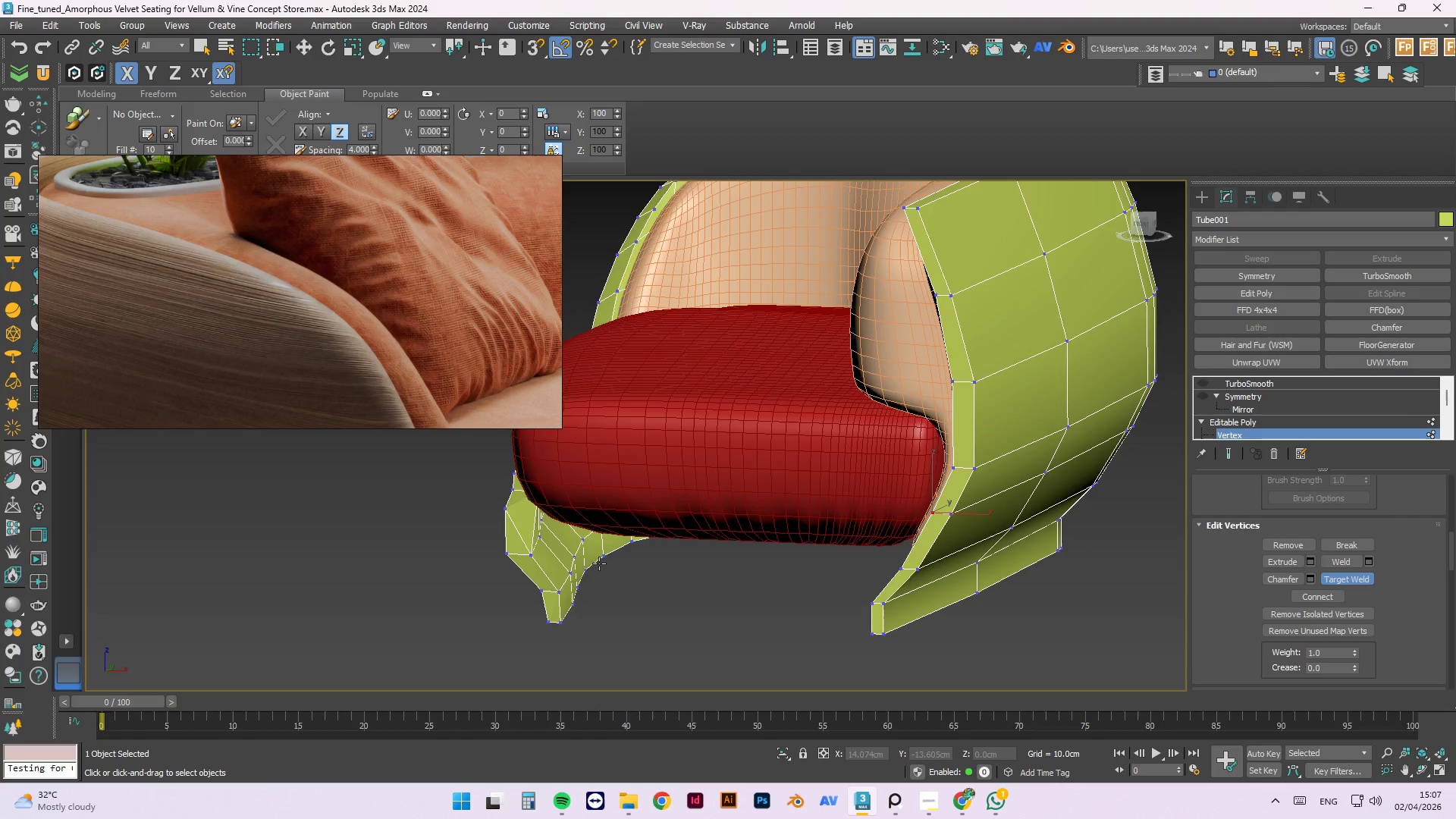 
key(Control+Z)
 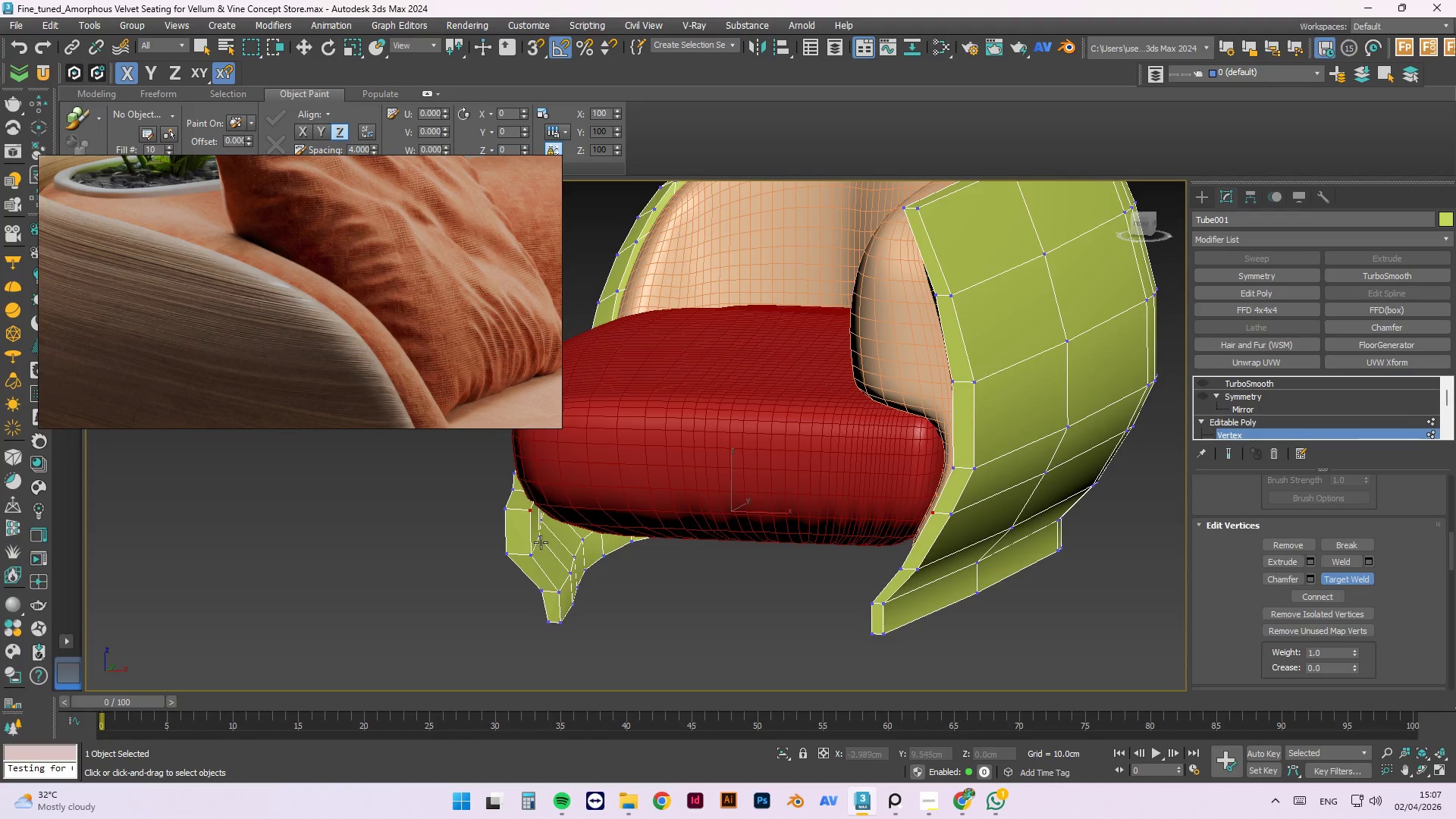 
key(Escape)
 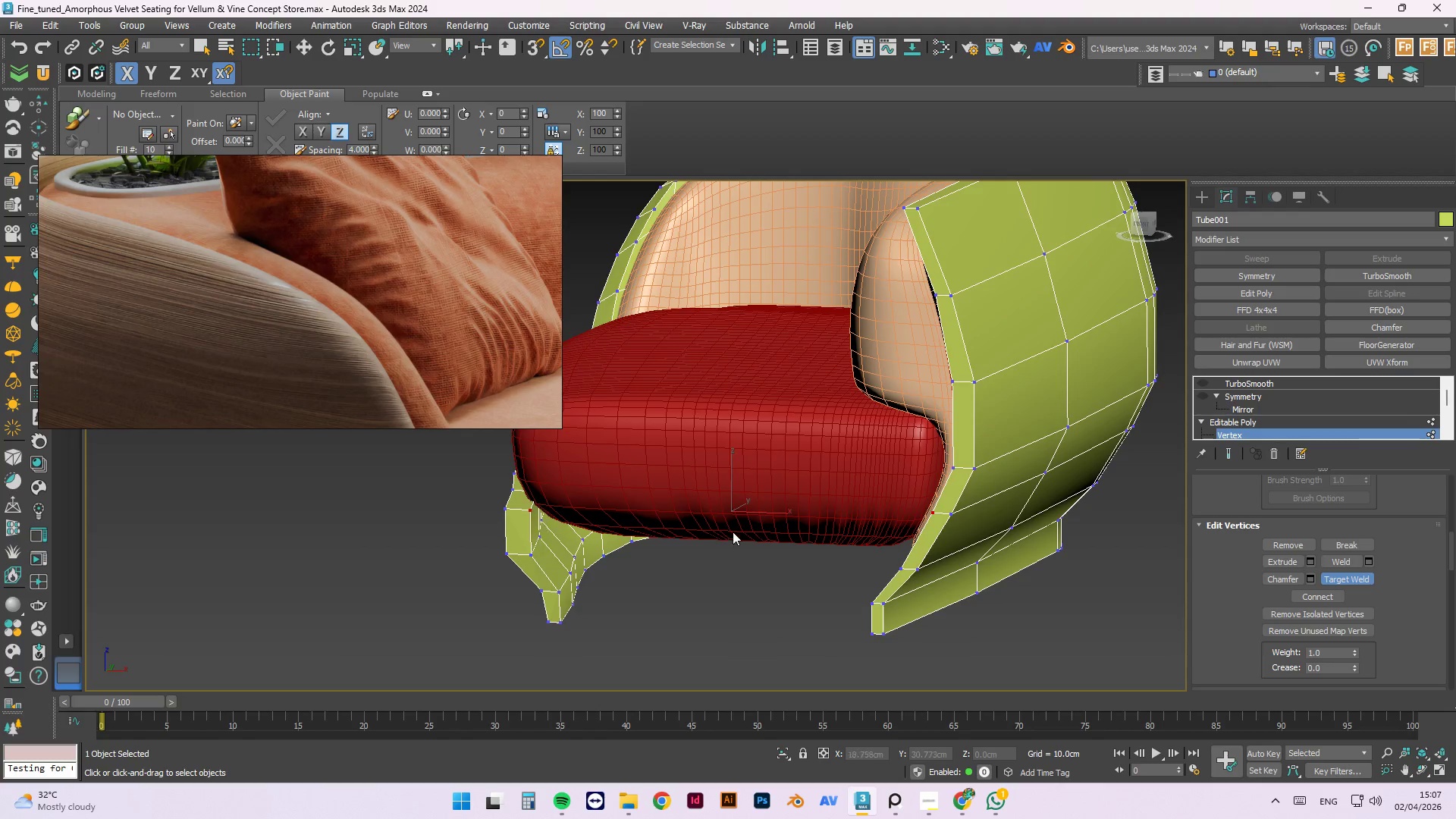 
key(Escape)
 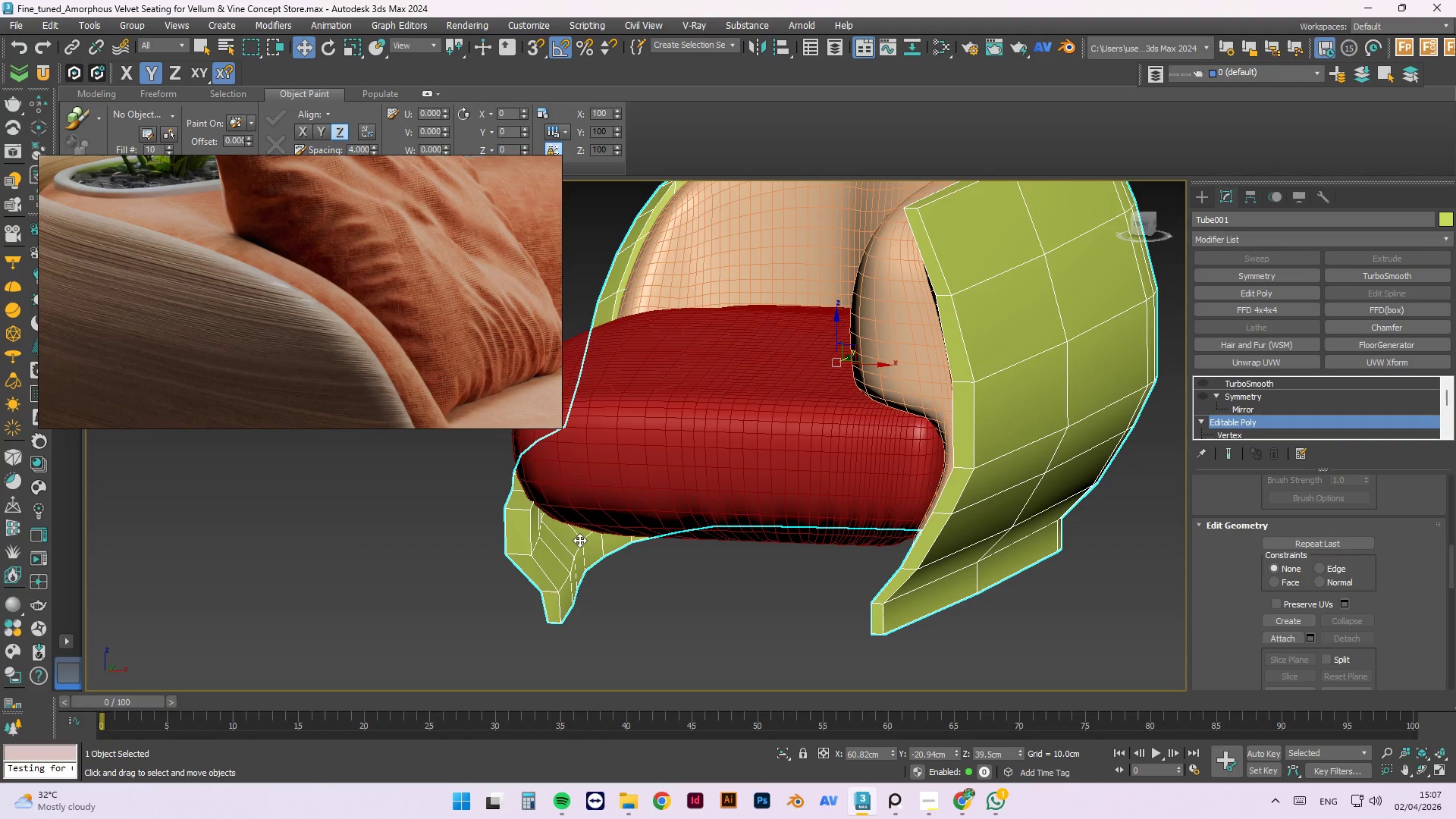 
wait(5.31)
 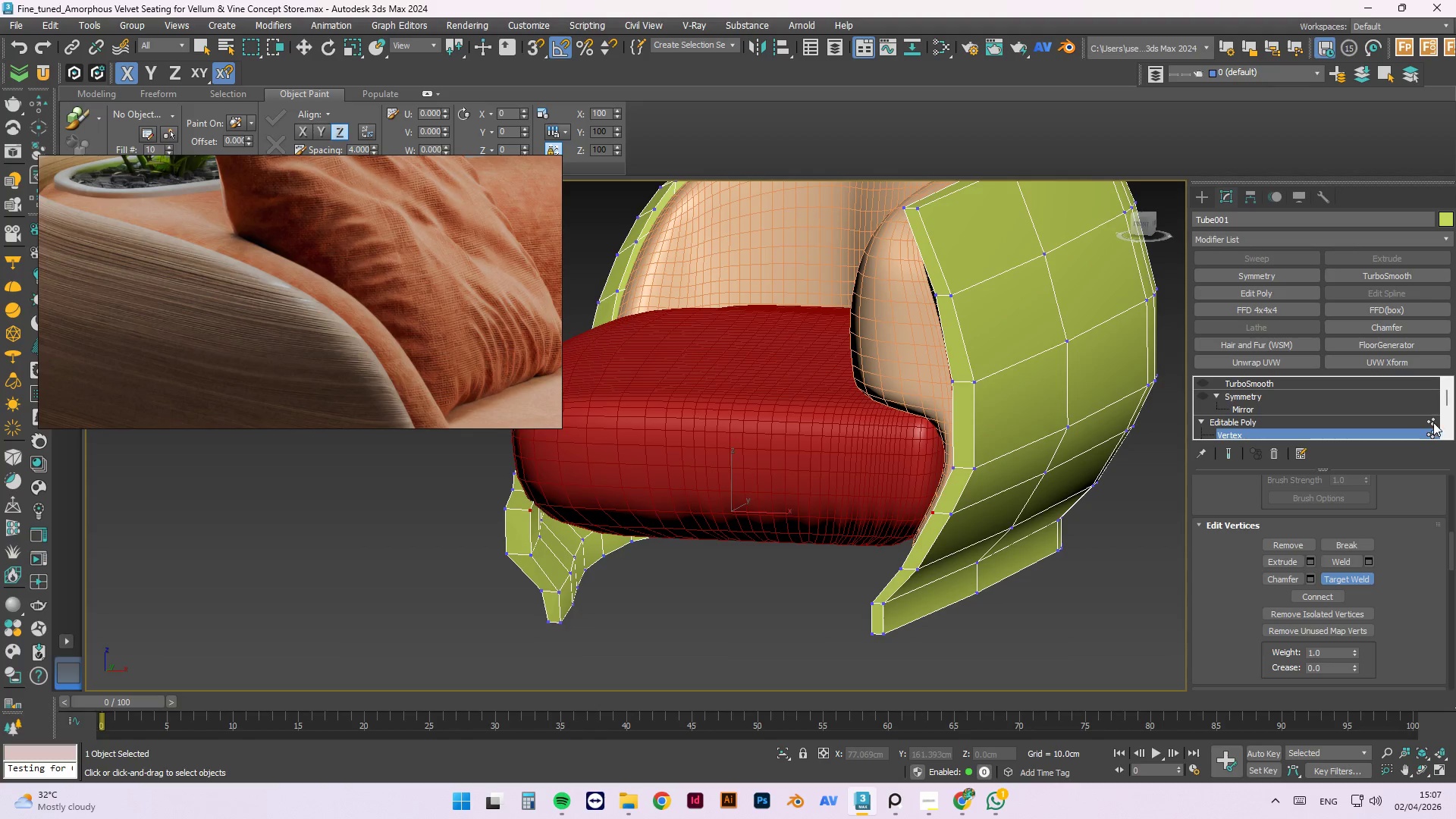 
scroll: coordinate [1266, 422], scroll_direction: down, amount: 1.0
 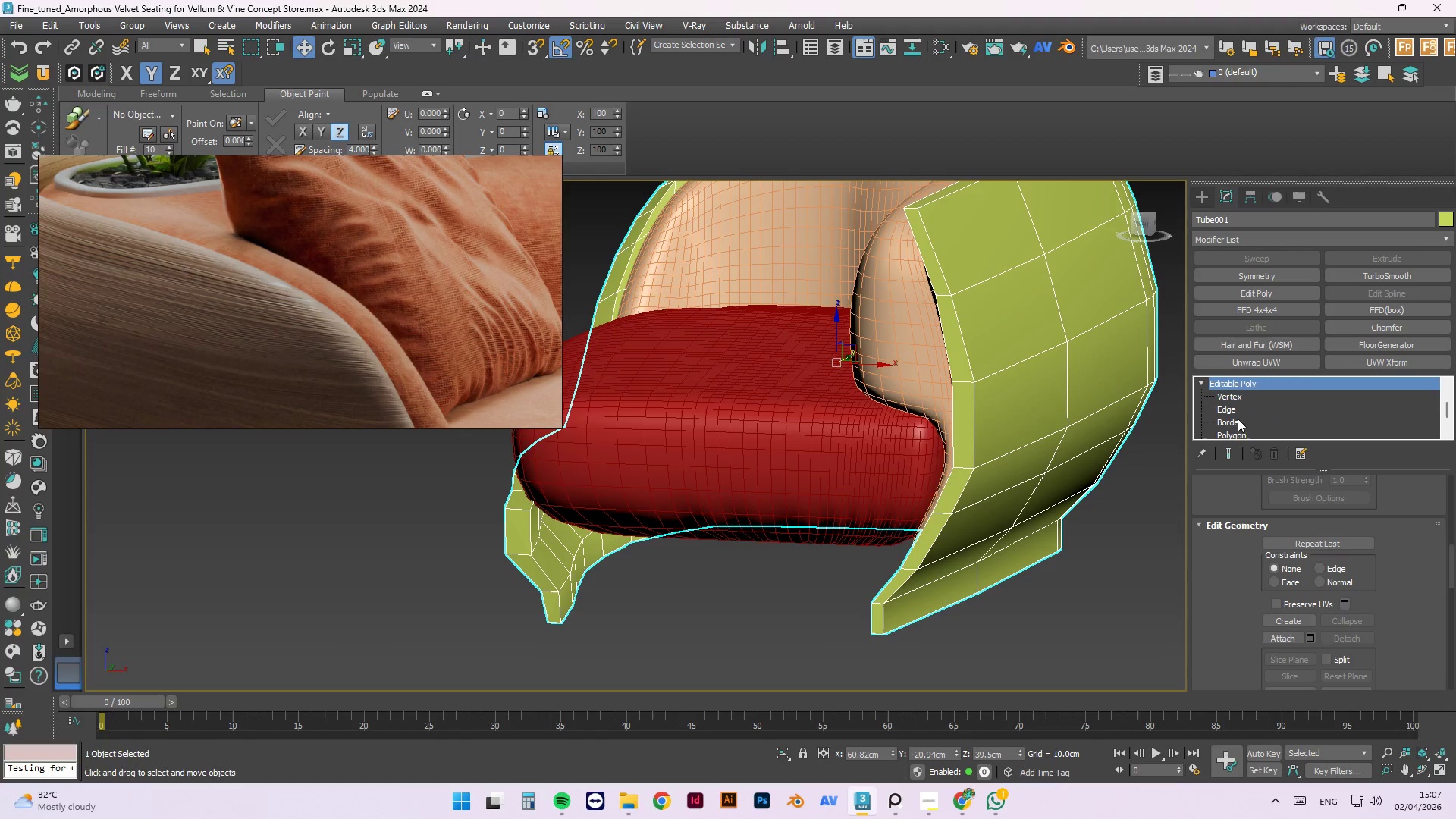 
left_click([1232, 414])
 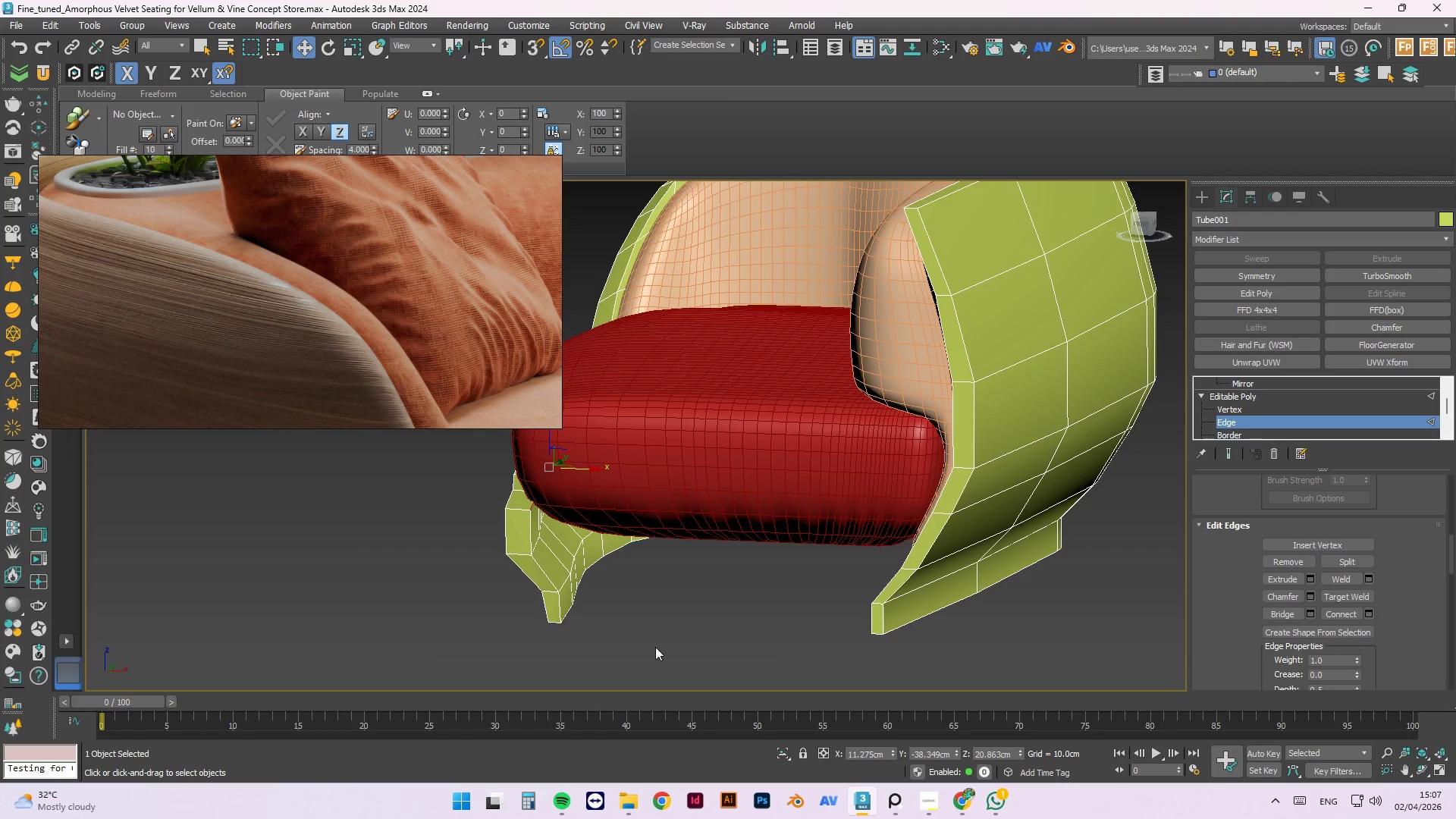 
left_click([562, 607])
 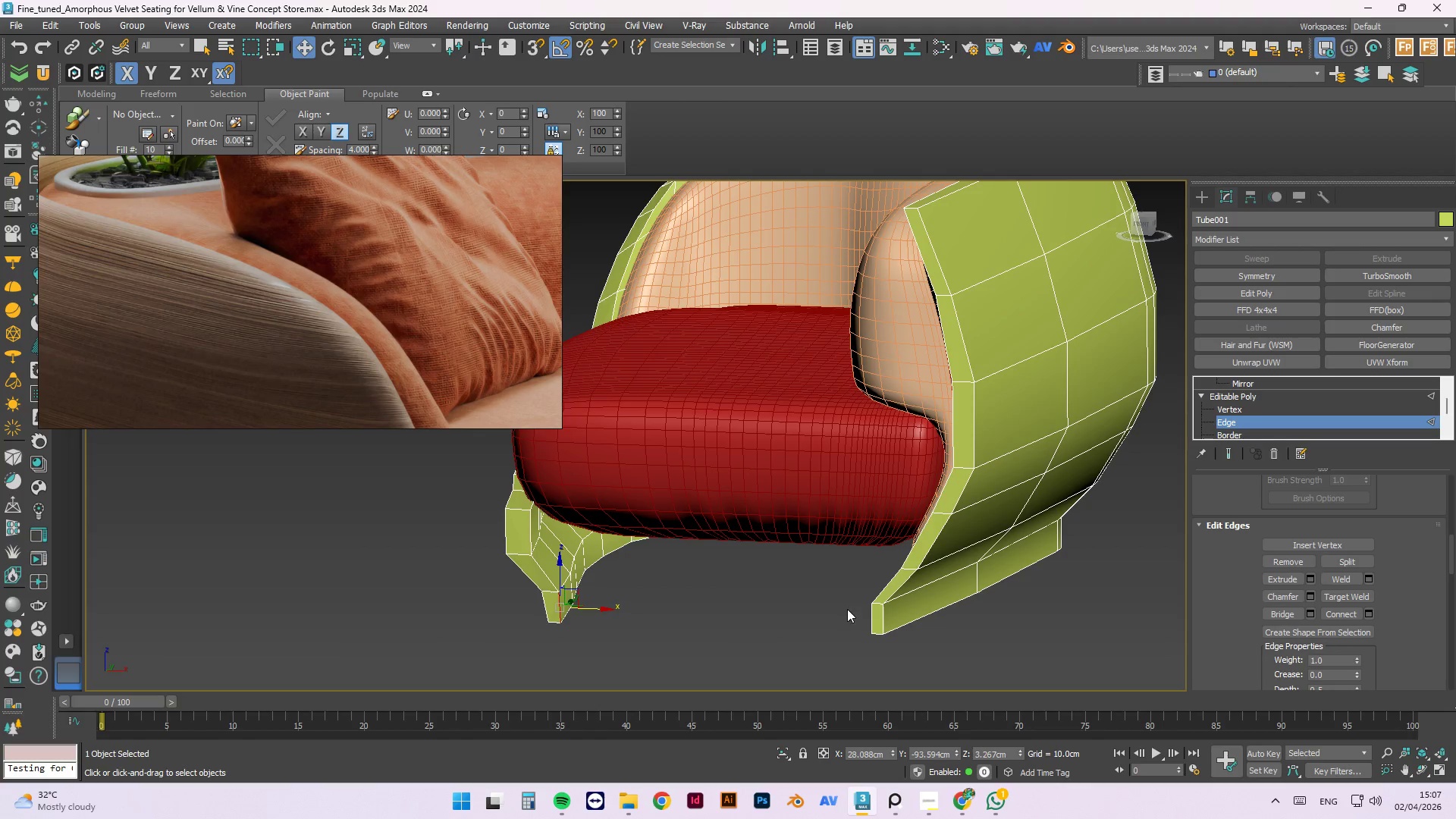 
hold_key(key=ControlLeft, duration=0.7)
left_click([872, 615])
 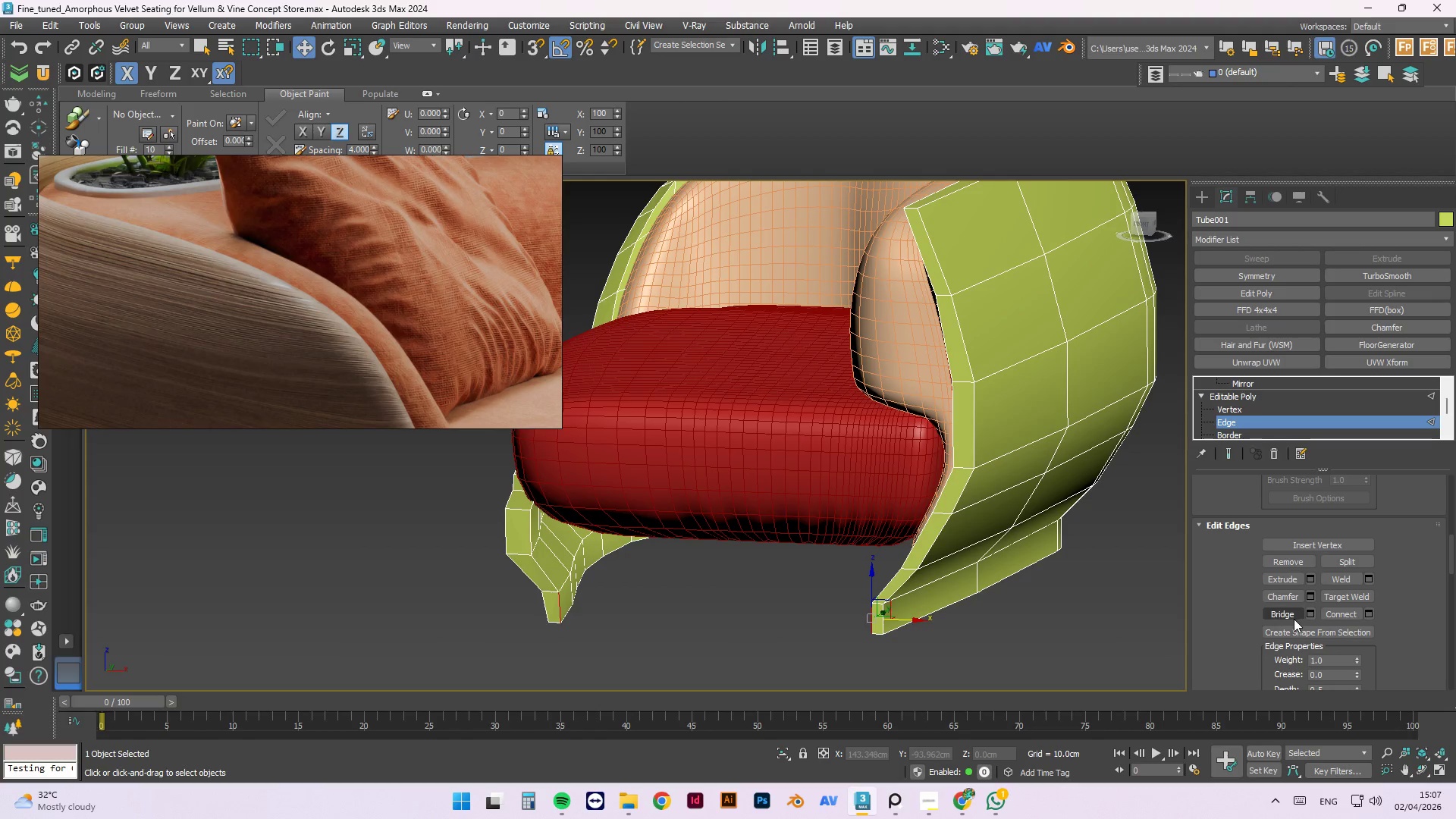 
left_click([1289, 613])
 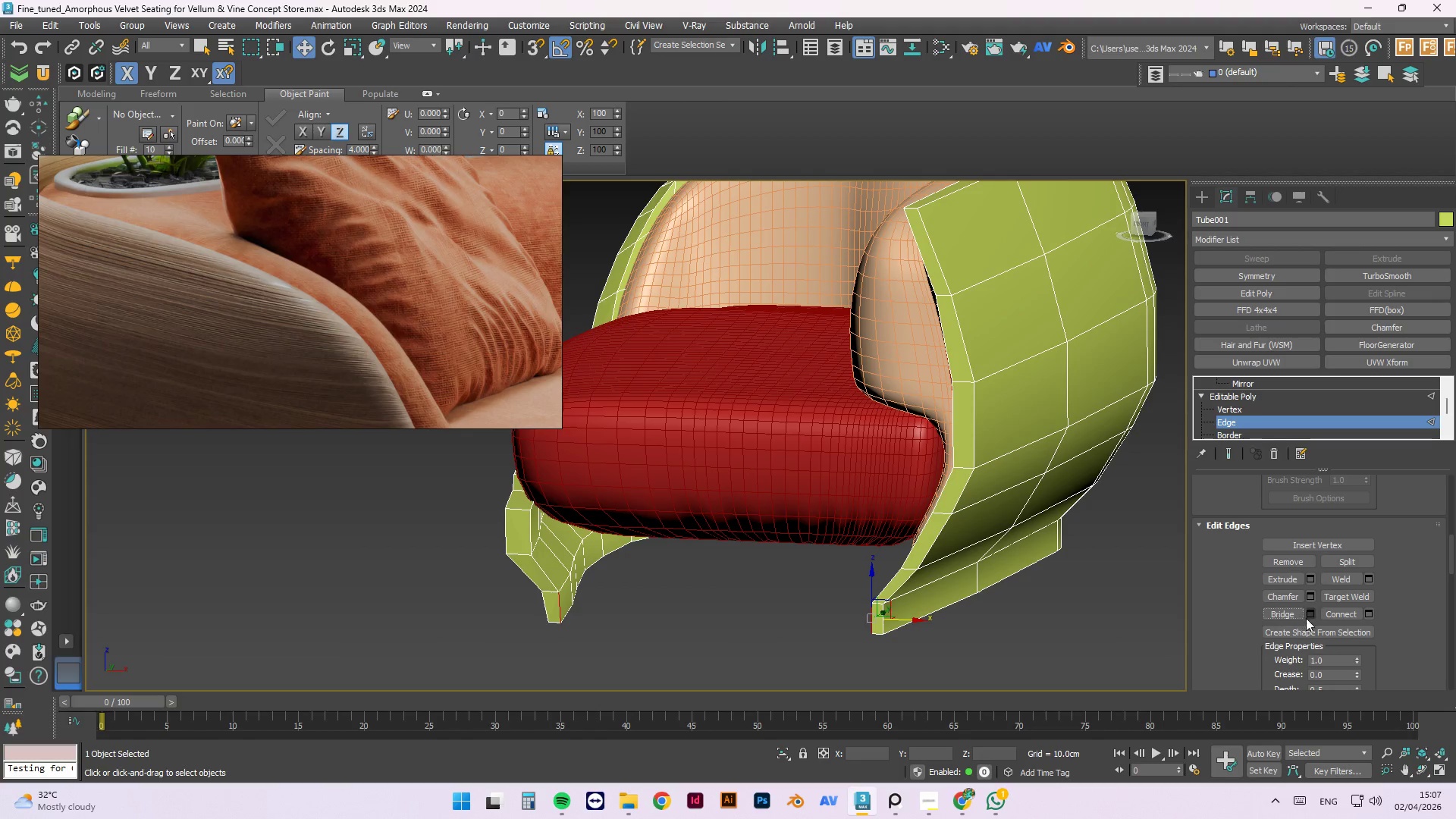 
left_click([1296, 613])
 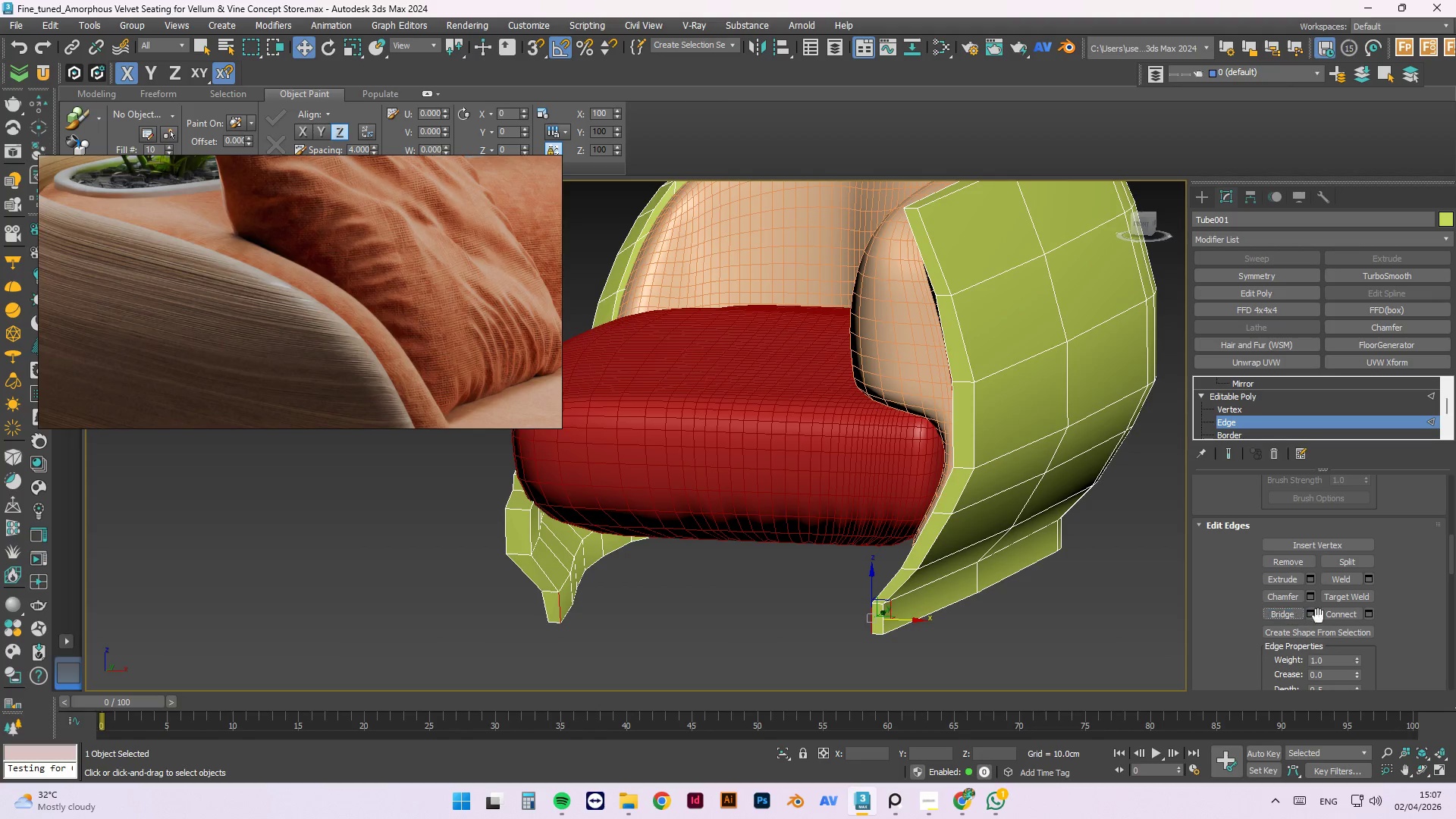 
mouse_move([1329, 632])
 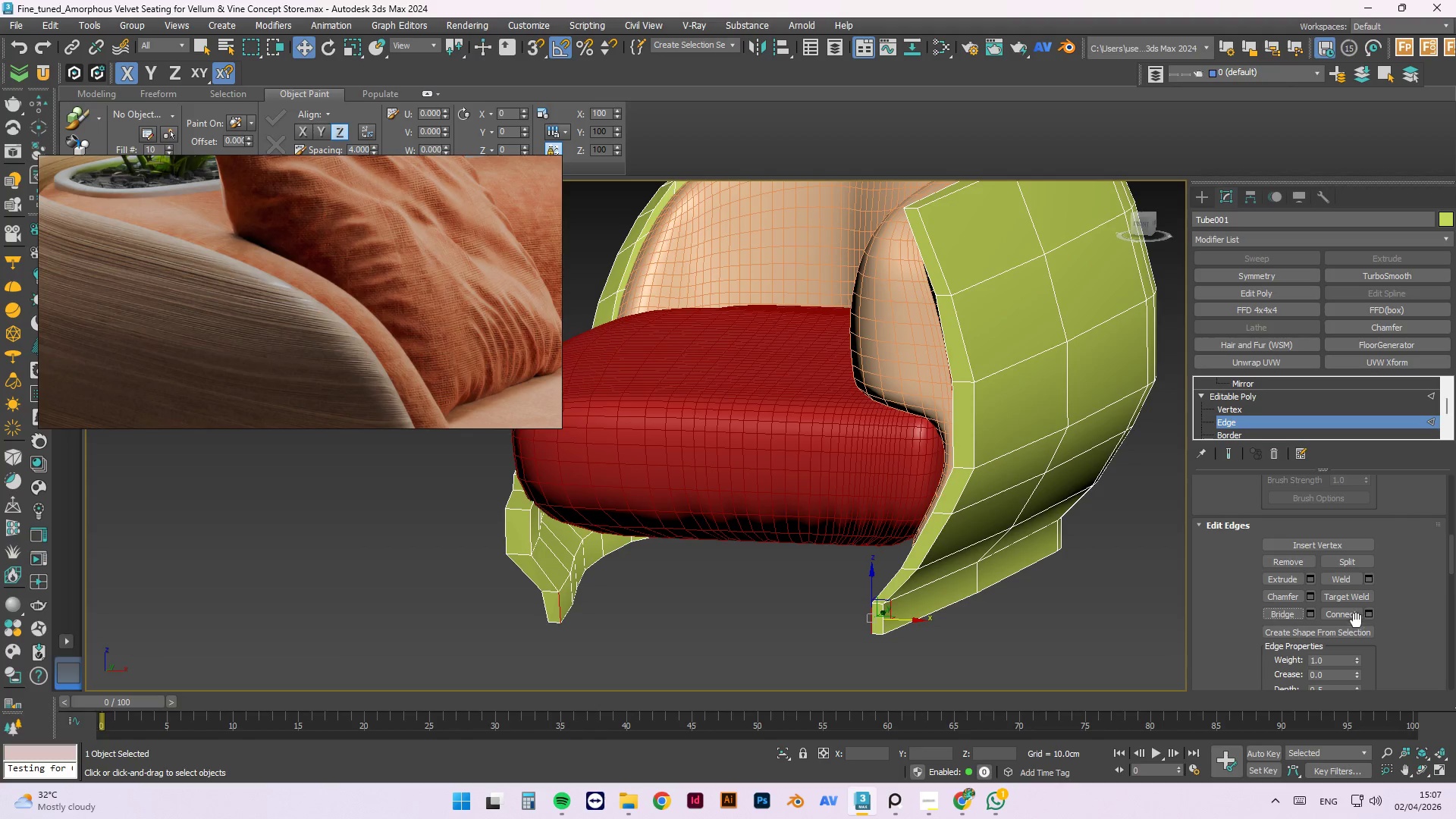 
left_click([1345, 614])
 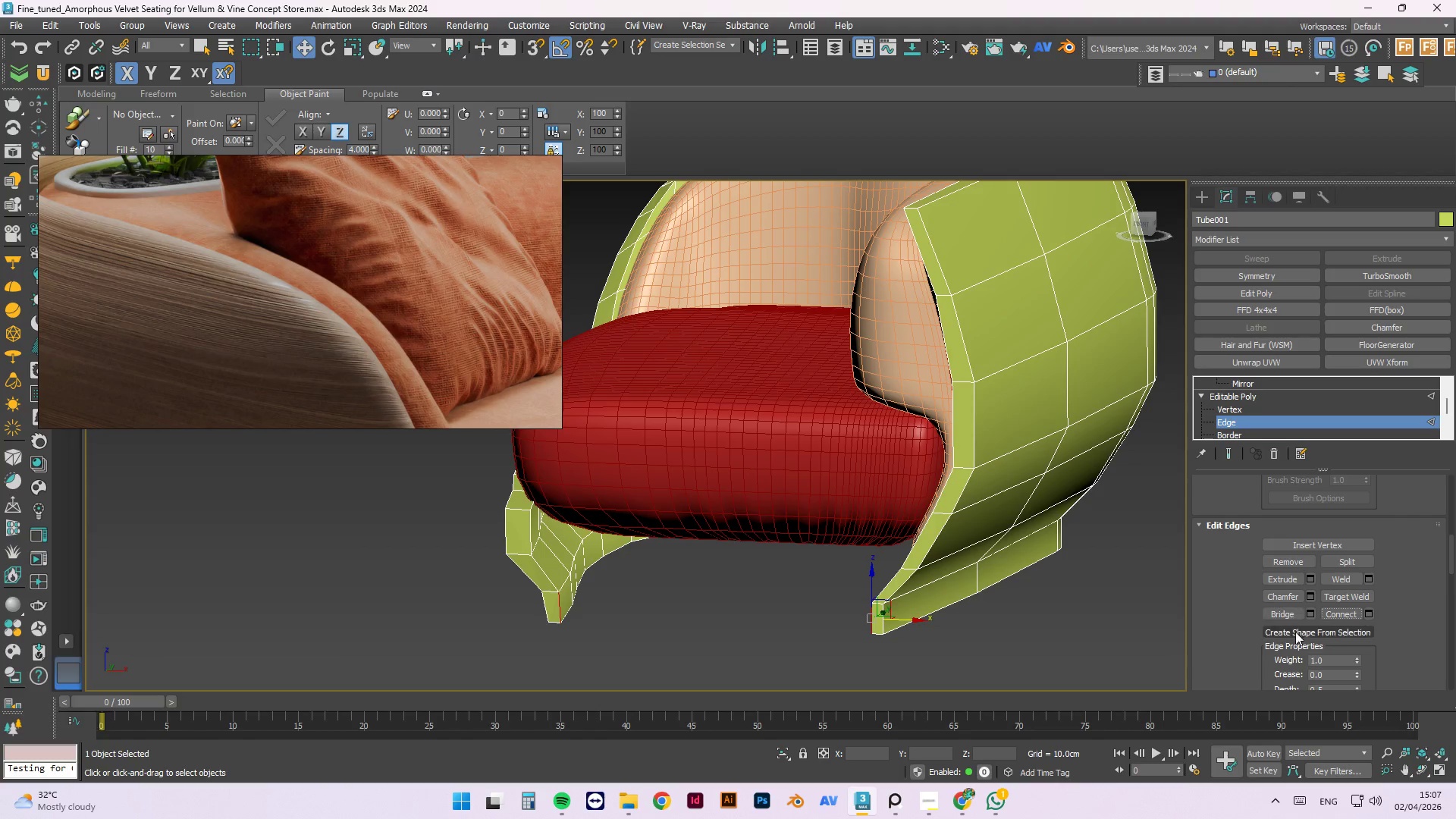 
left_click([1295, 614])
 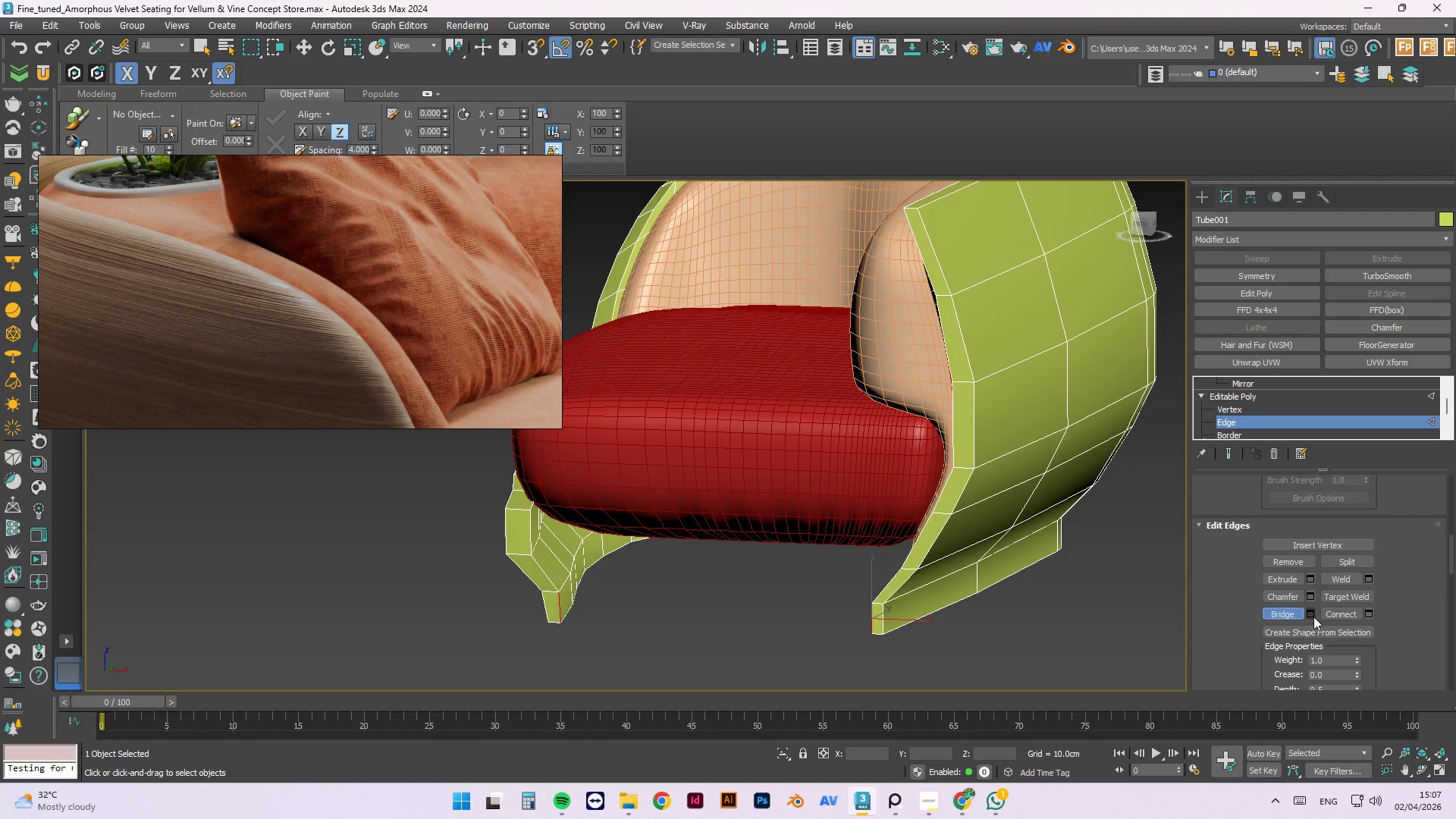 
left_click([1312, 616])
 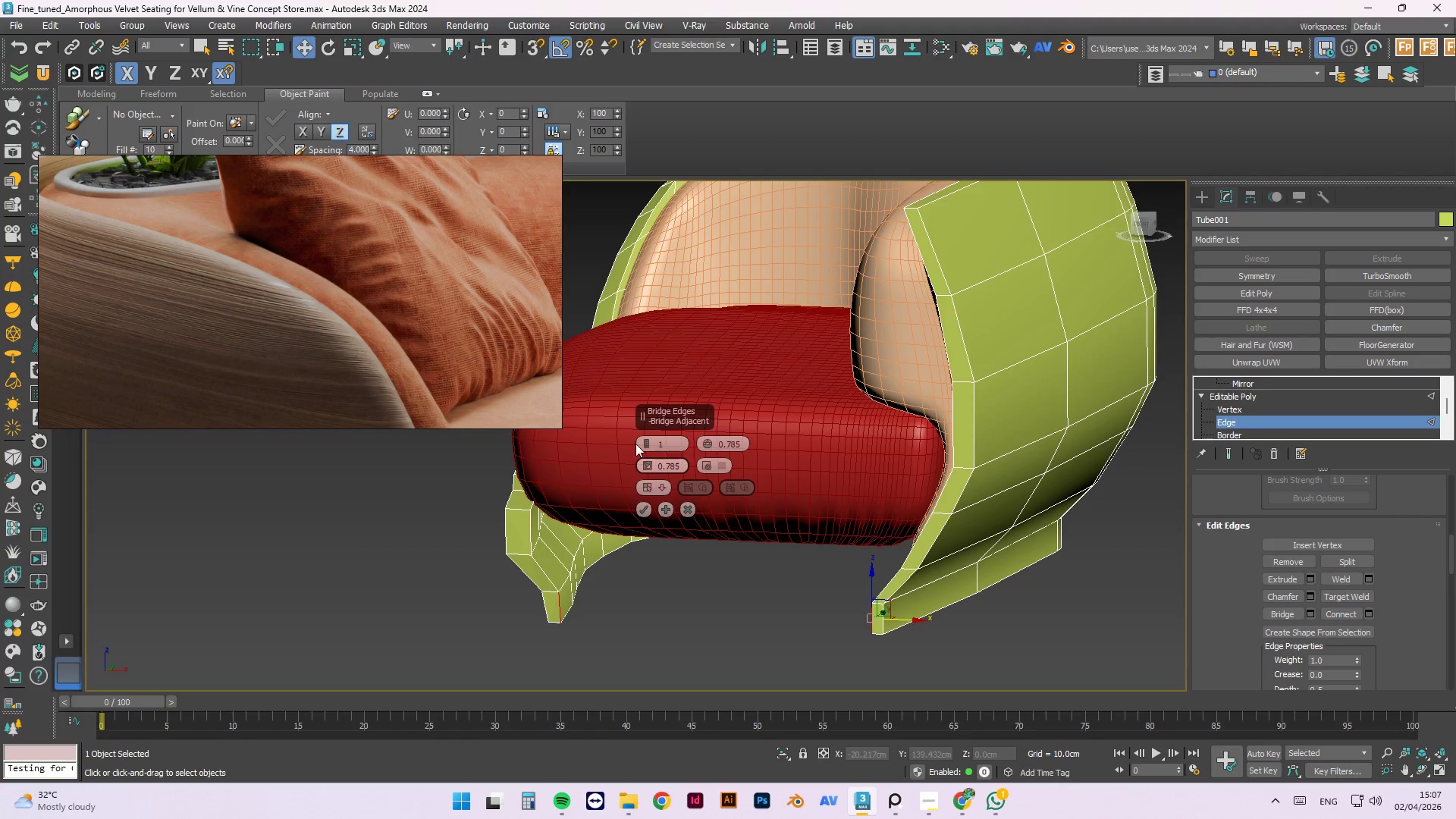 
left_click_drag(start_coordinate=[645, 442], to_coordinate=[651, 431])
 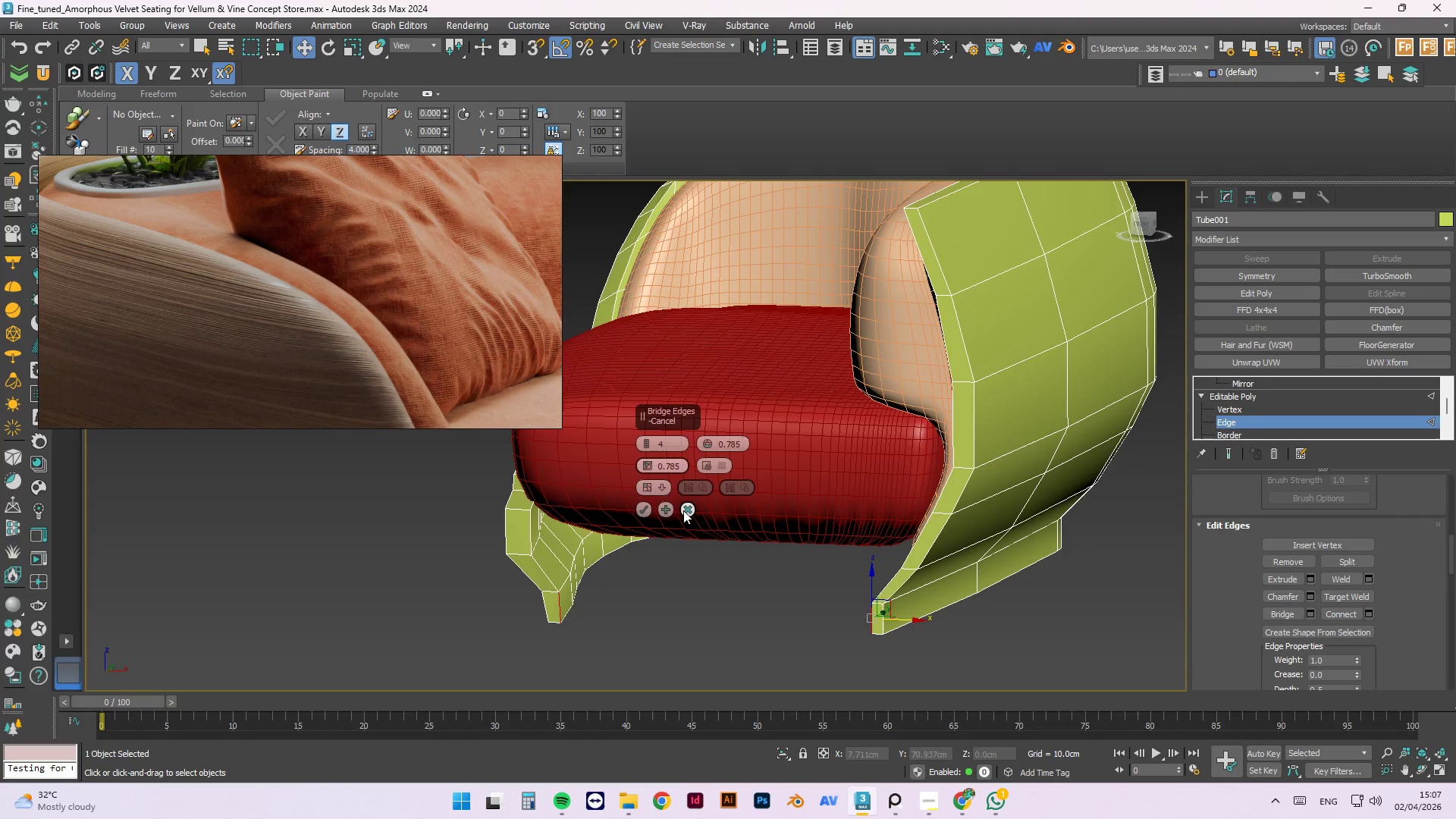 
left_click([683, 513])
 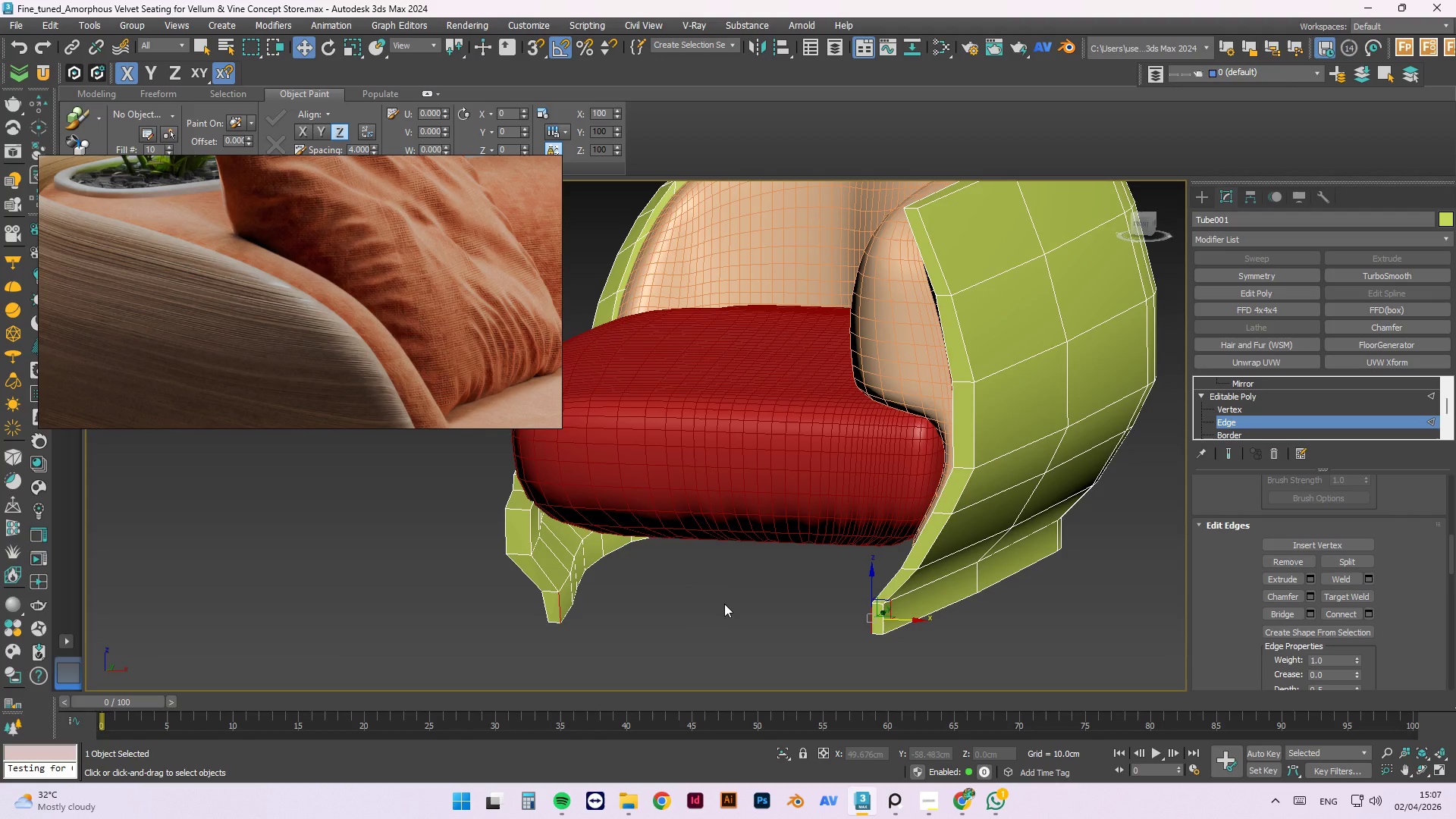 
left_click([724, 604])
 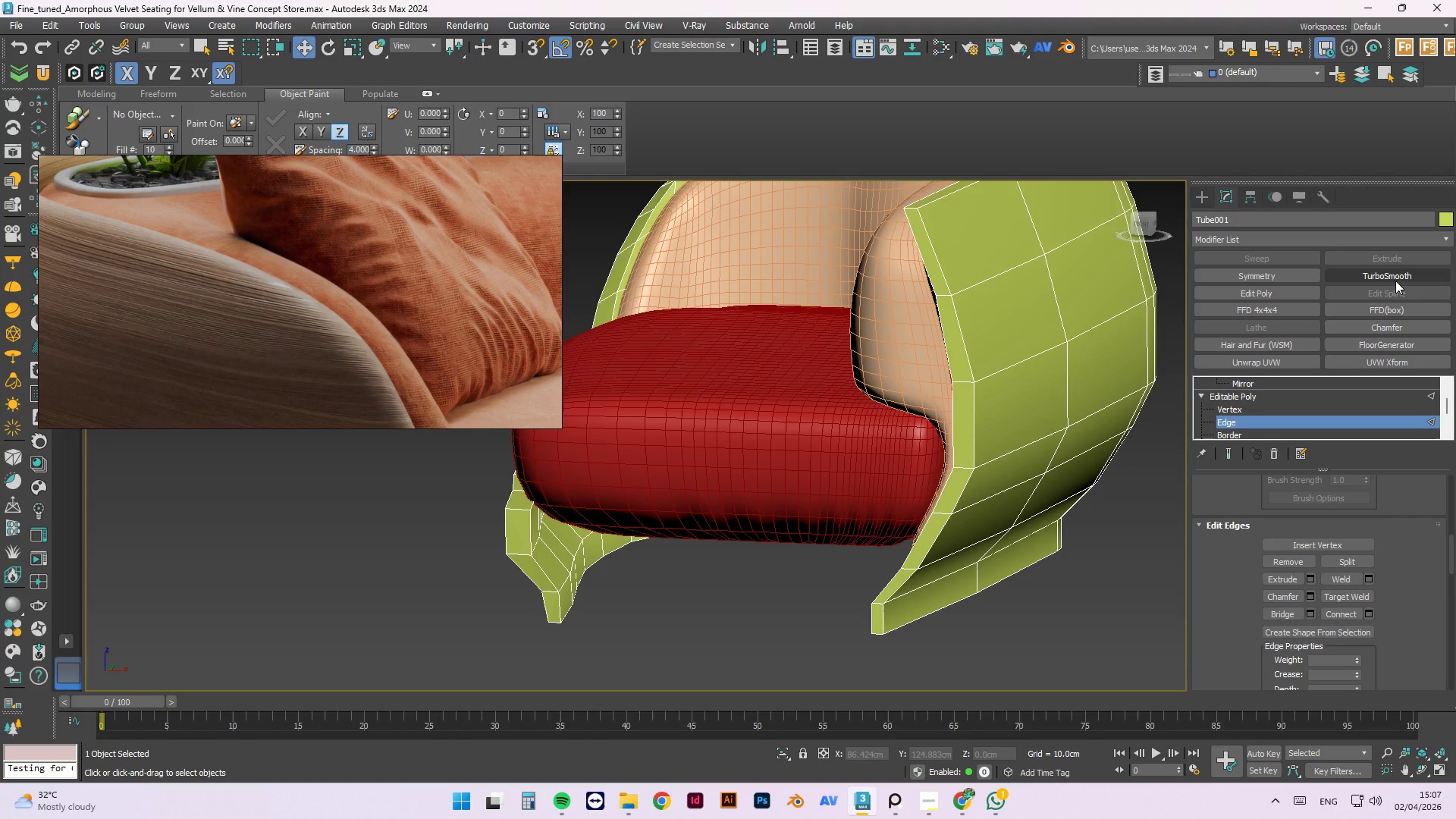 
wait(13.41)
 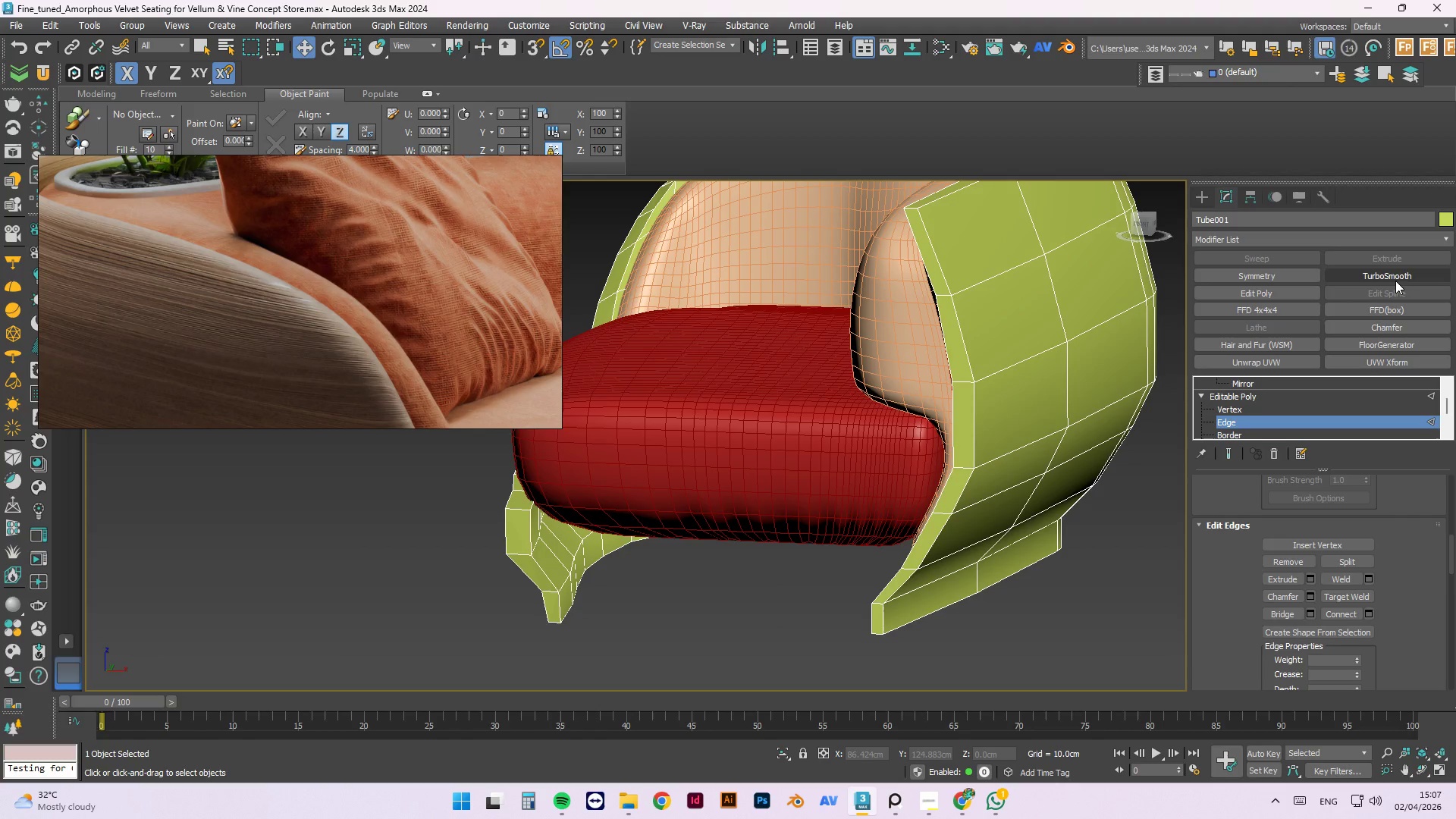 
left_click([1431, 393])
 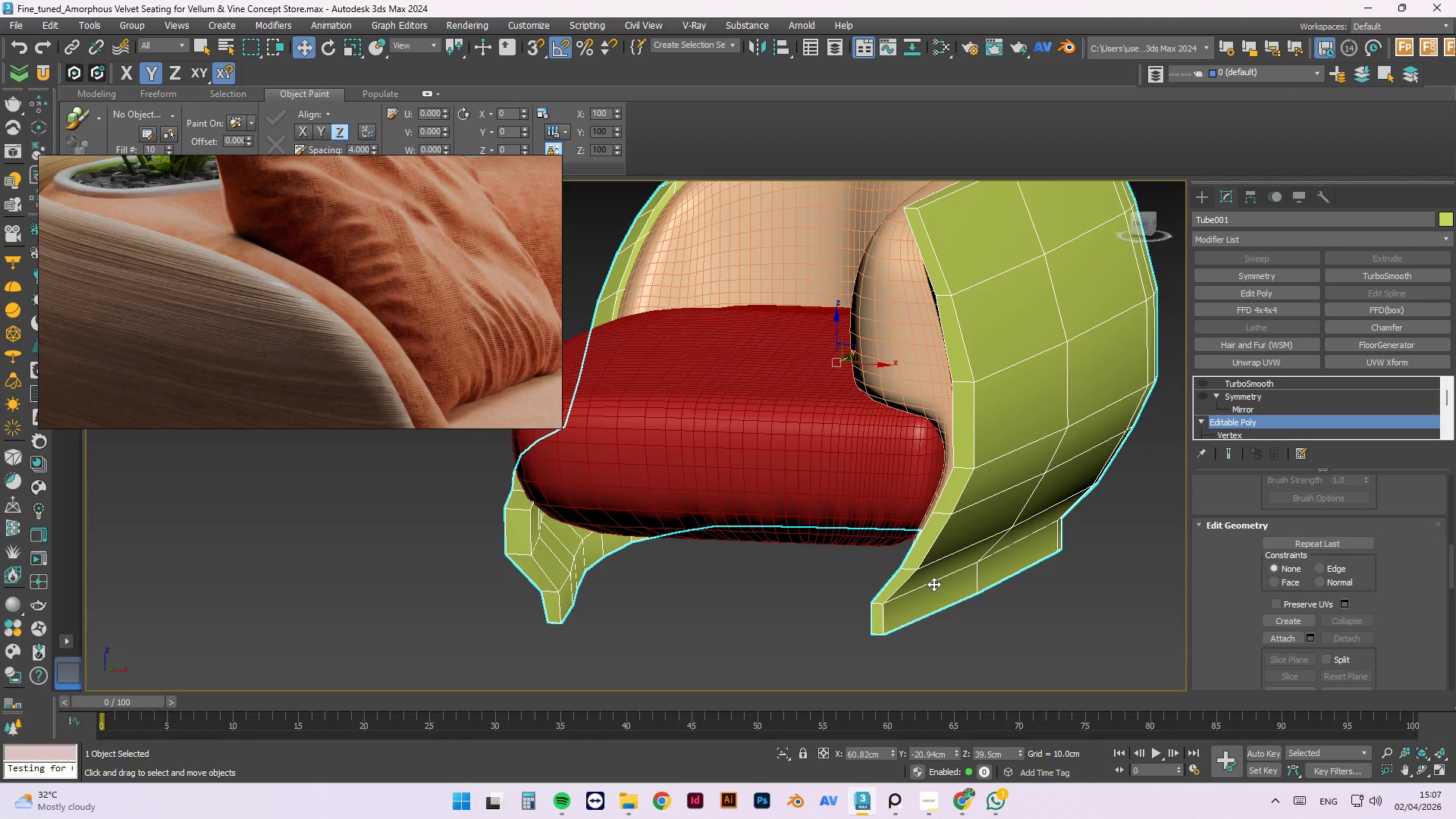 
wait(8.45)
 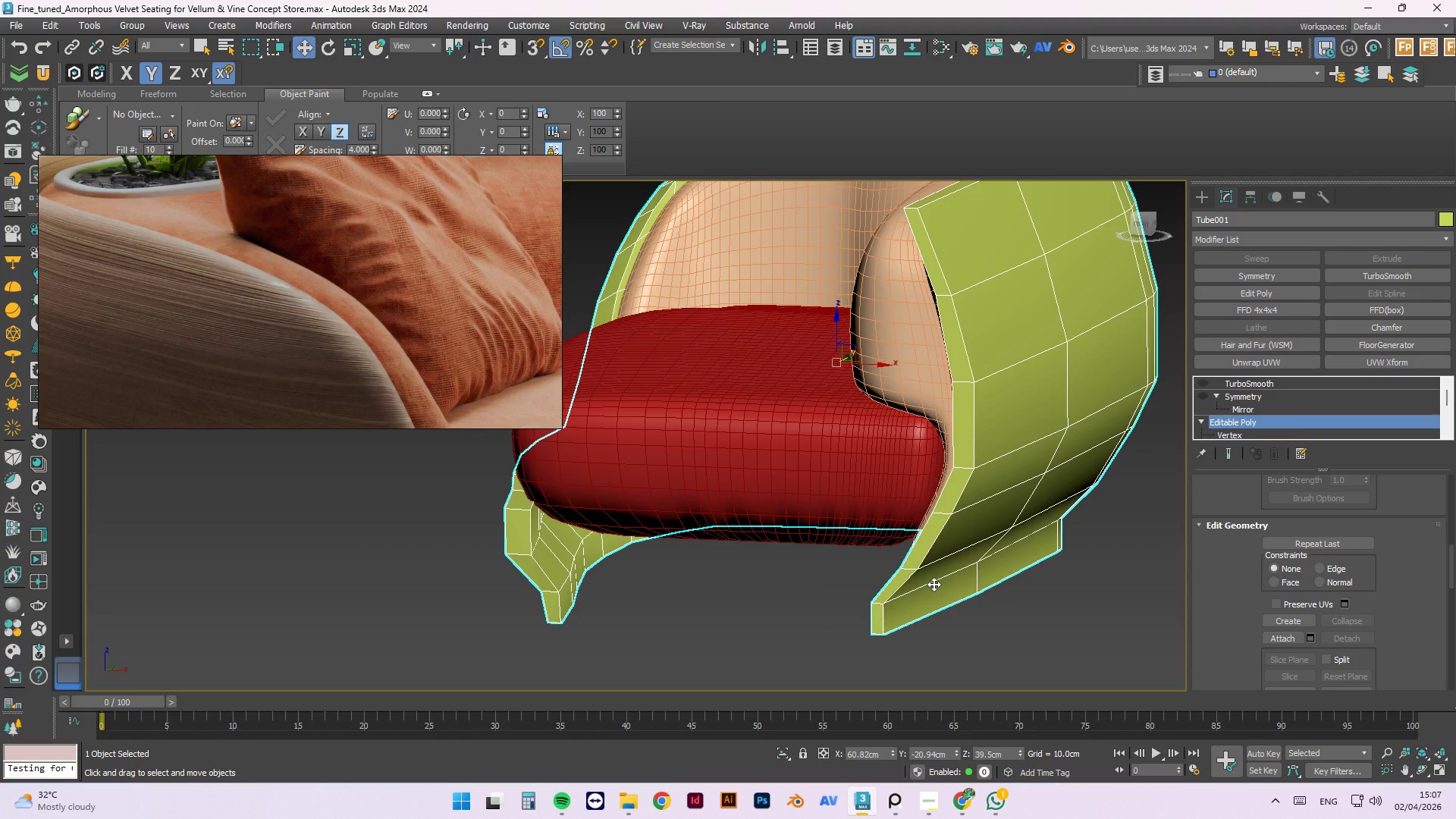 
left_click([1202, 199])
 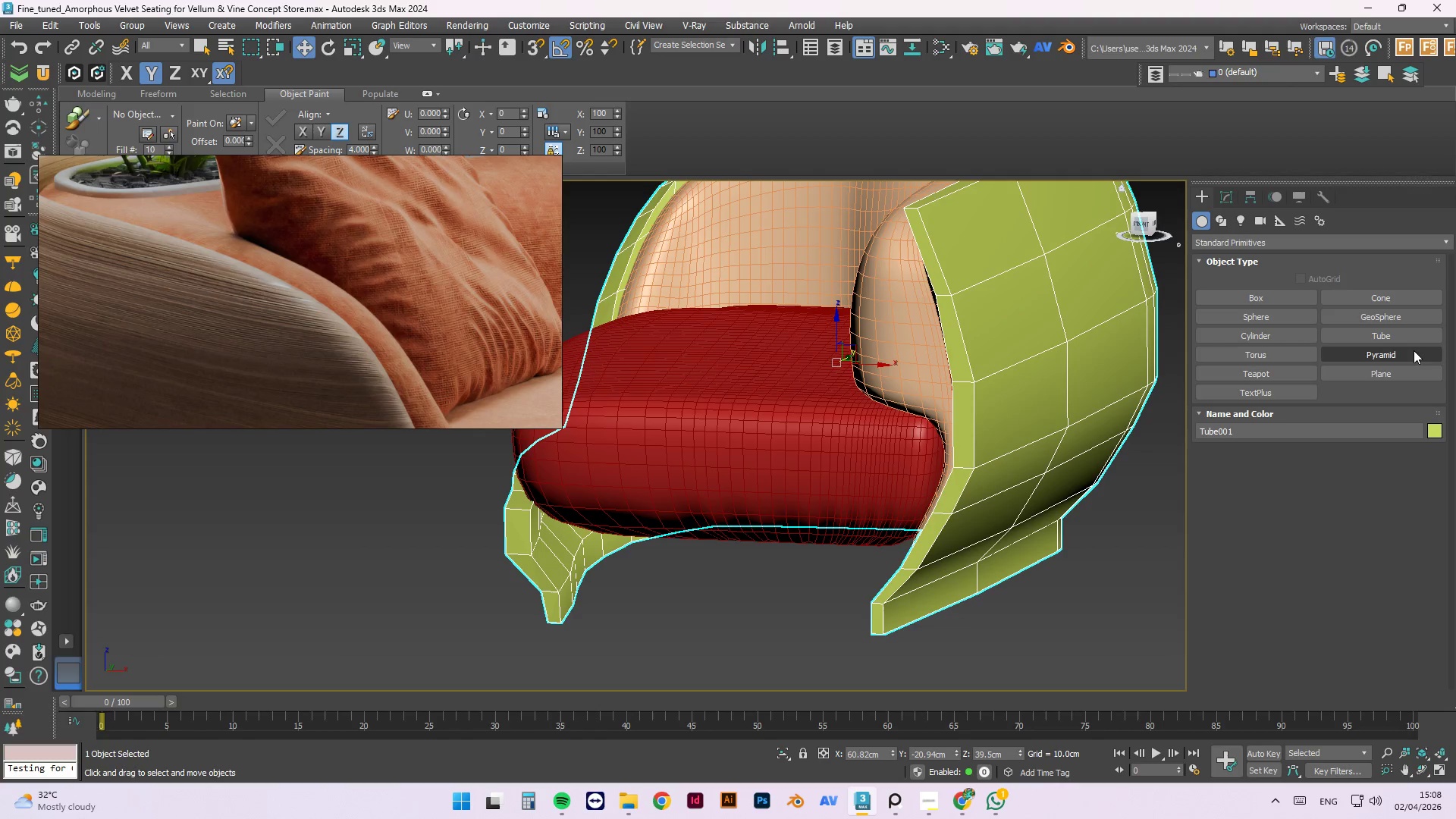 
left_click([1383, 372])
 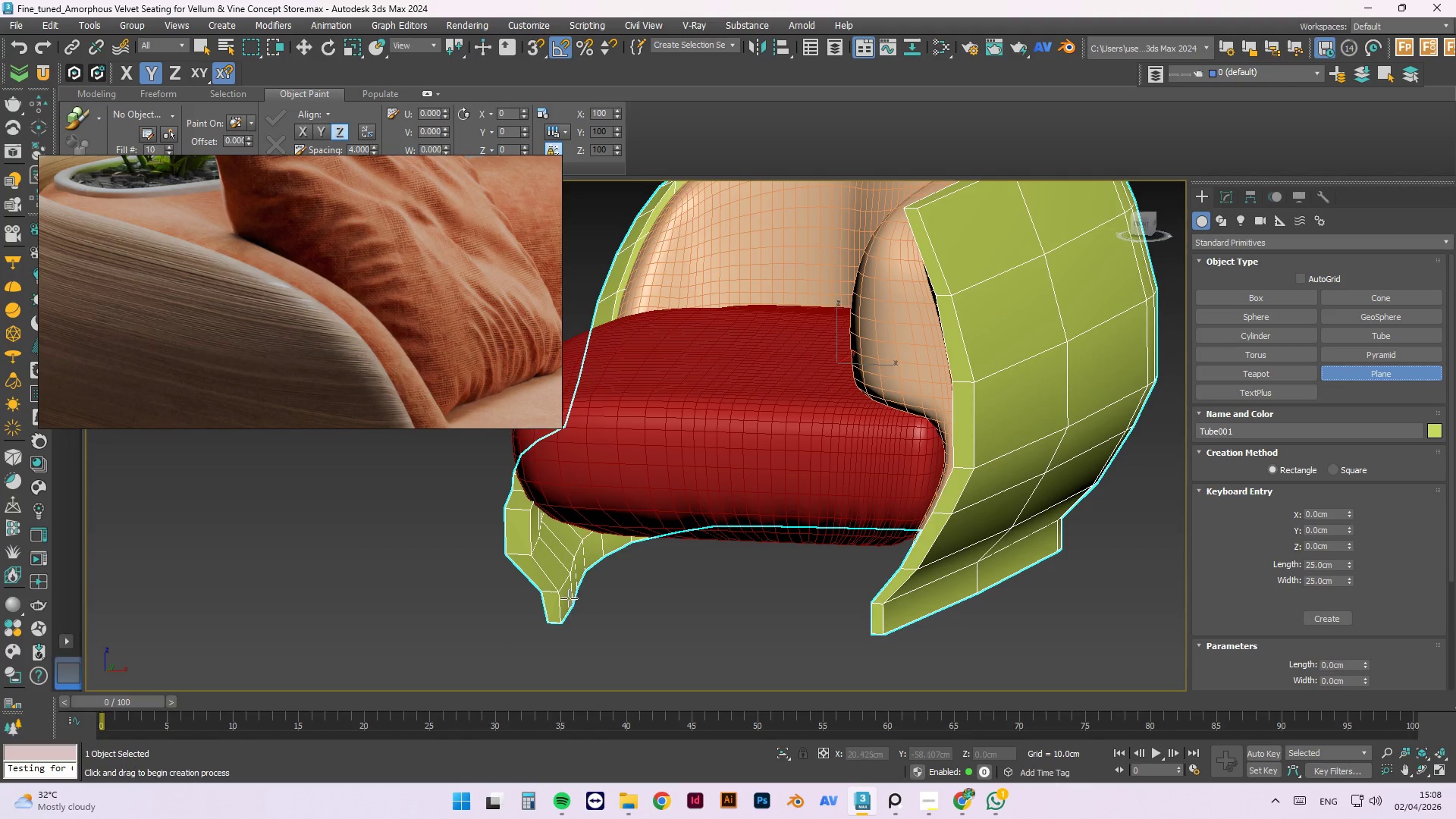 
left_click_drag(start_coordinate=[561, 625], to_coordinate=[857, 646])
 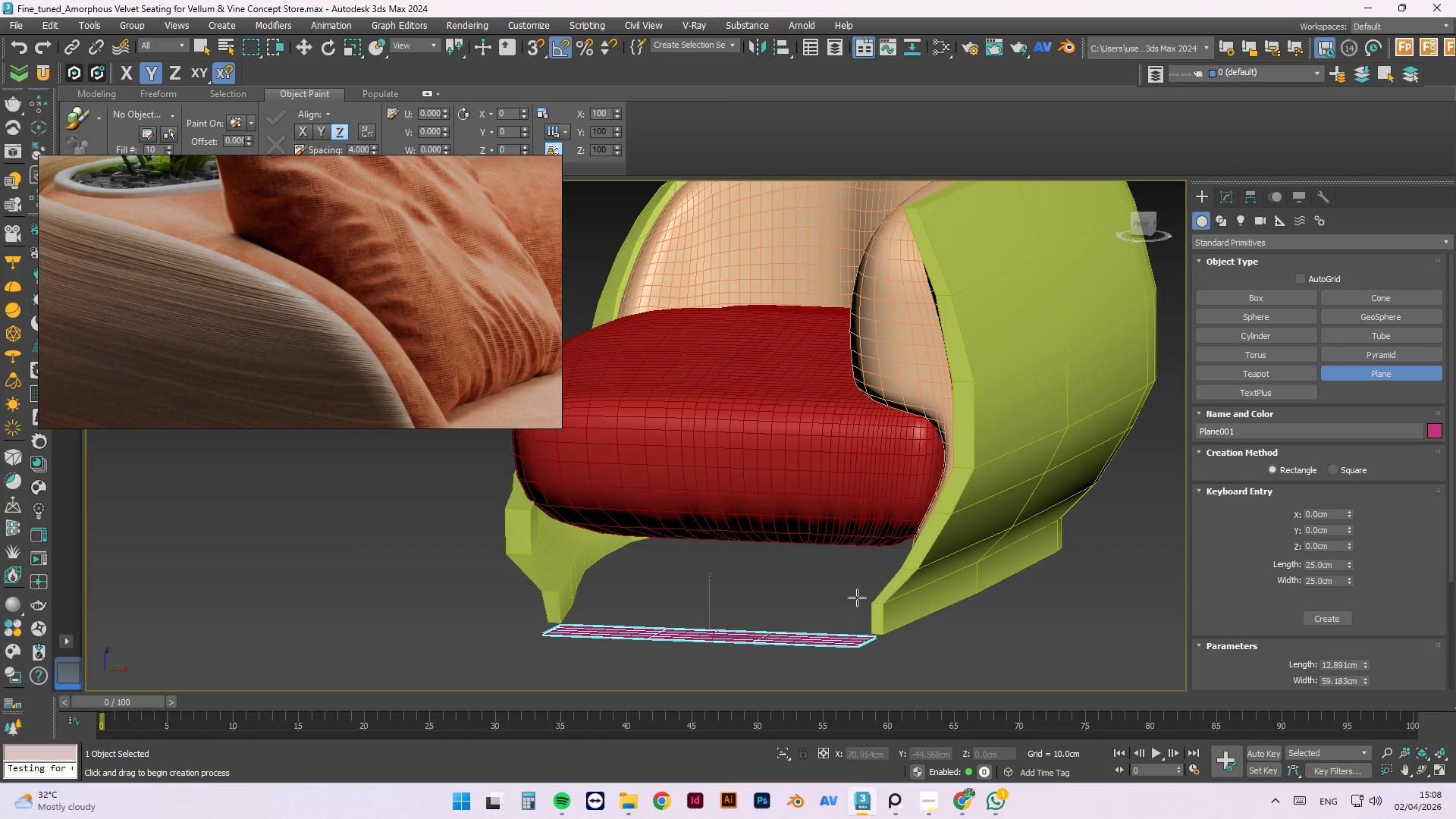 
key(Escape)
 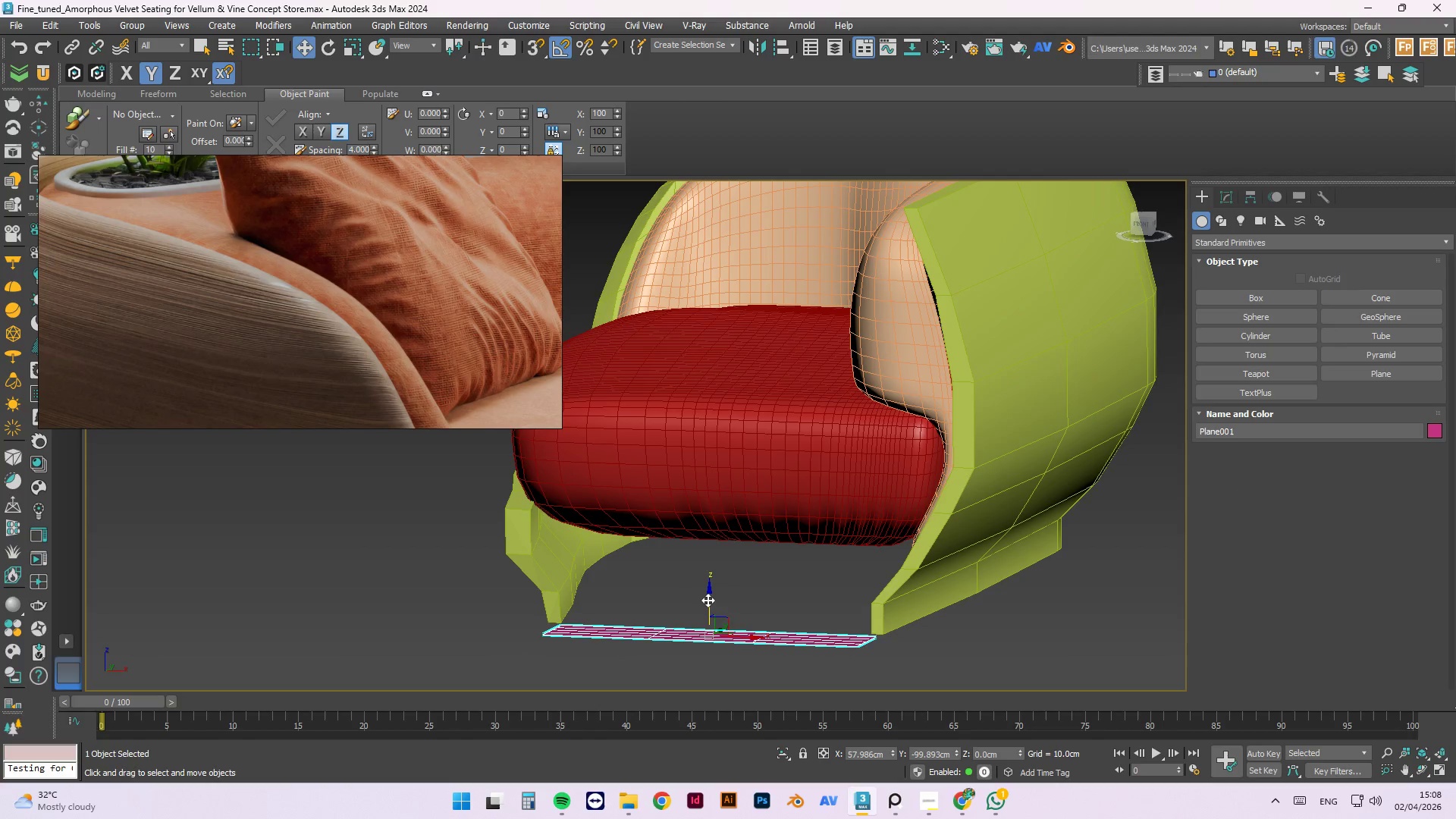 
hold_key(key=AltLeft, duration=1.5)
 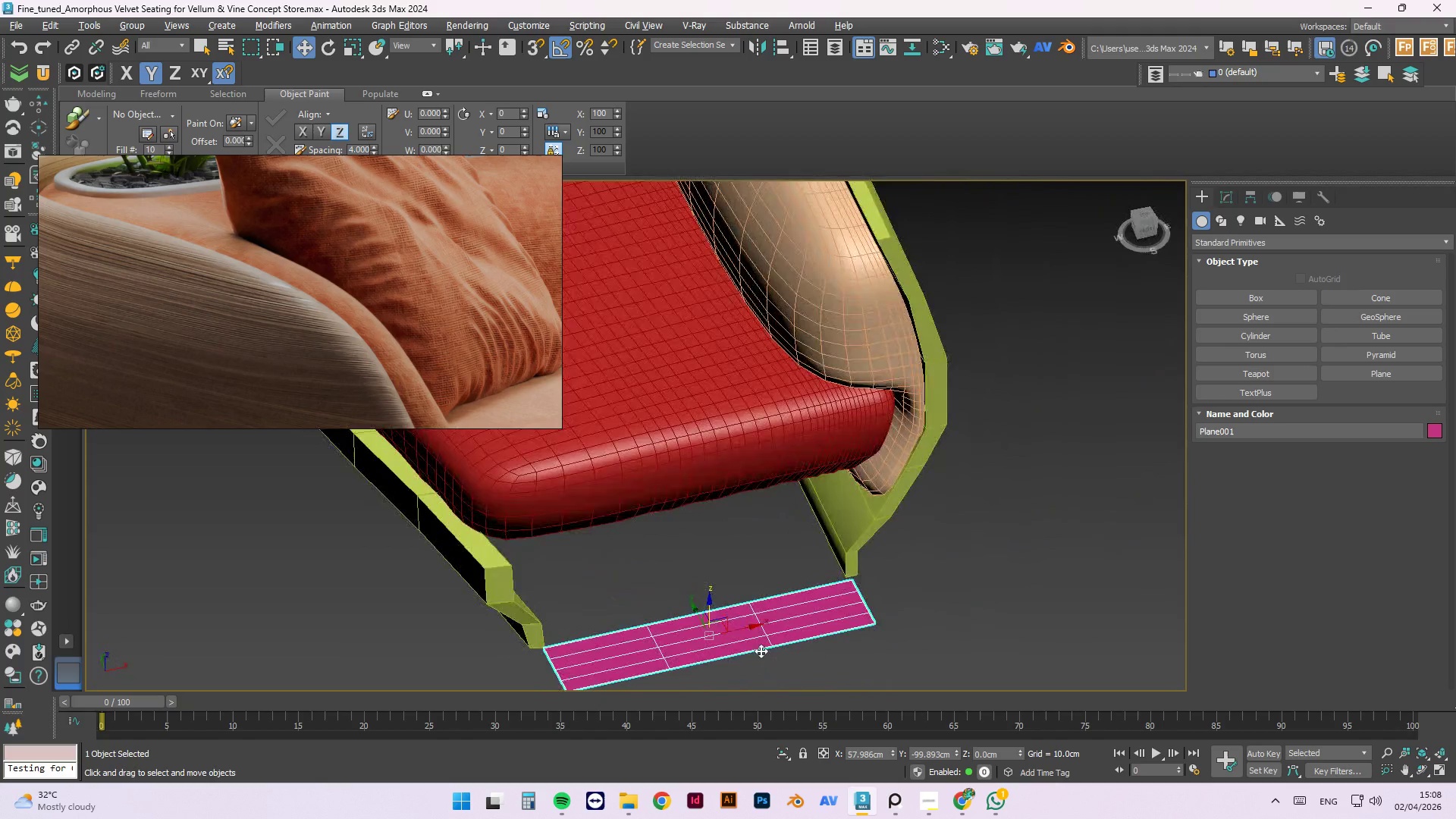 
hold_key(key=AltLeft, duration=1.25)
 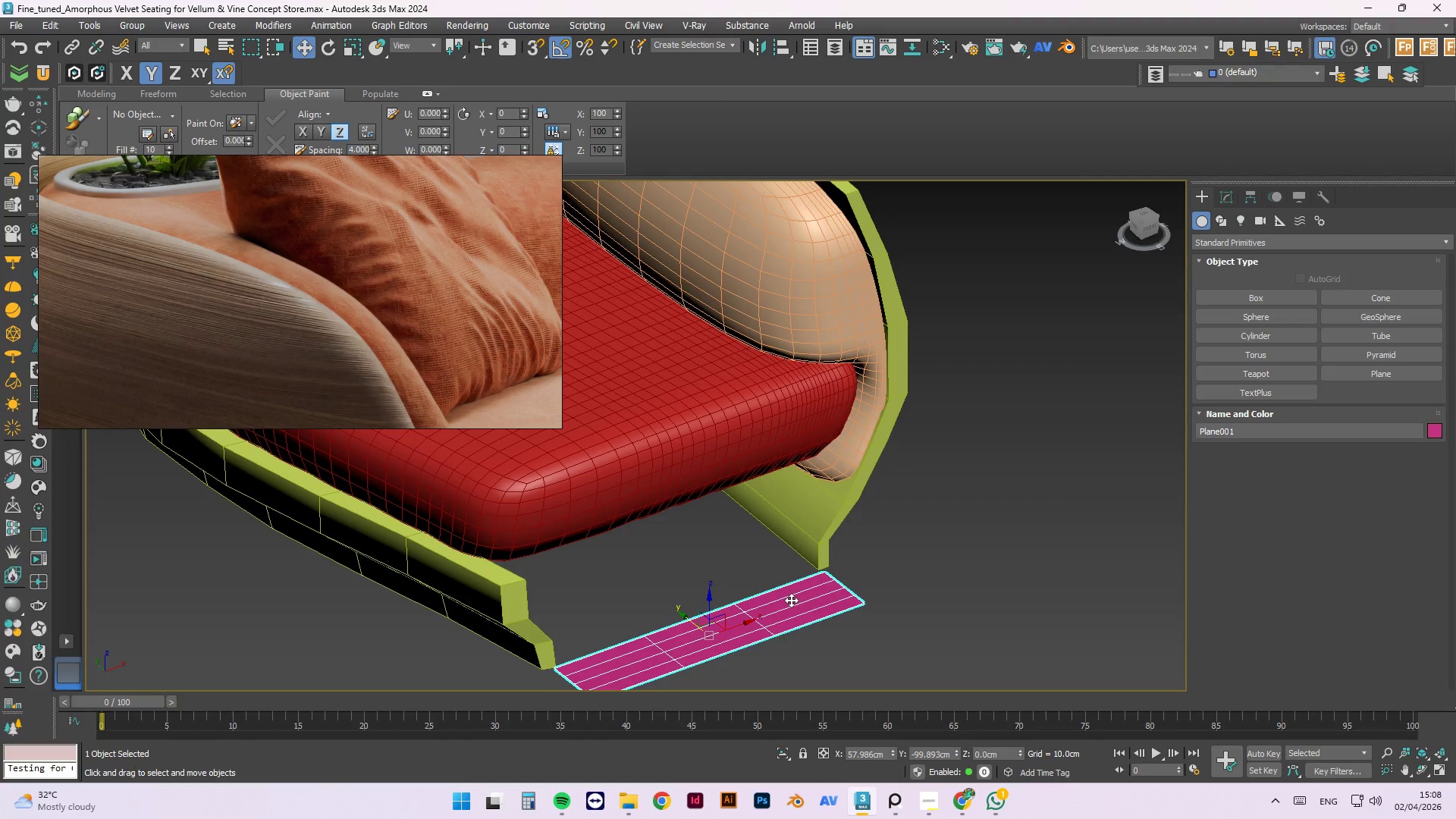 
wait(8.22)
 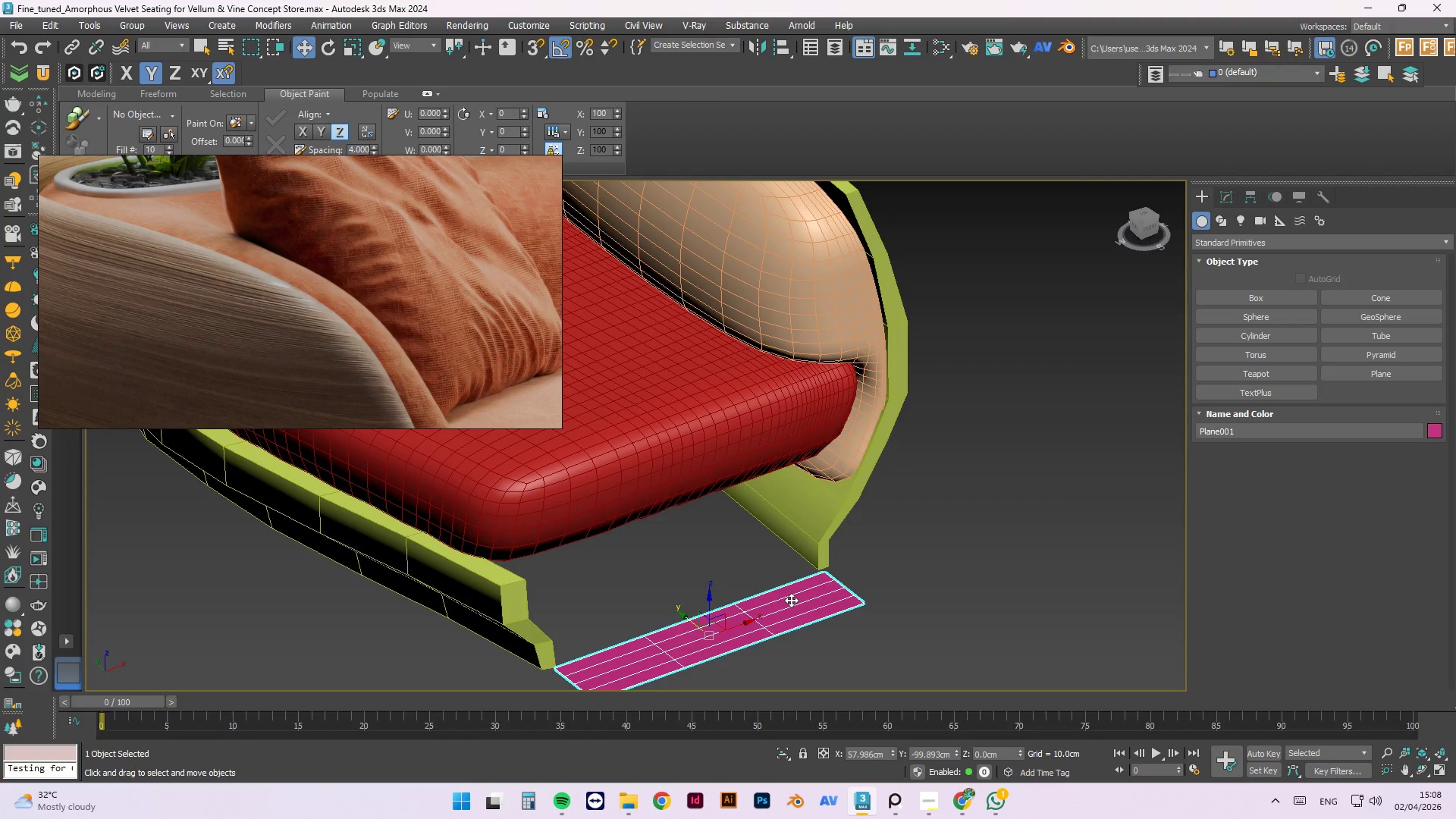 
key(E)
 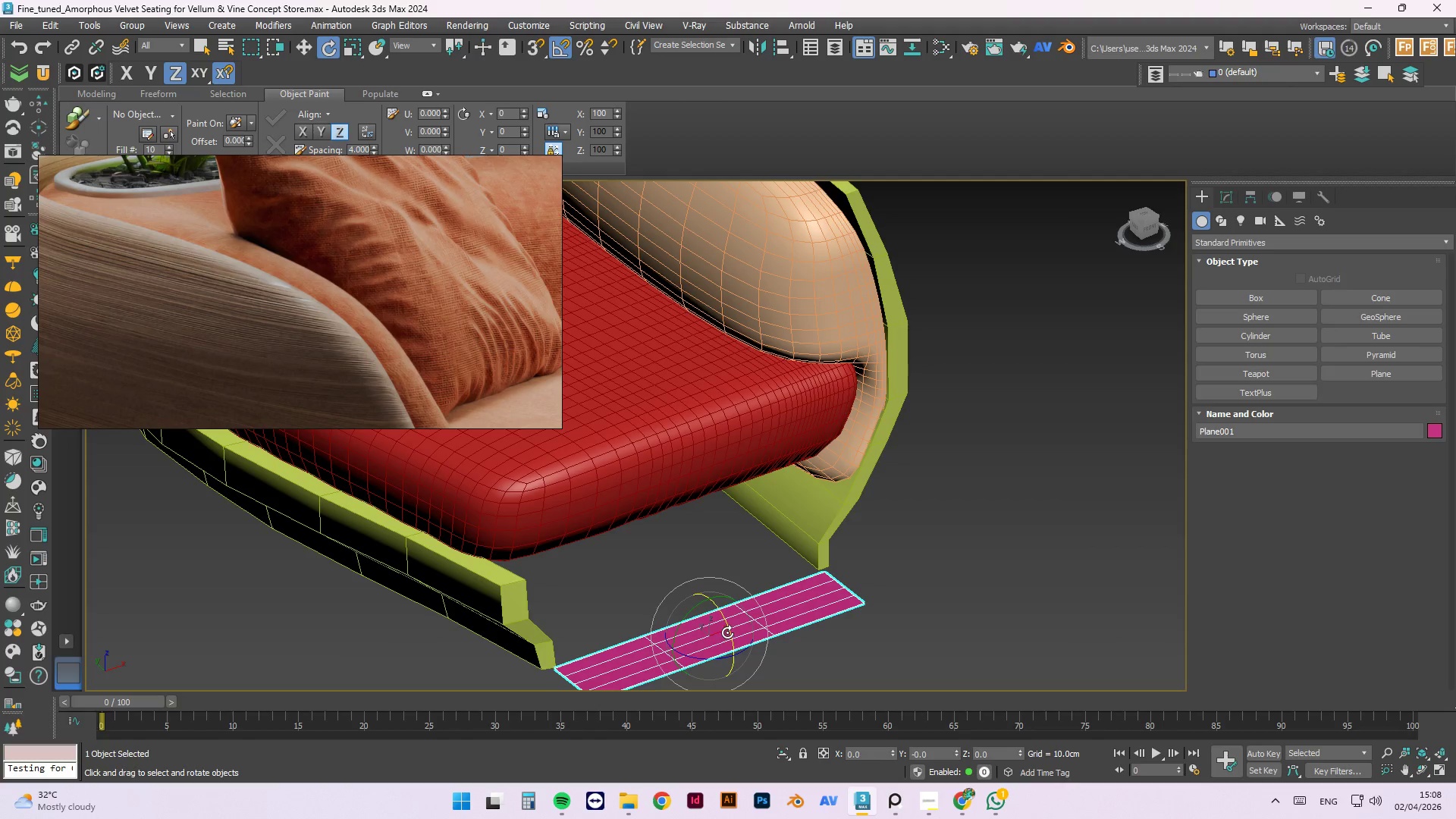 
left_click_drag(start_coordinate=[727, 632], to_coordinate=[693, 570])
 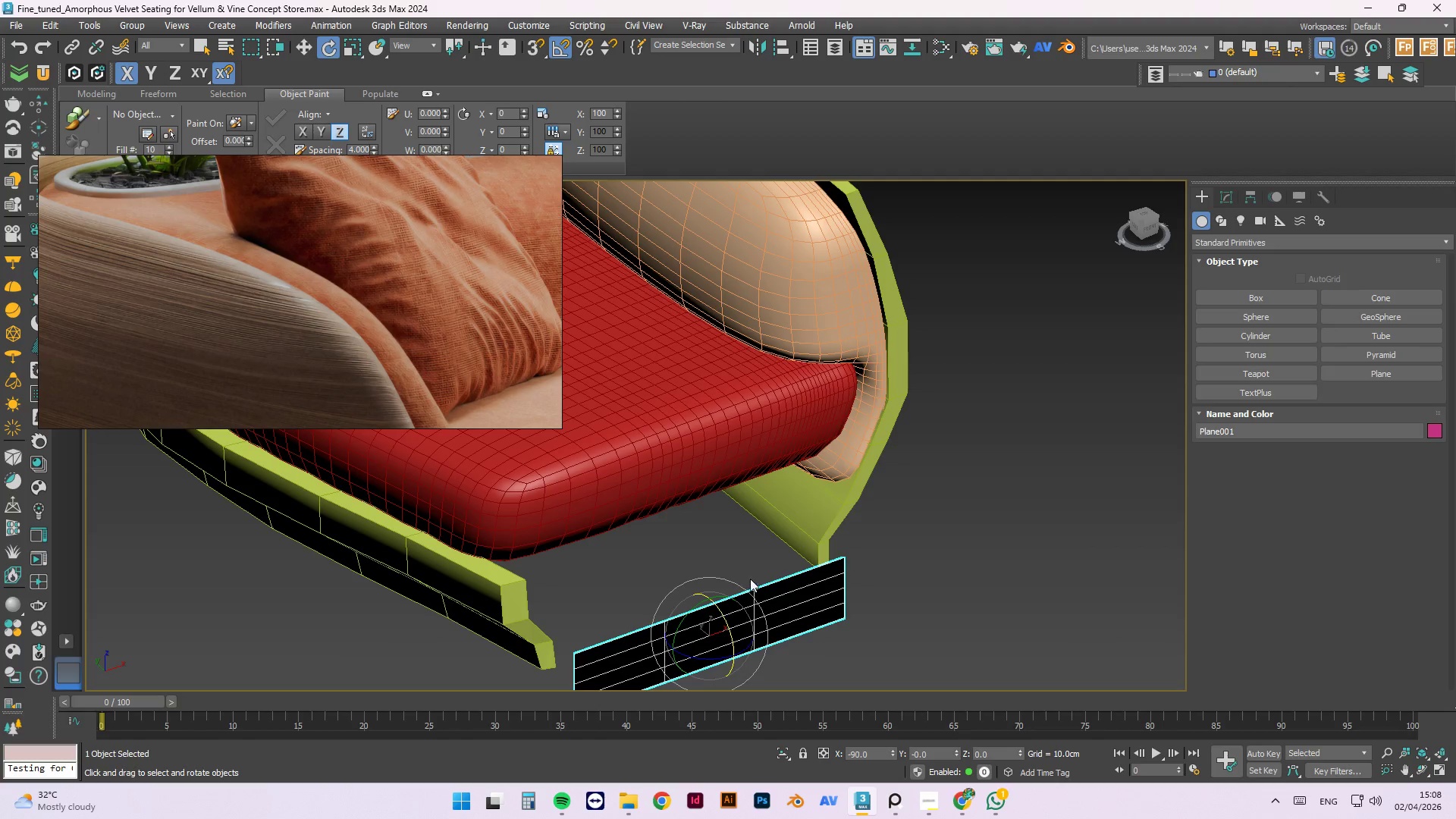 
left_click([927, 585])
 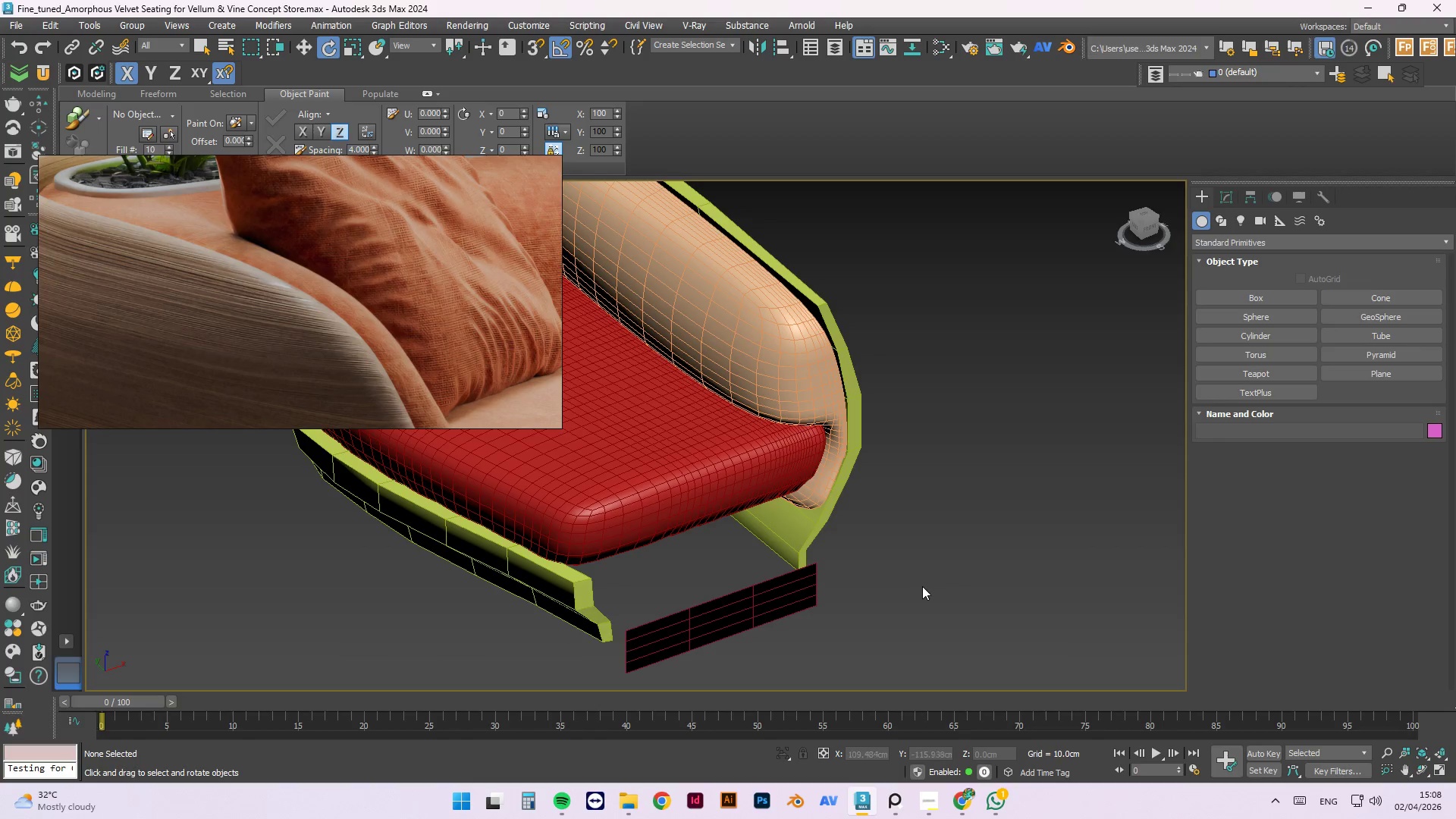 
scroll: coordinate [750, 575], scroll_direction: down, amount: 1.0
 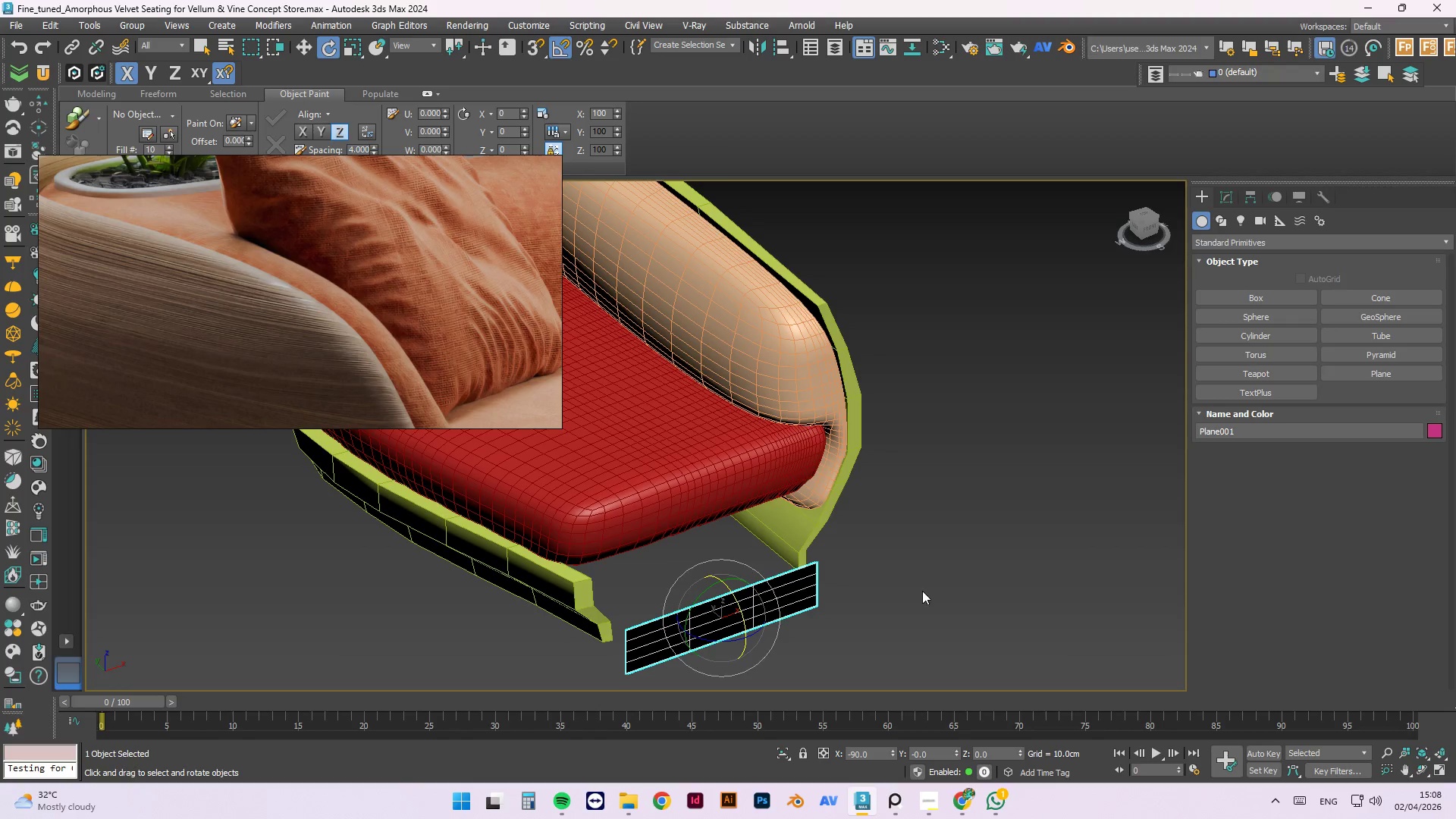 
hold_key(key=AltLeft, duration=1.5)
 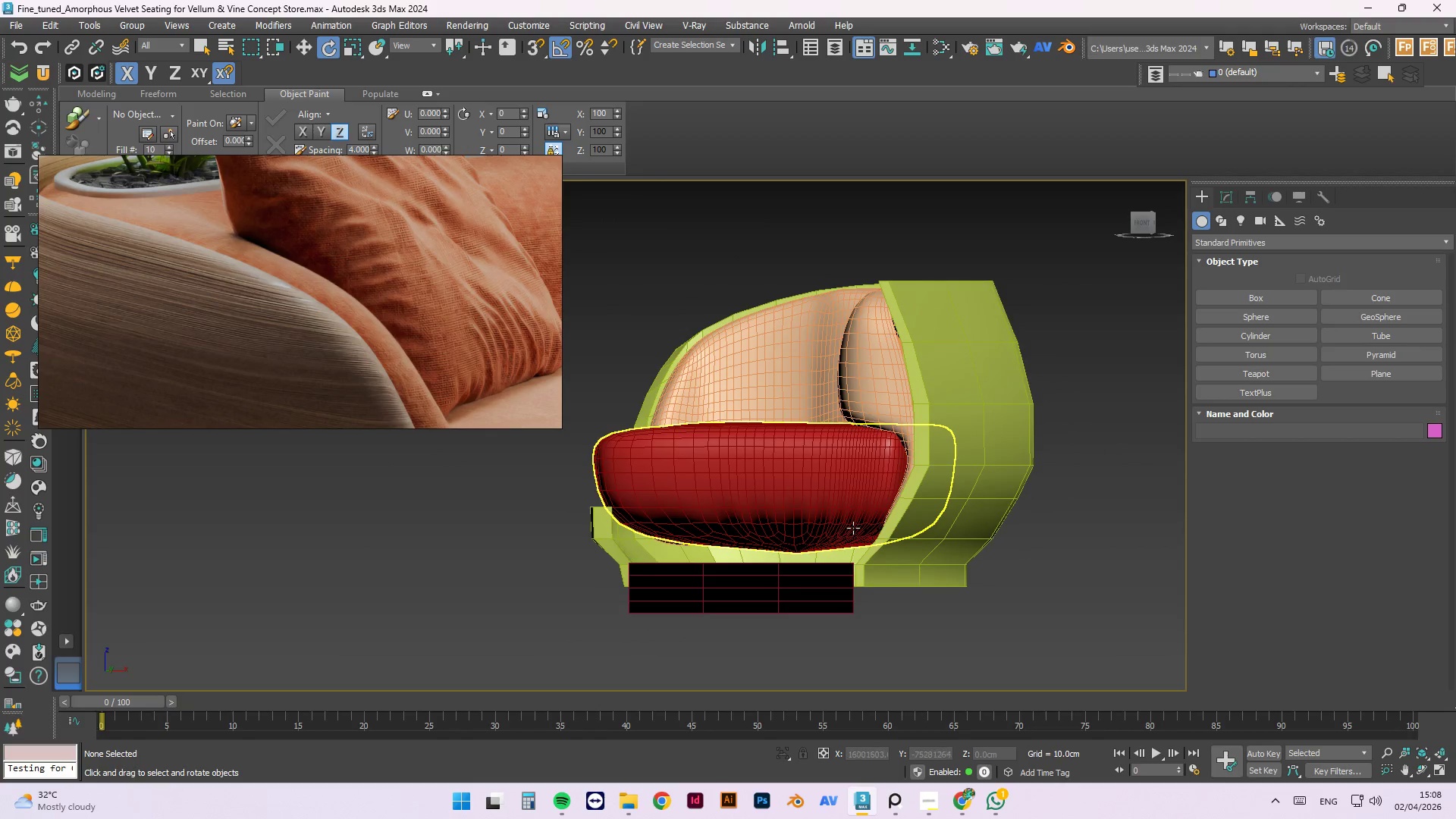 
key(Alt+AltLeft)
 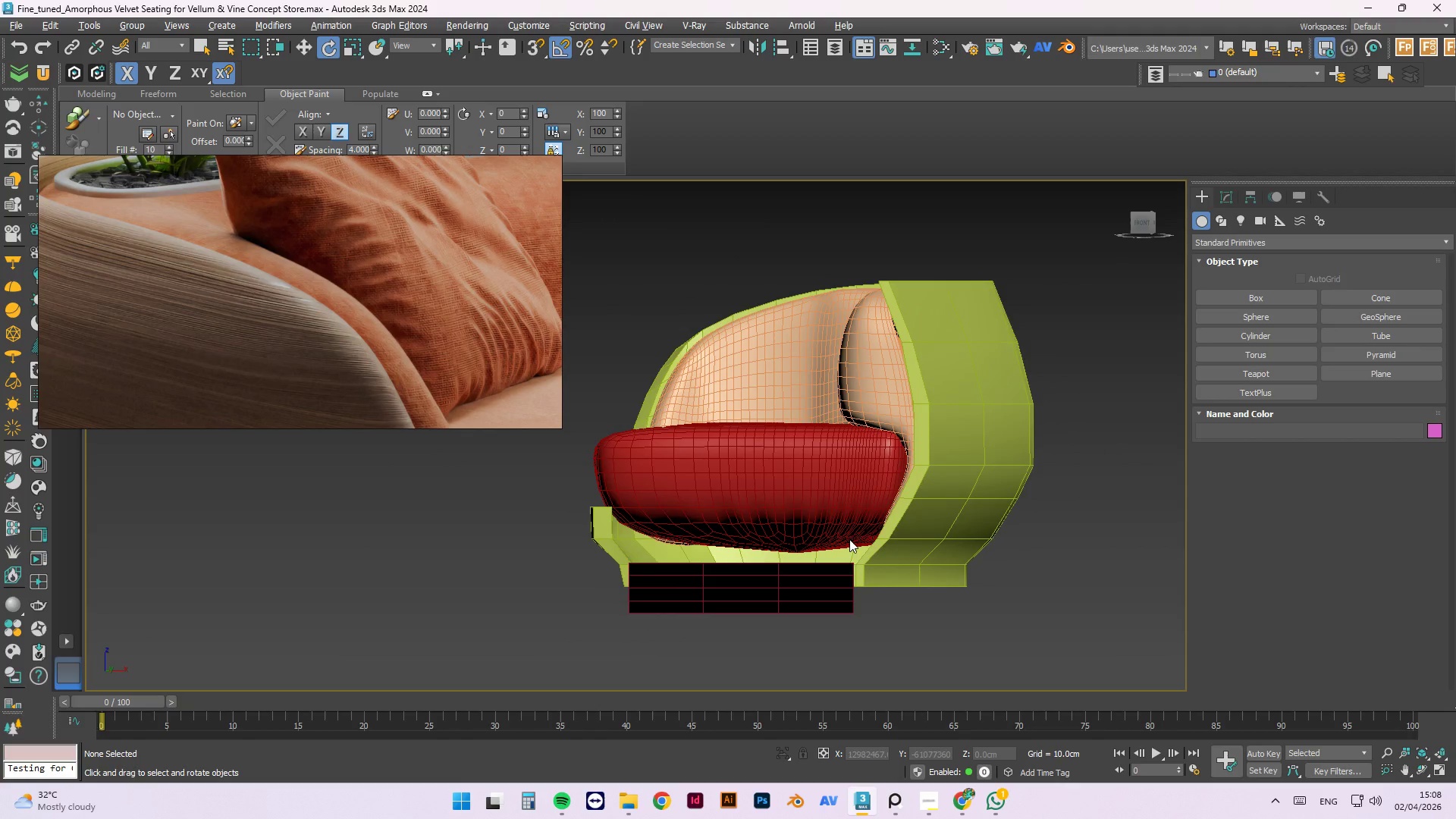 
key(Alt+AltLeft)
 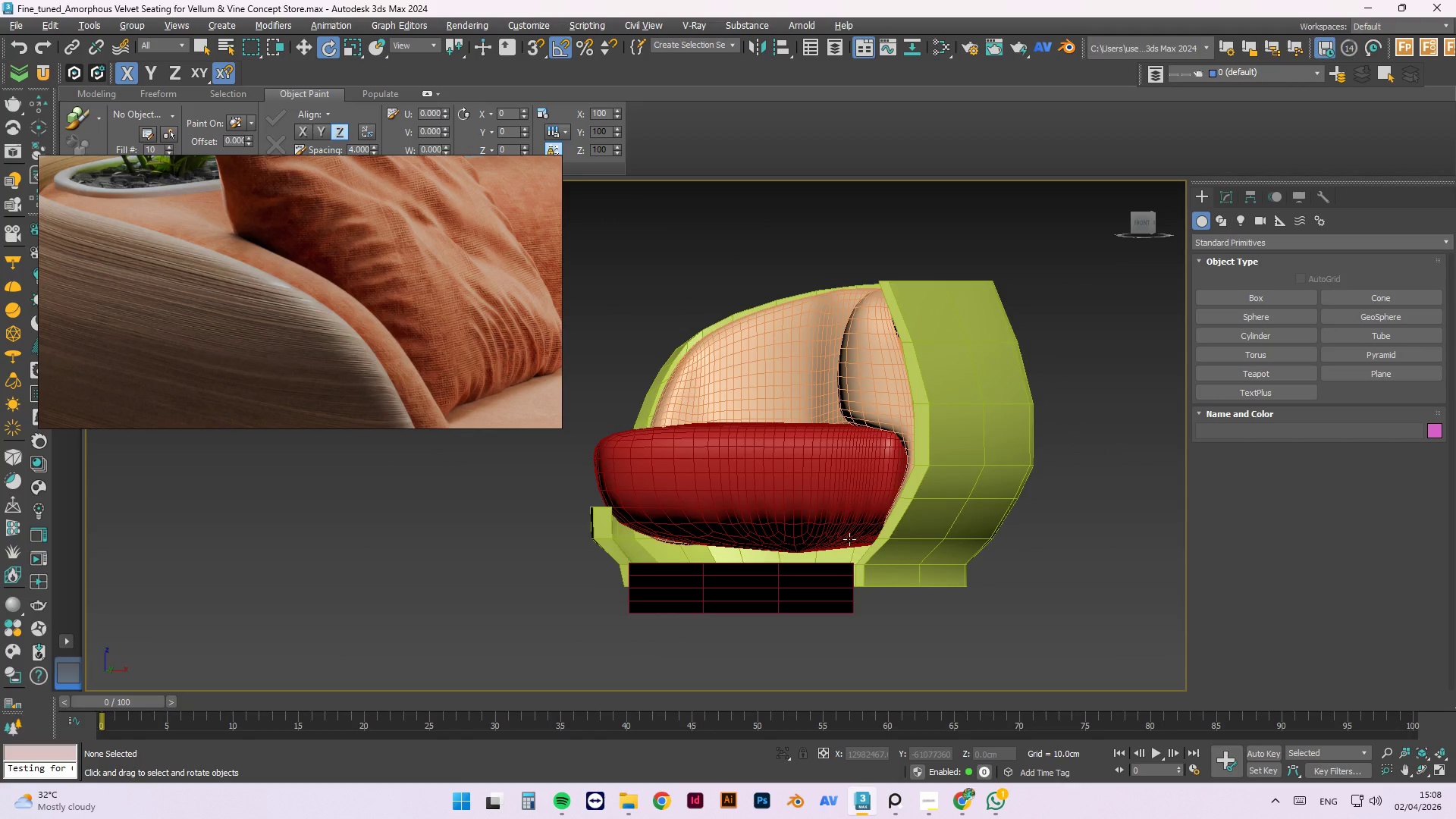 
key(Alt+AltLeft)
 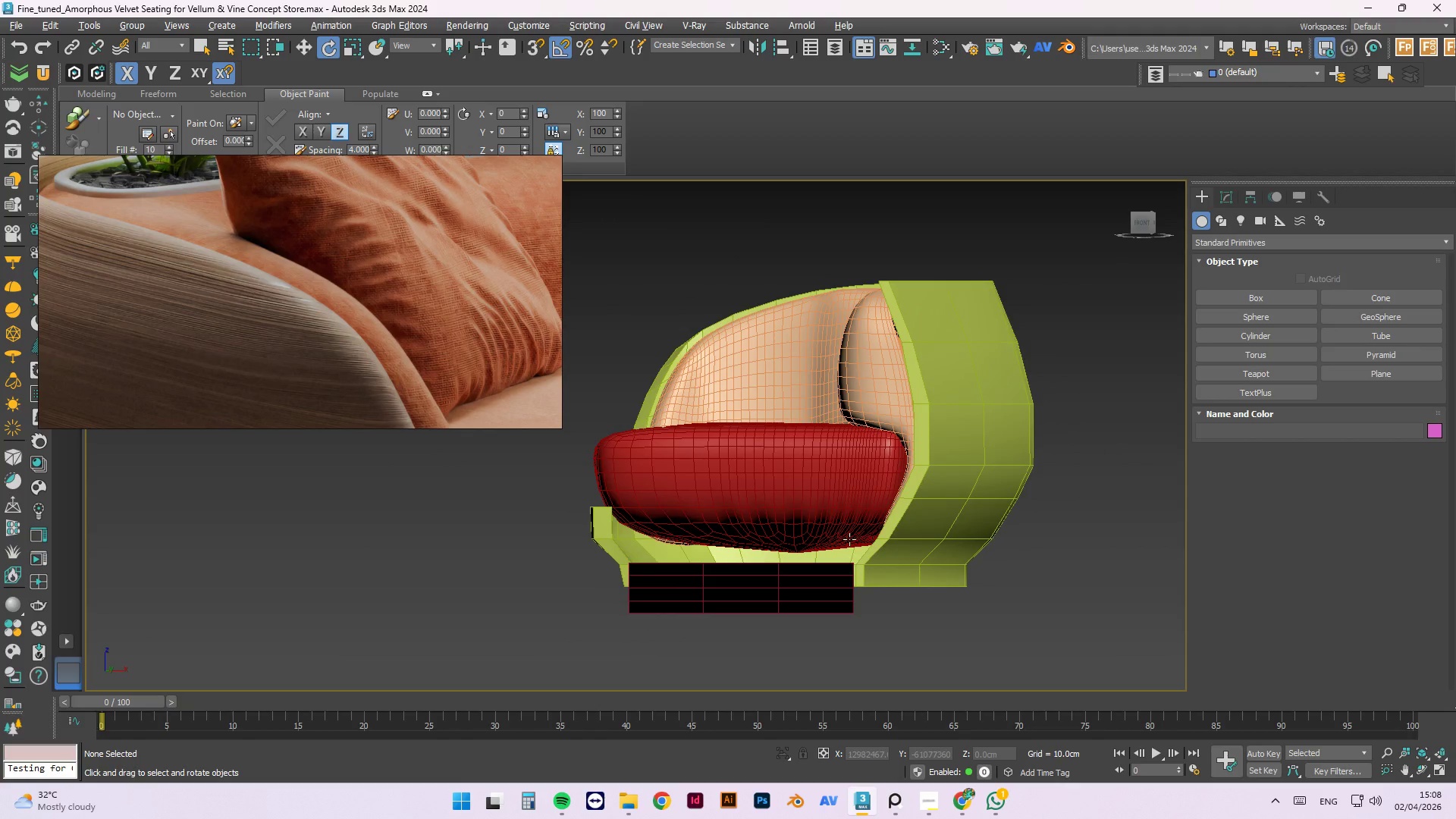 
key(Alt+AltLeft)
 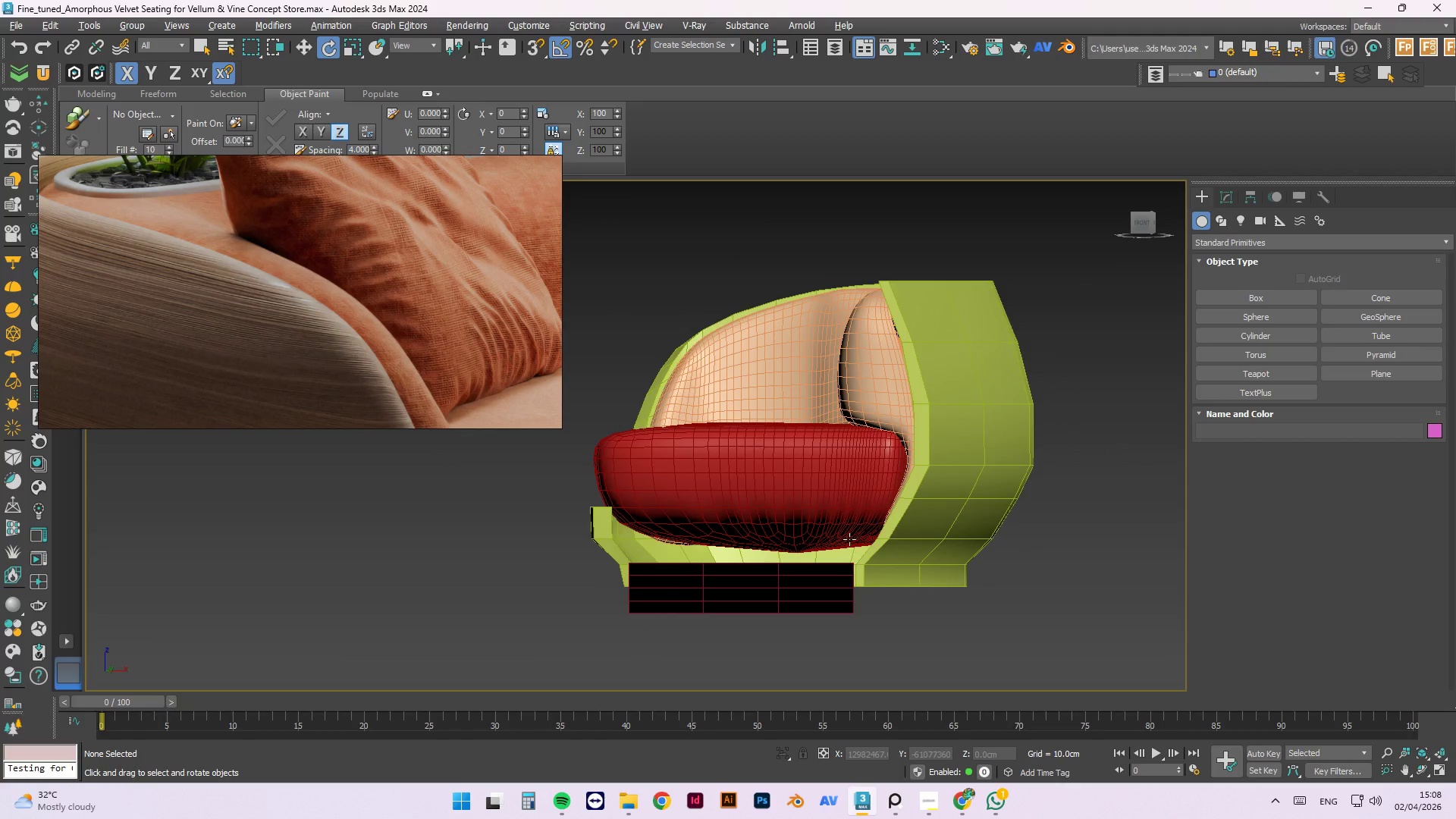 
key(Alt+AltLeft)
 